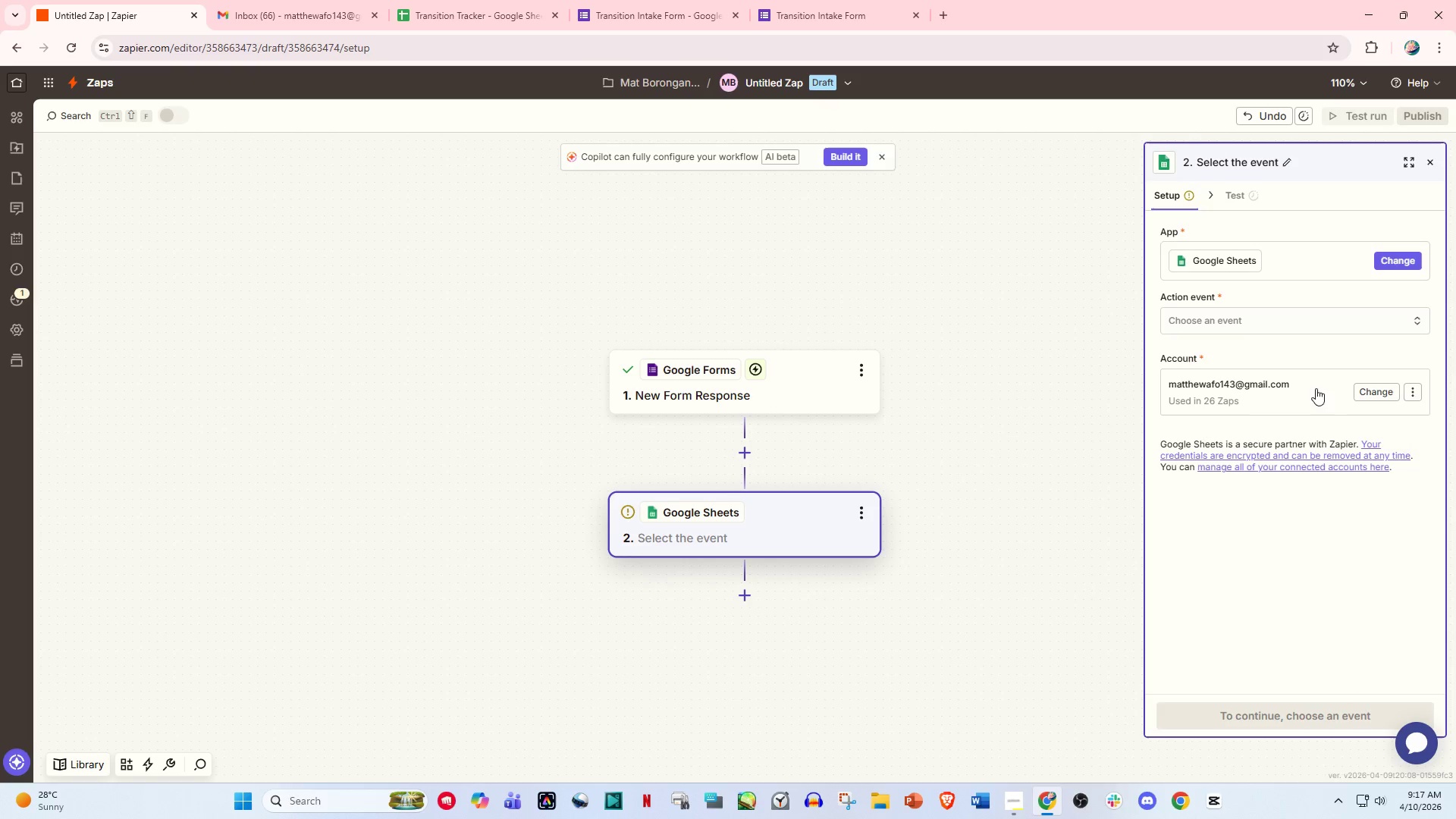 
wait(8.03)
 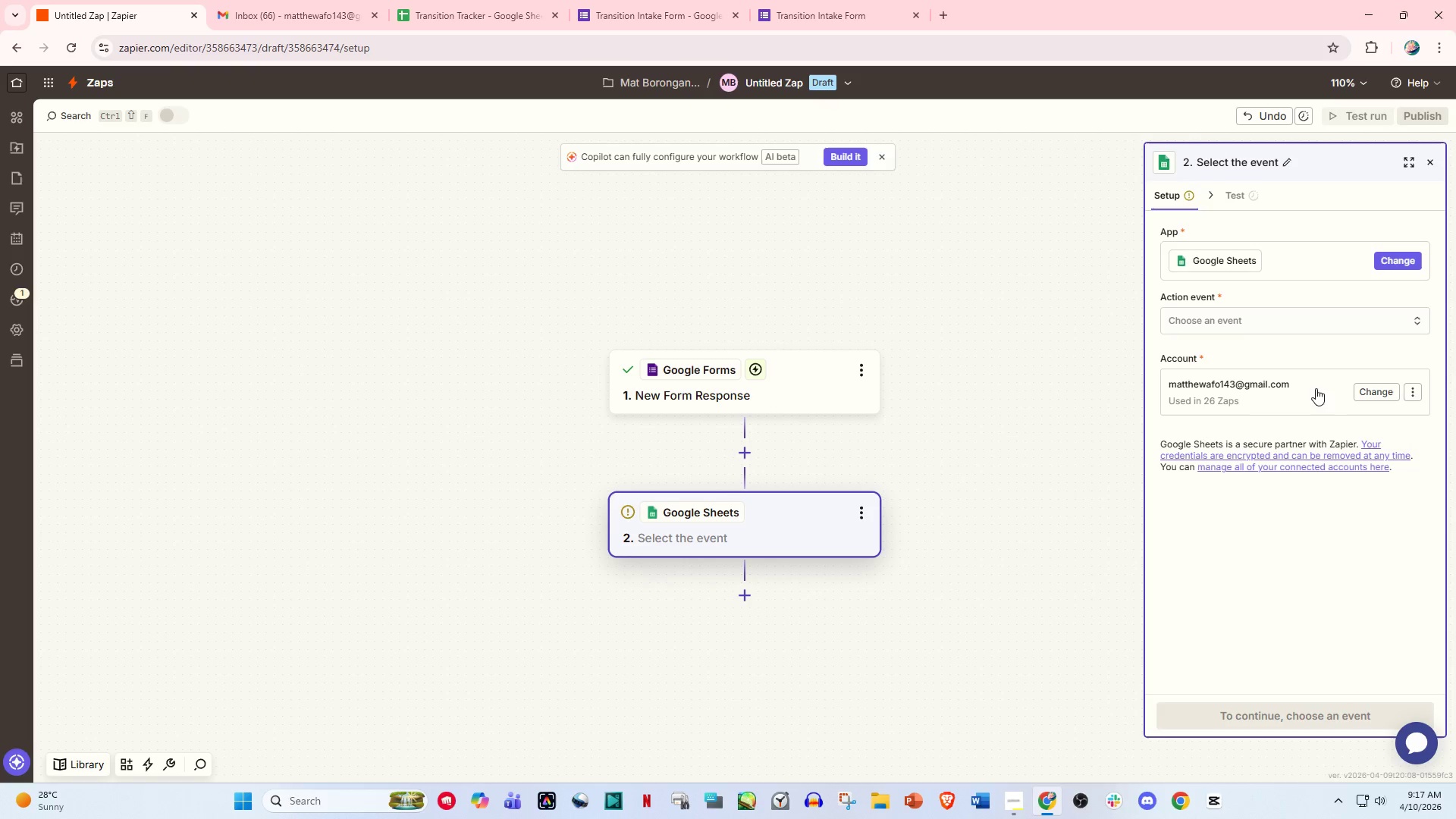 
double_click([1257, 325])
 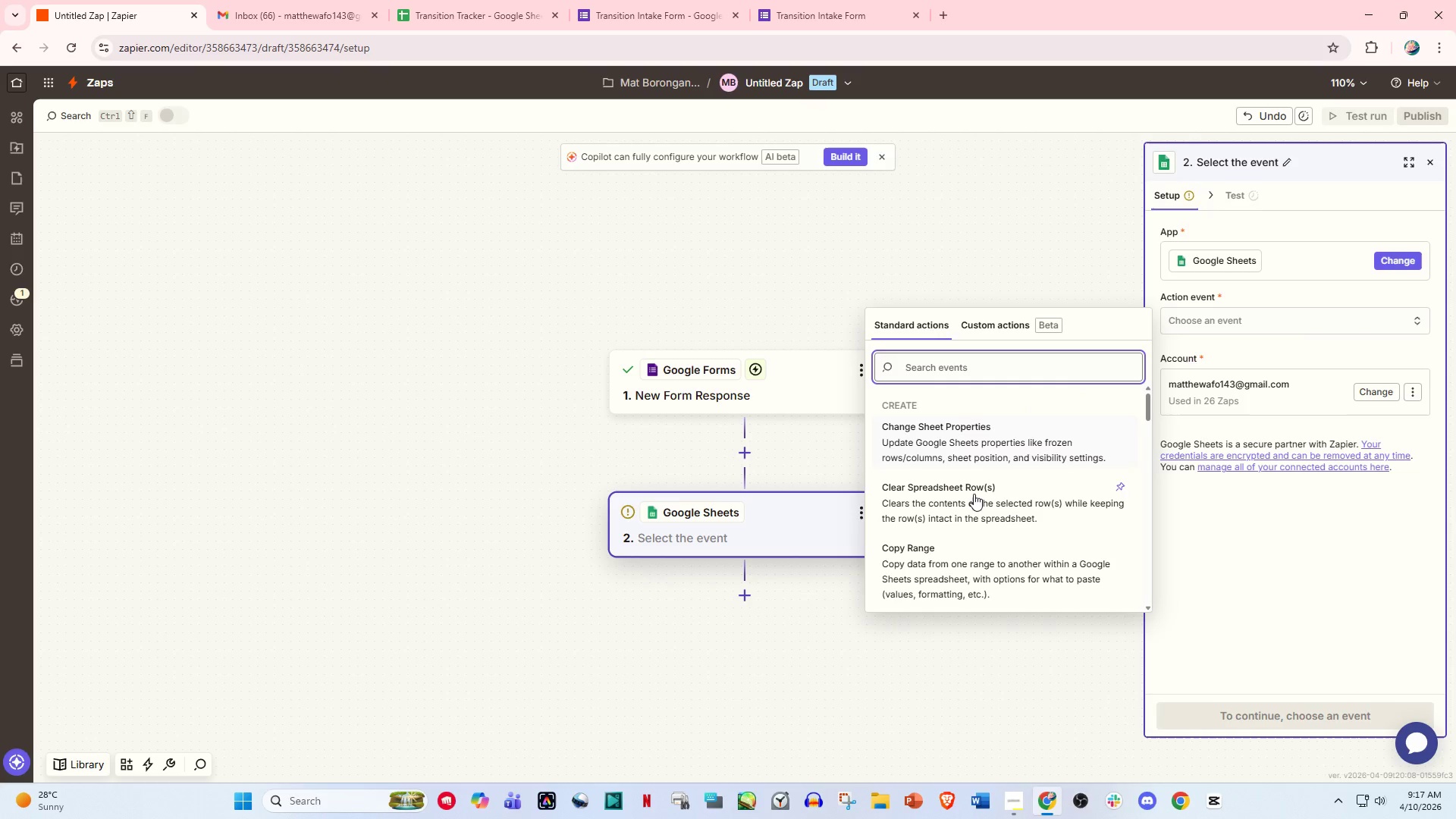 
scroll: coordinate [965, 510], scroll_direction: down, amount: 2.0
 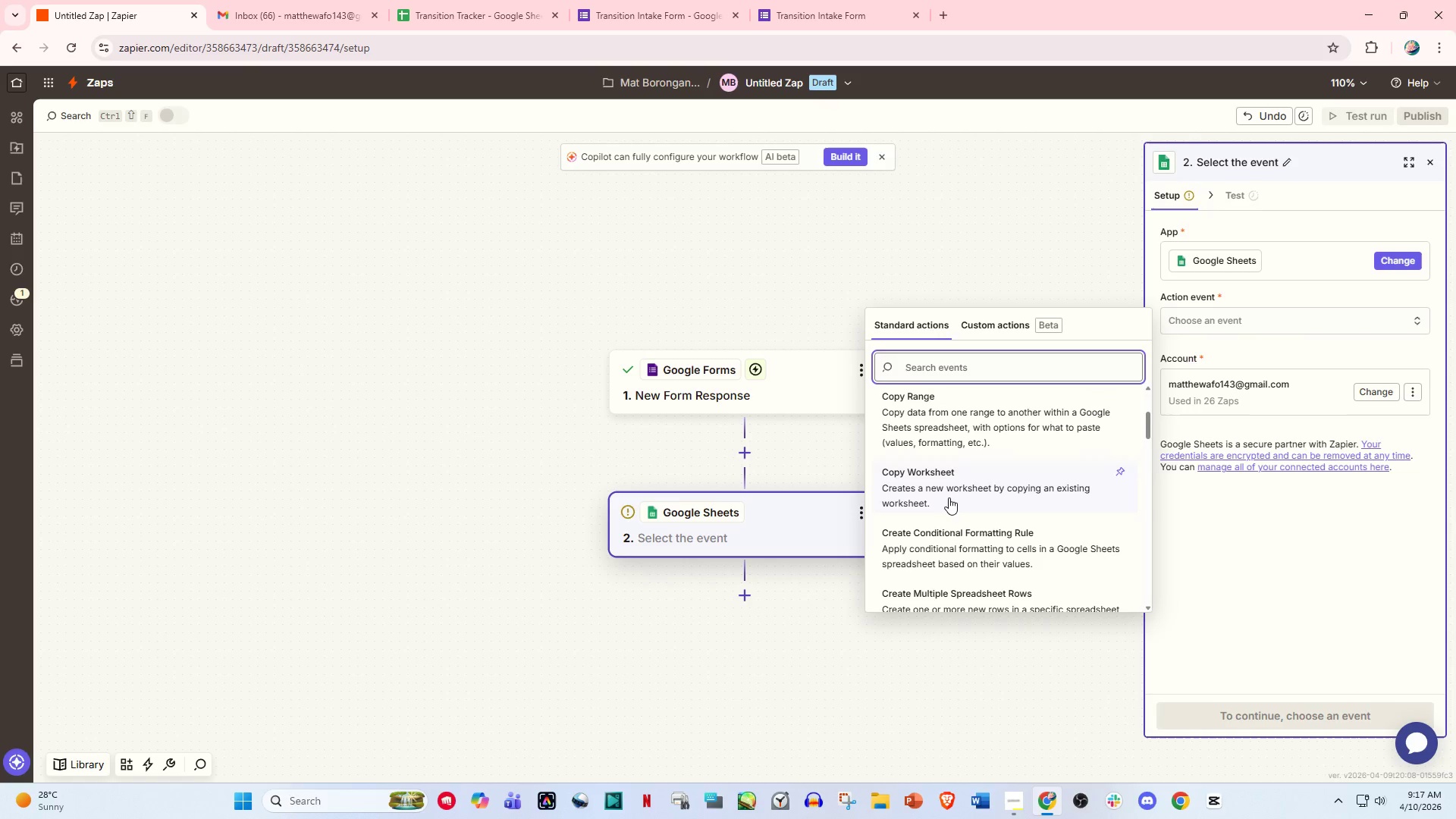 
scroll: coordinate [949, 497], scroll_direction: up, amount: 3.0
 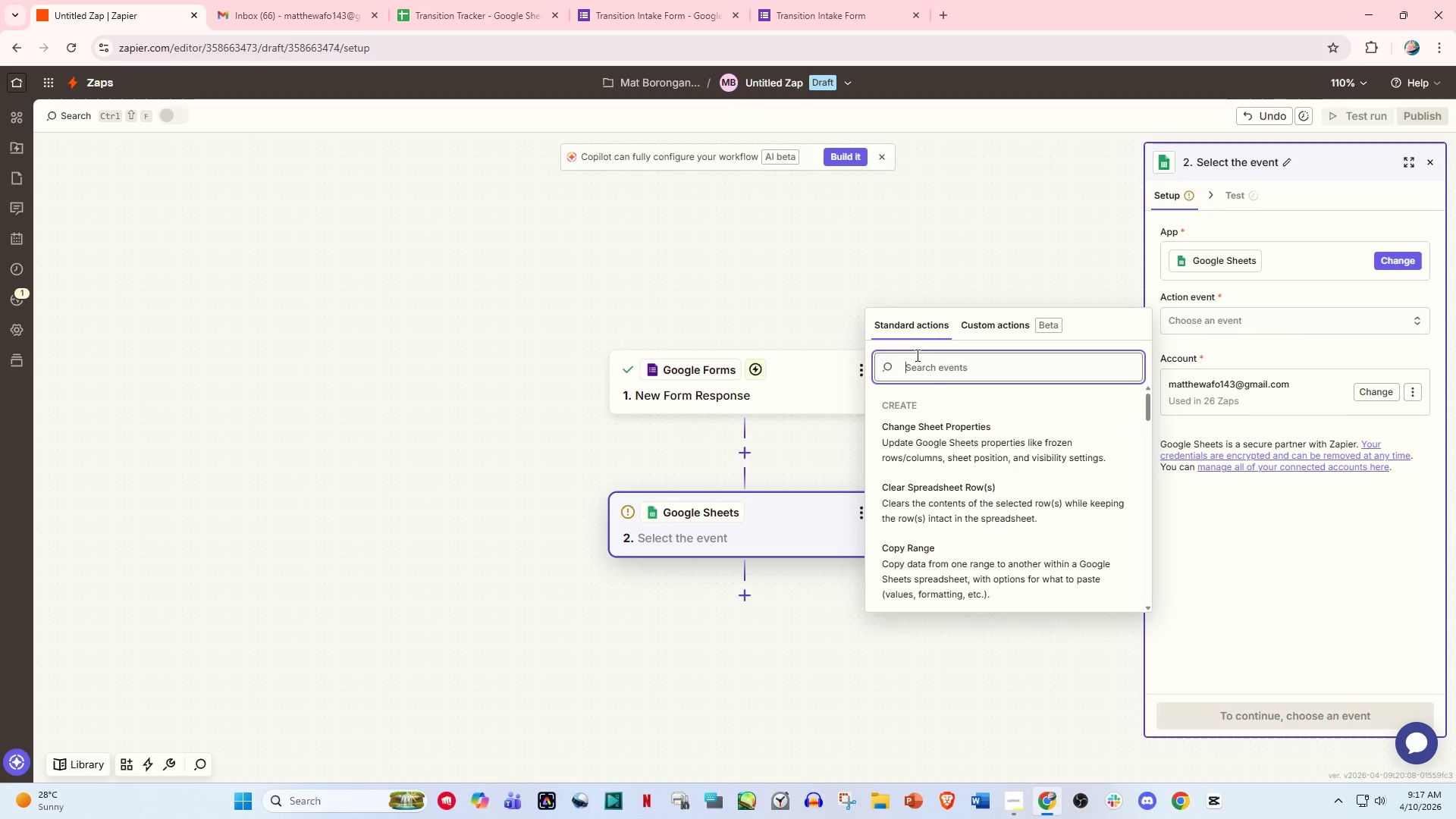 
type(cre)
 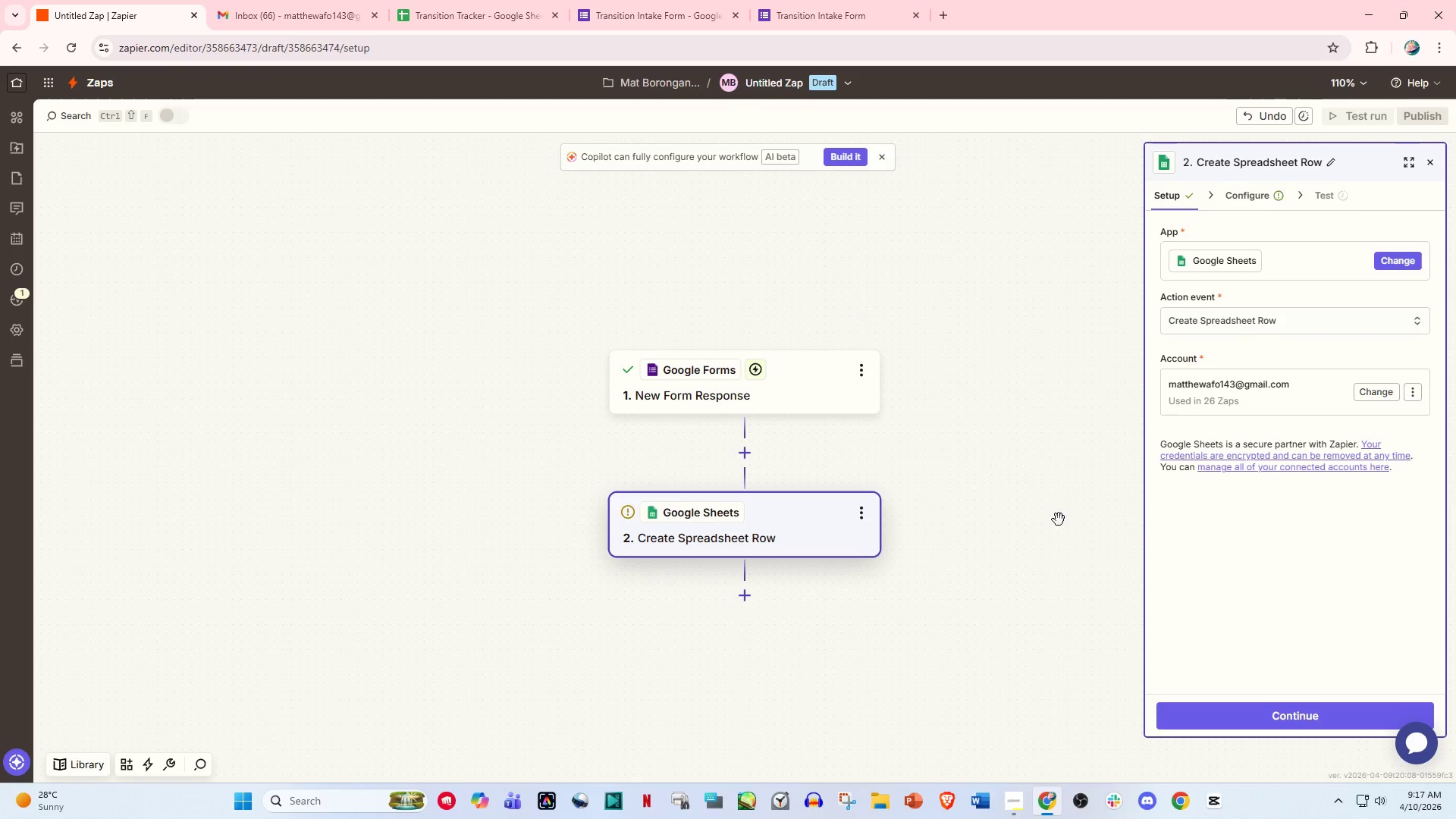 
left_click([1232, 733])
 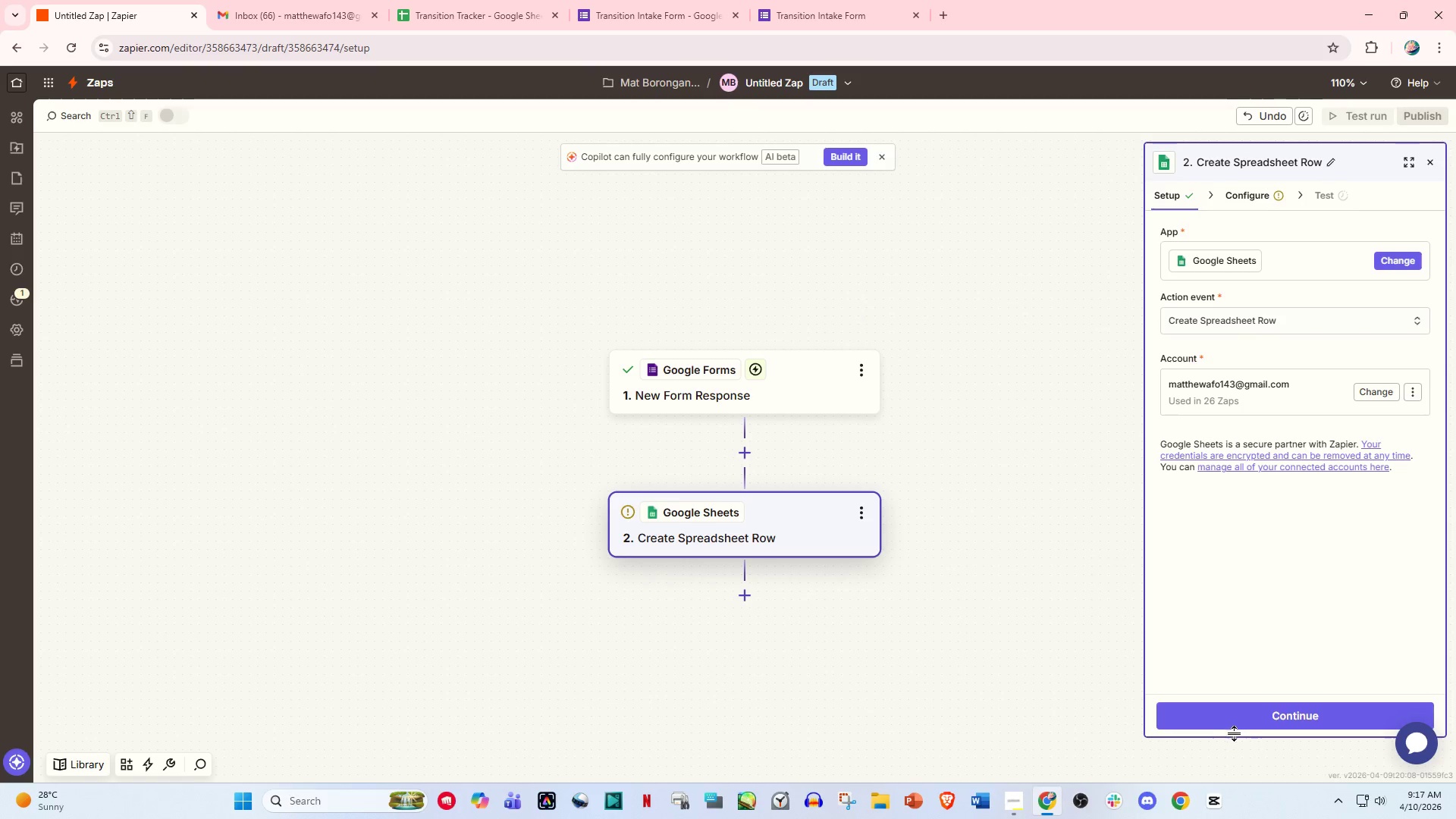 
left_click([1253, 720])
 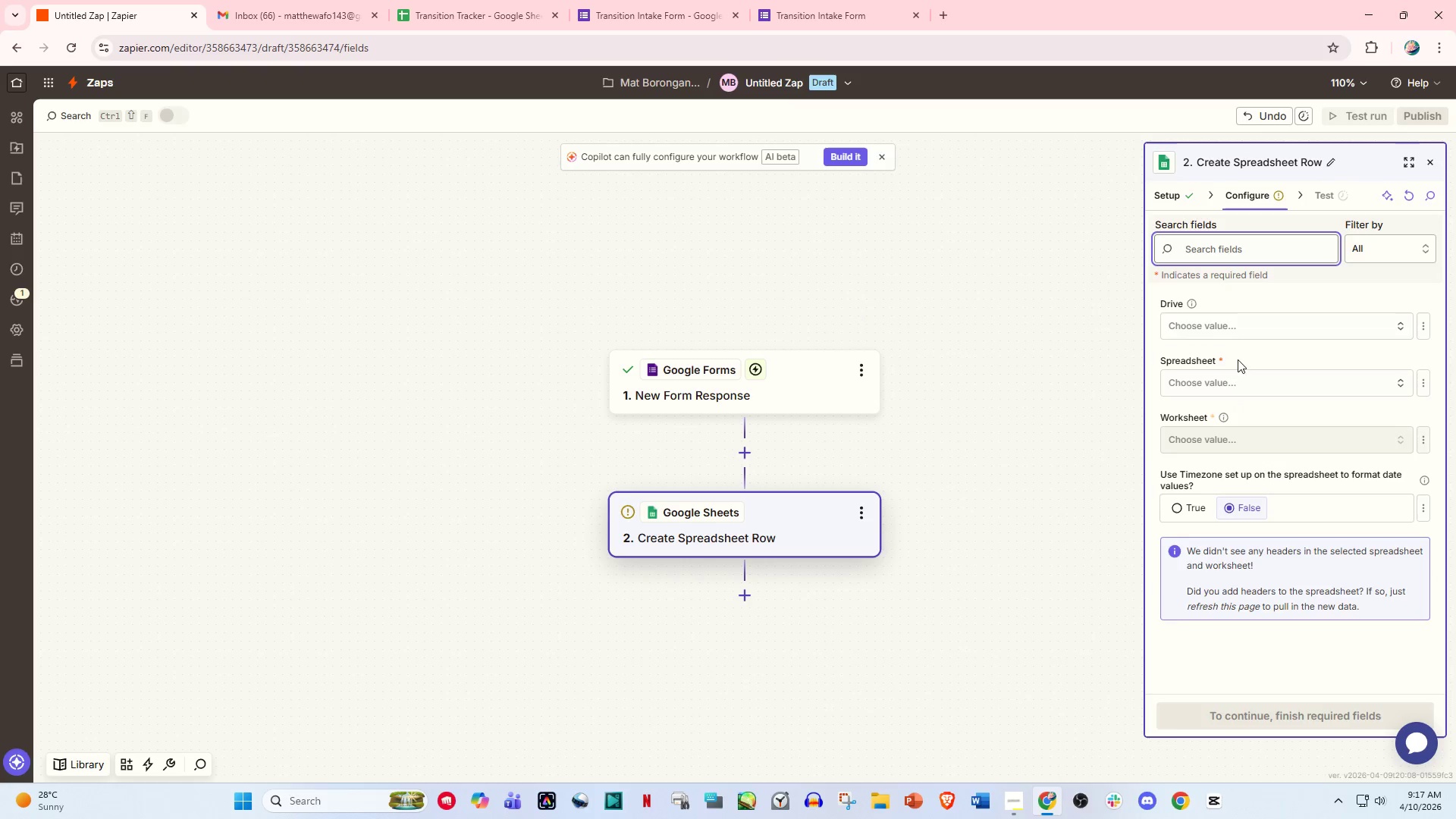 
left_click([1218, 323])
 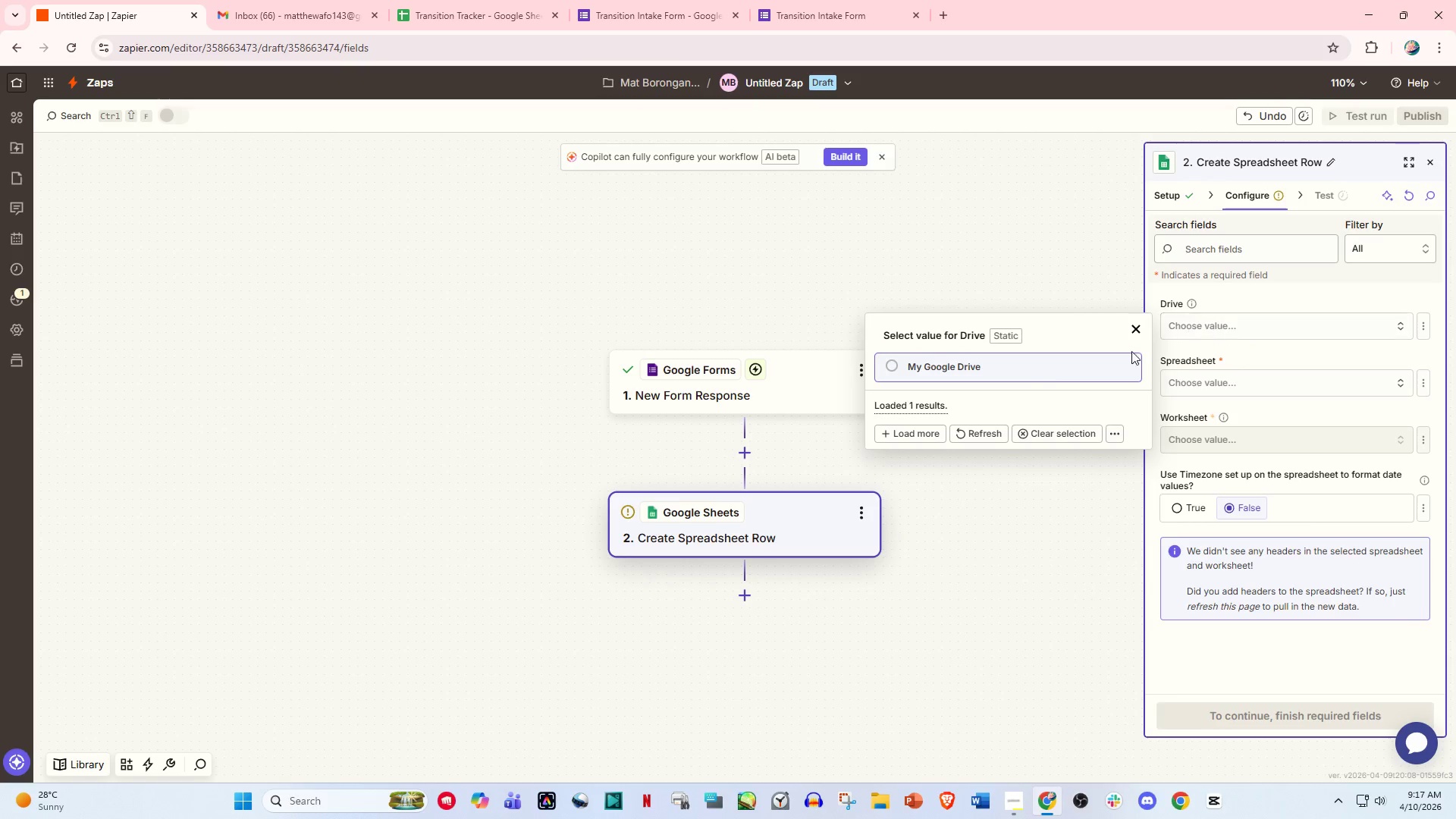 
left_click([954, 366])
 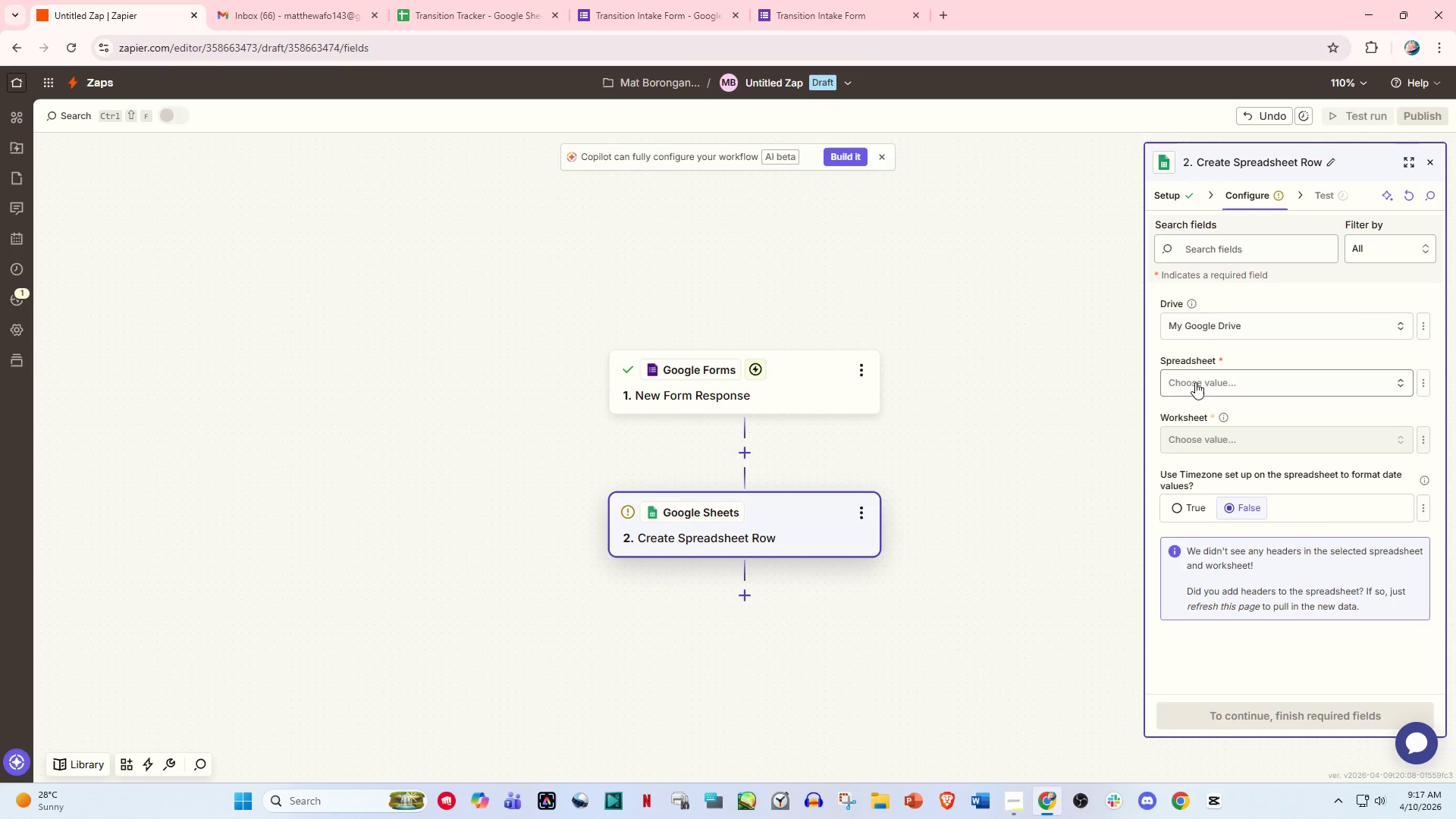 
left_click([1200, 381])
 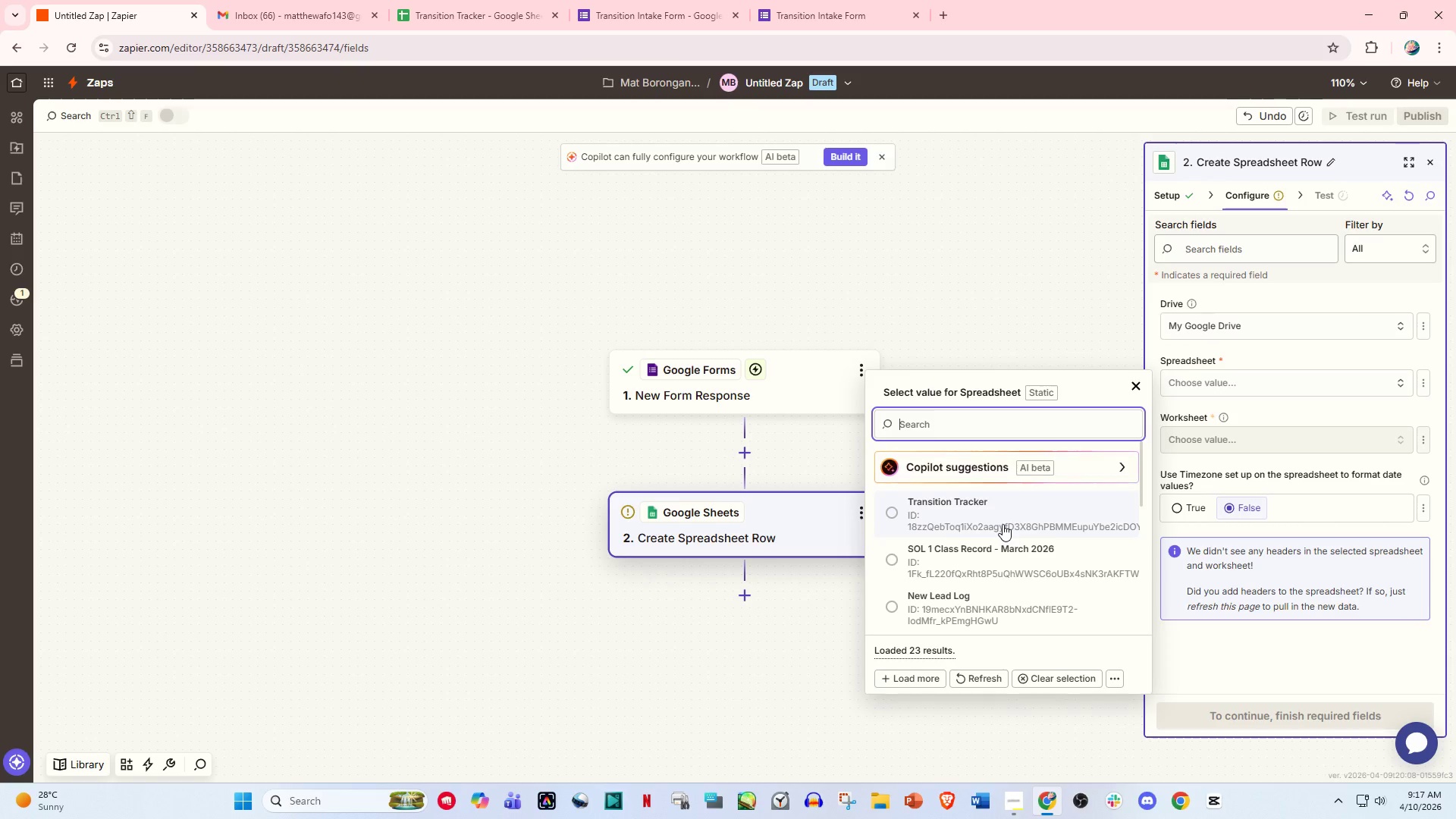 
left_click([1003, 524])
 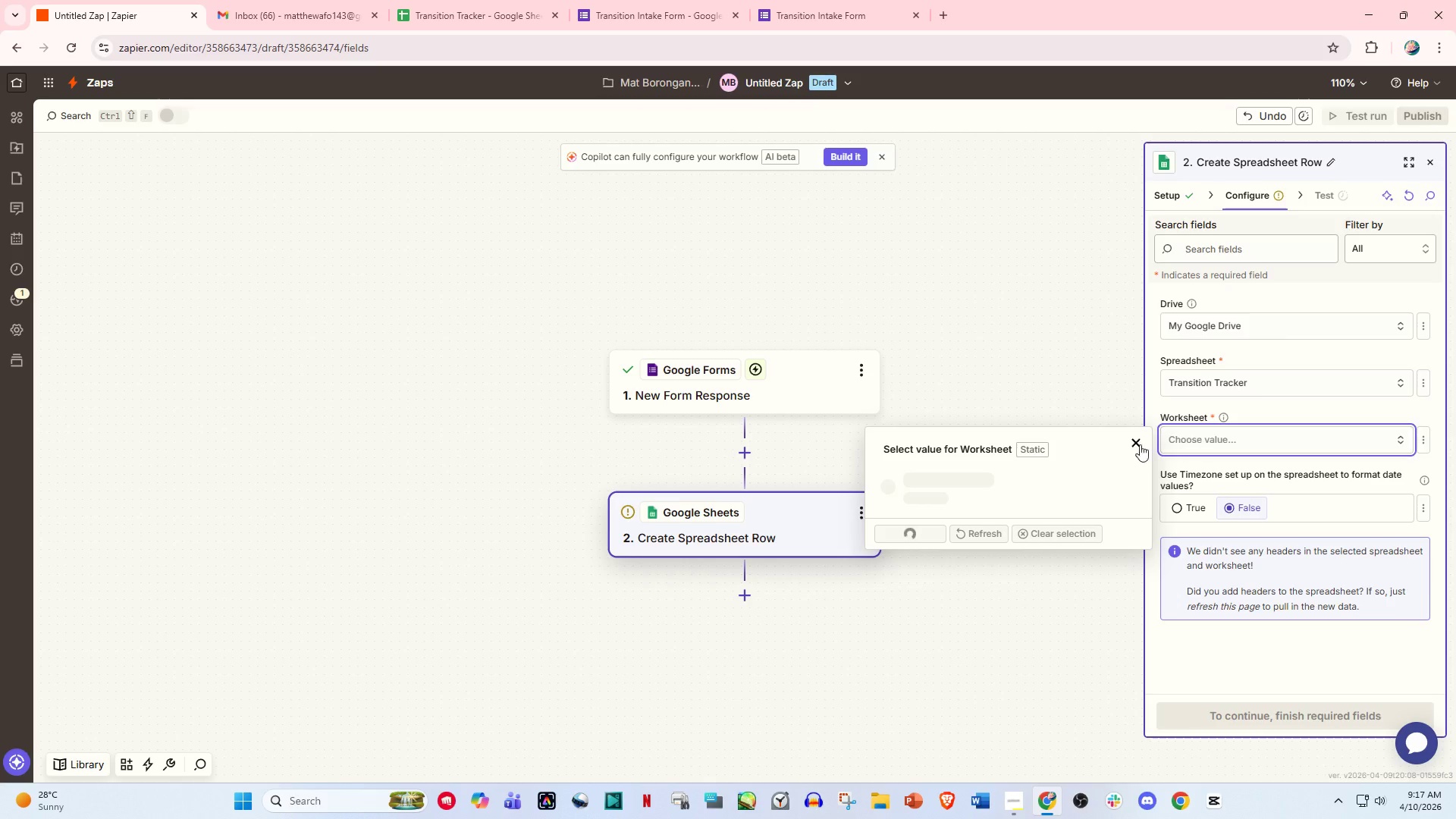 
left_click([994, 494])
 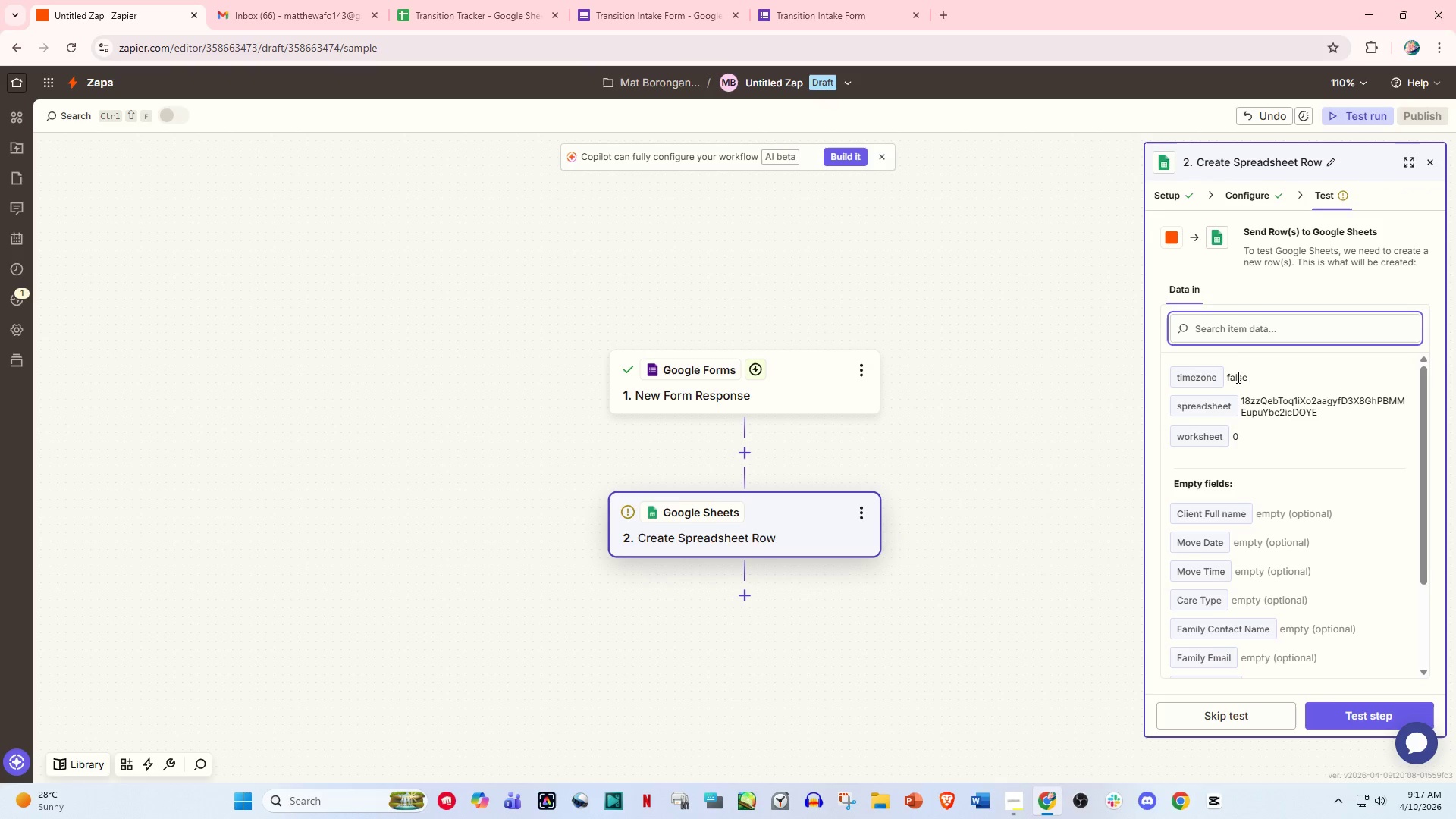 
left_click([1244, 195])
 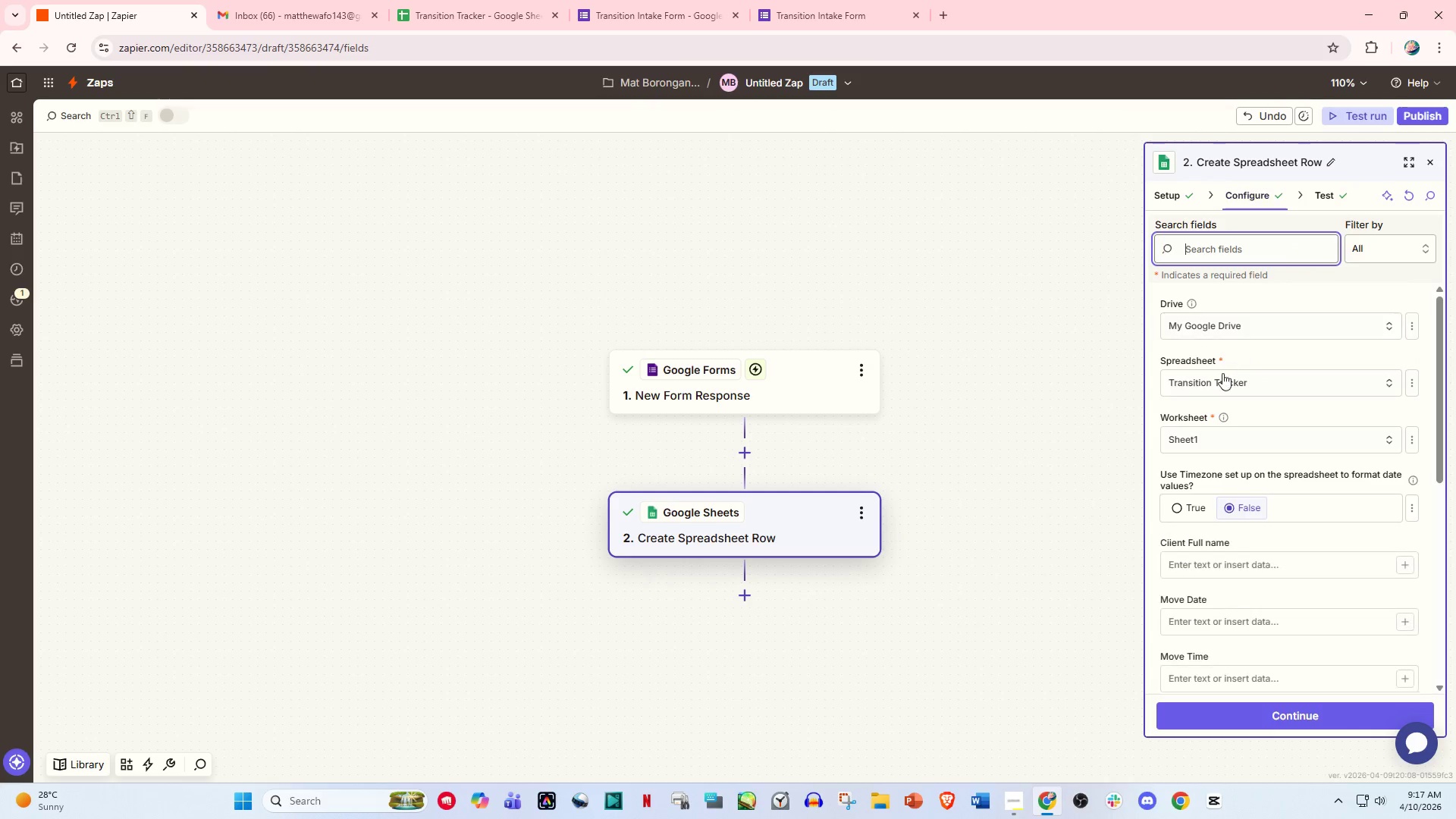 
scroll: coordinate [1210, 463], scroll_direction: down, amount: 3.0
 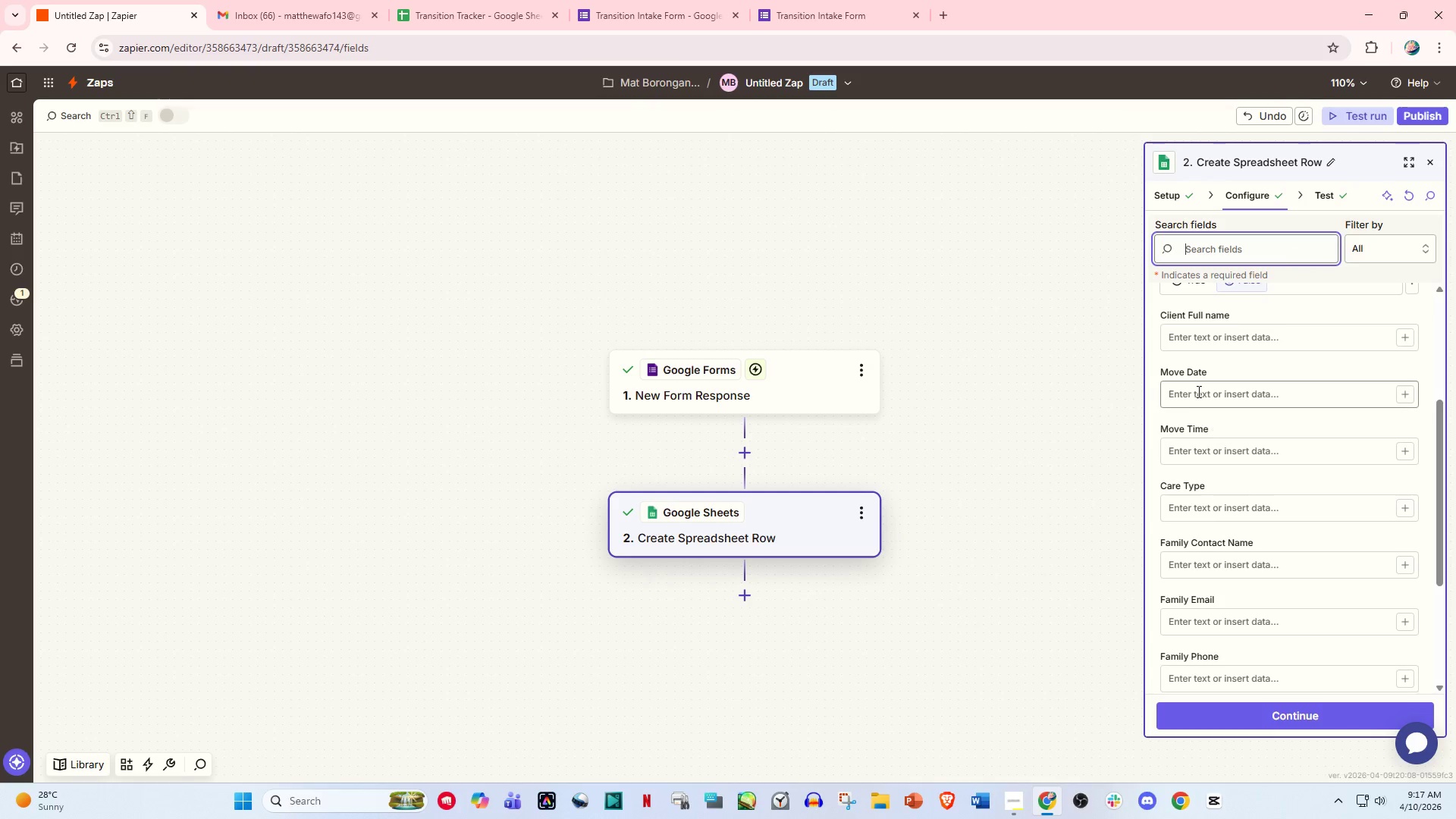 
left_click([1197, 391])
 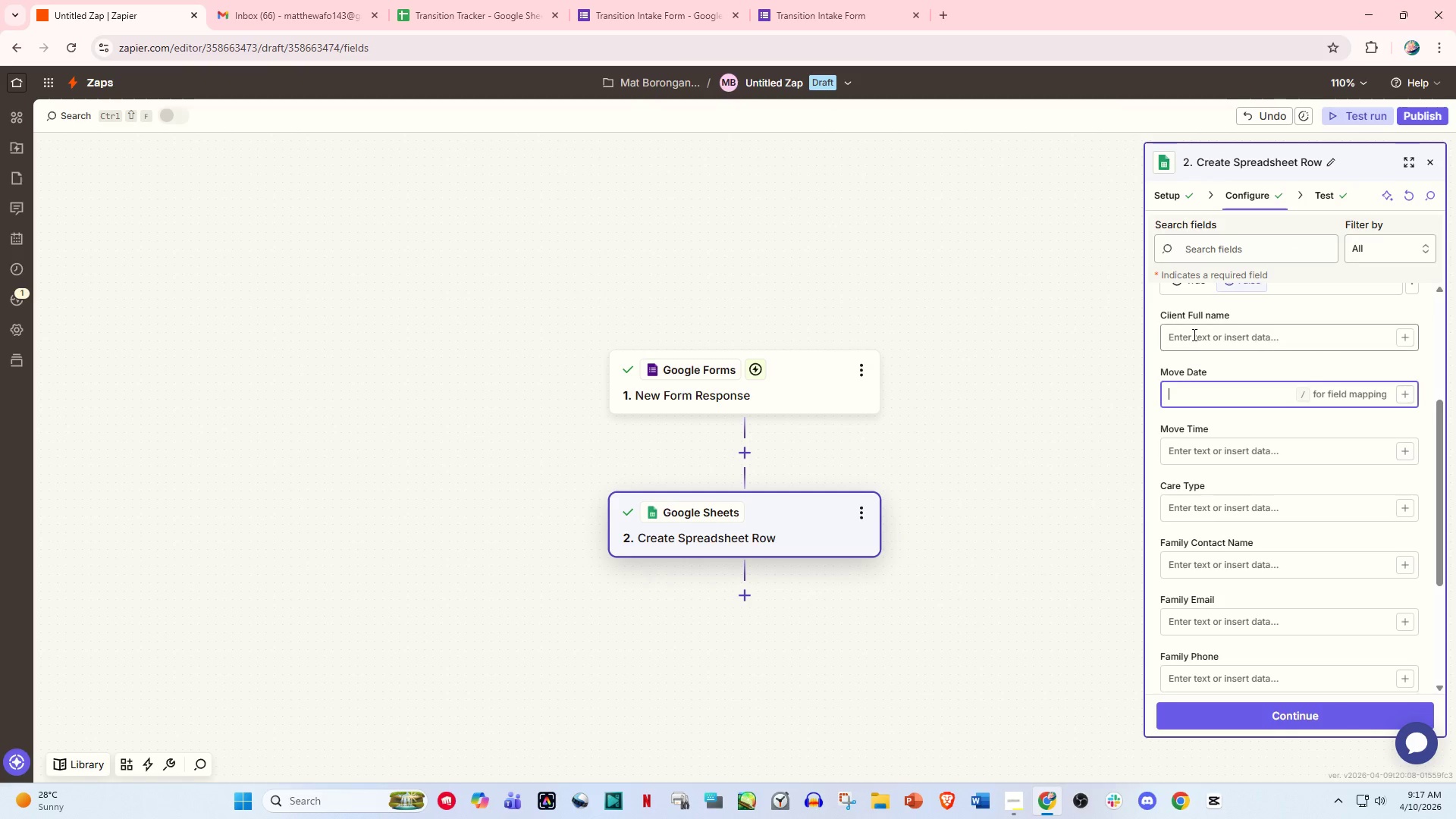 
left_click([1193, 334])
 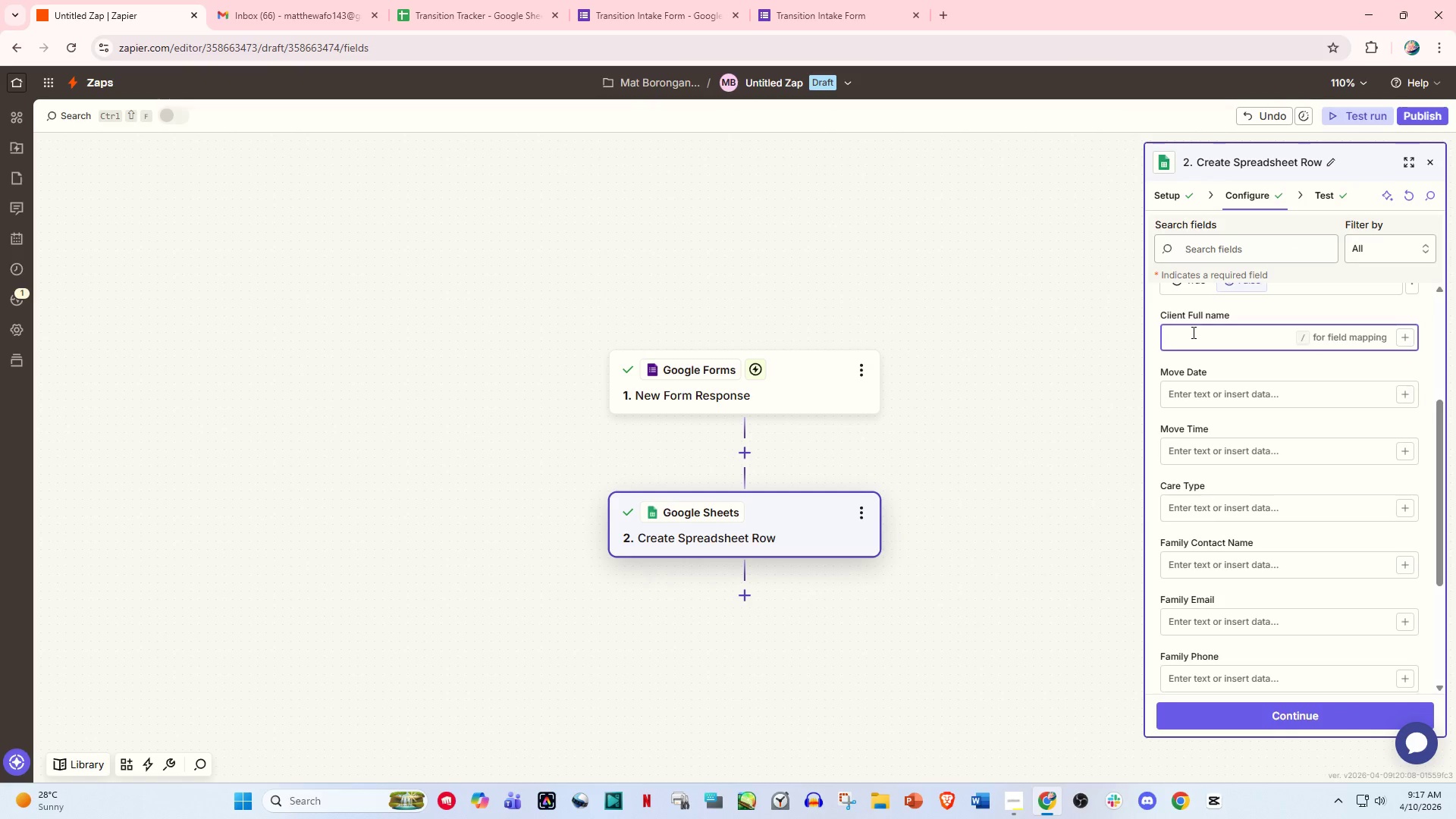 
key(Slash)
 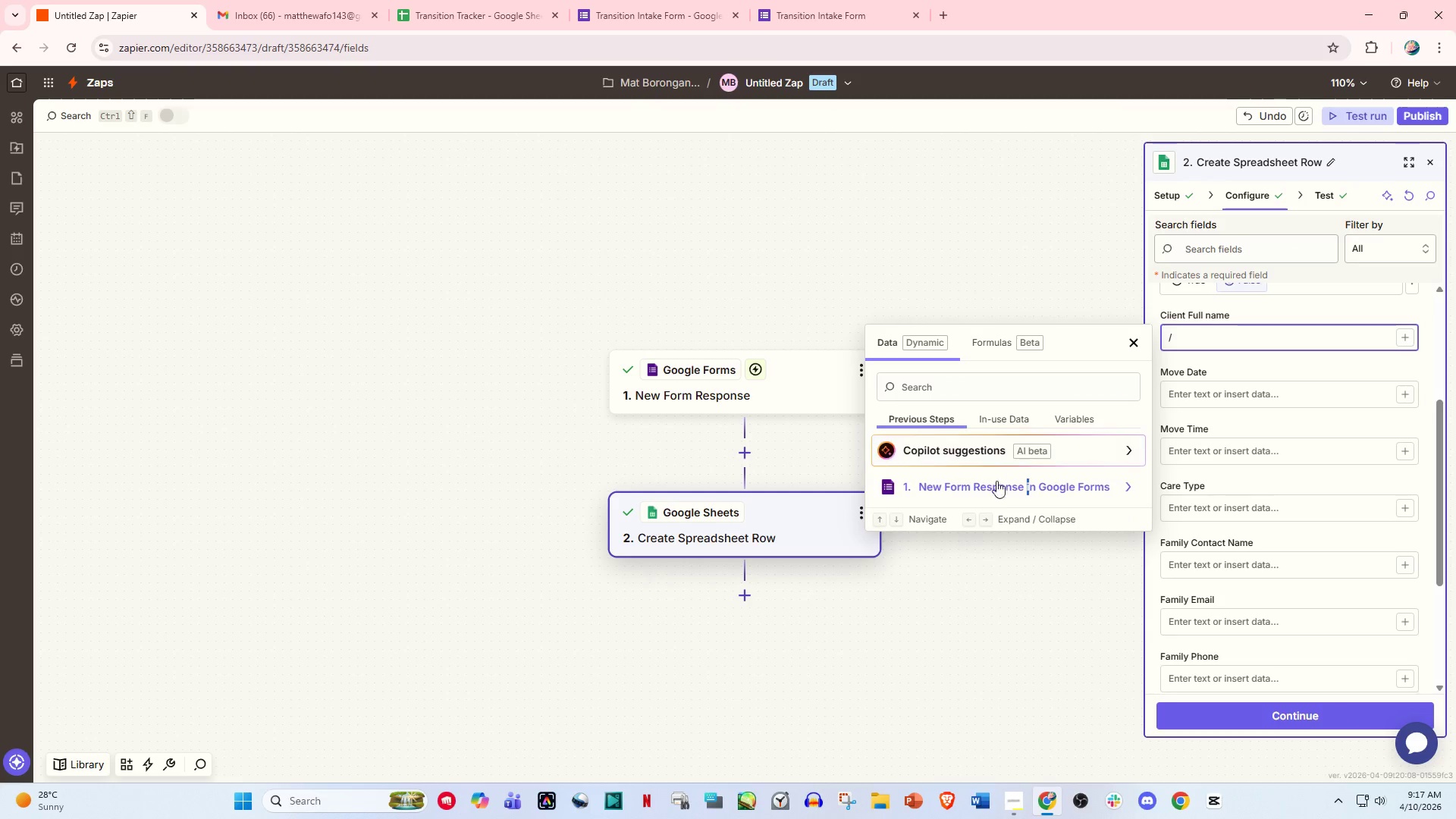 
left_click([985, 491])
 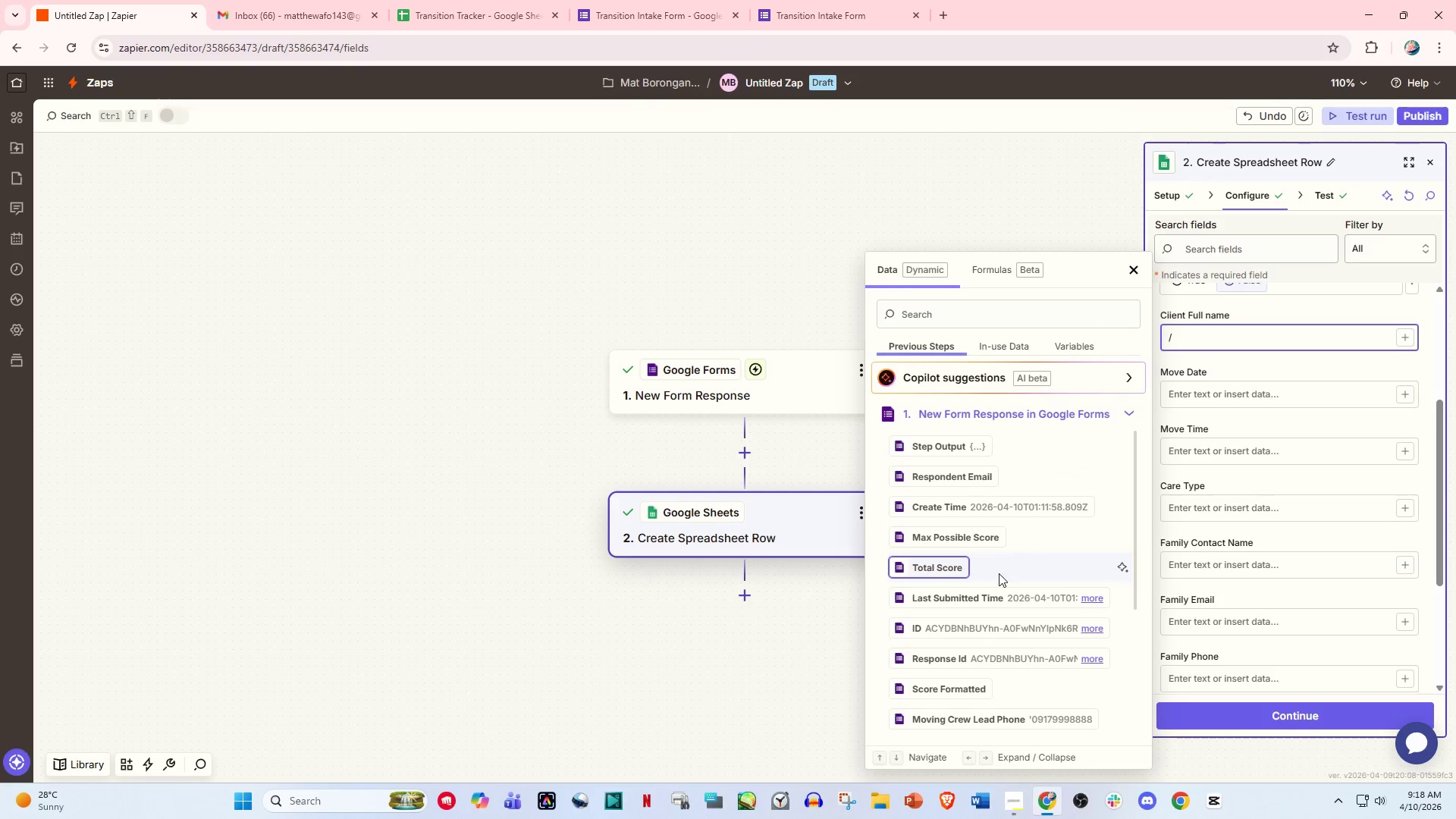 
scroll: coordinate [997, 564], scroll_direction: down, amount: 5.0
 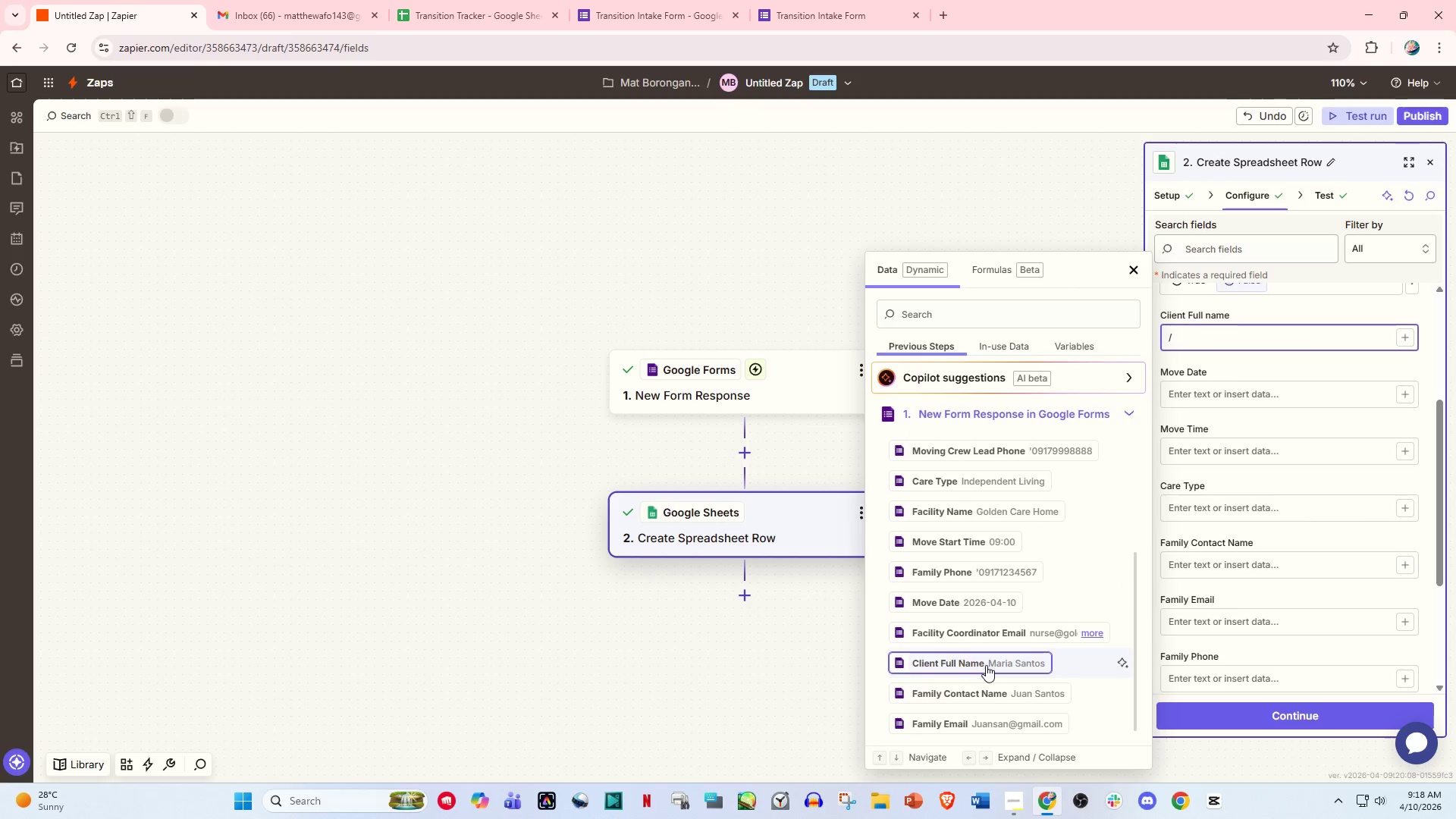 
left_click([987, 667])
 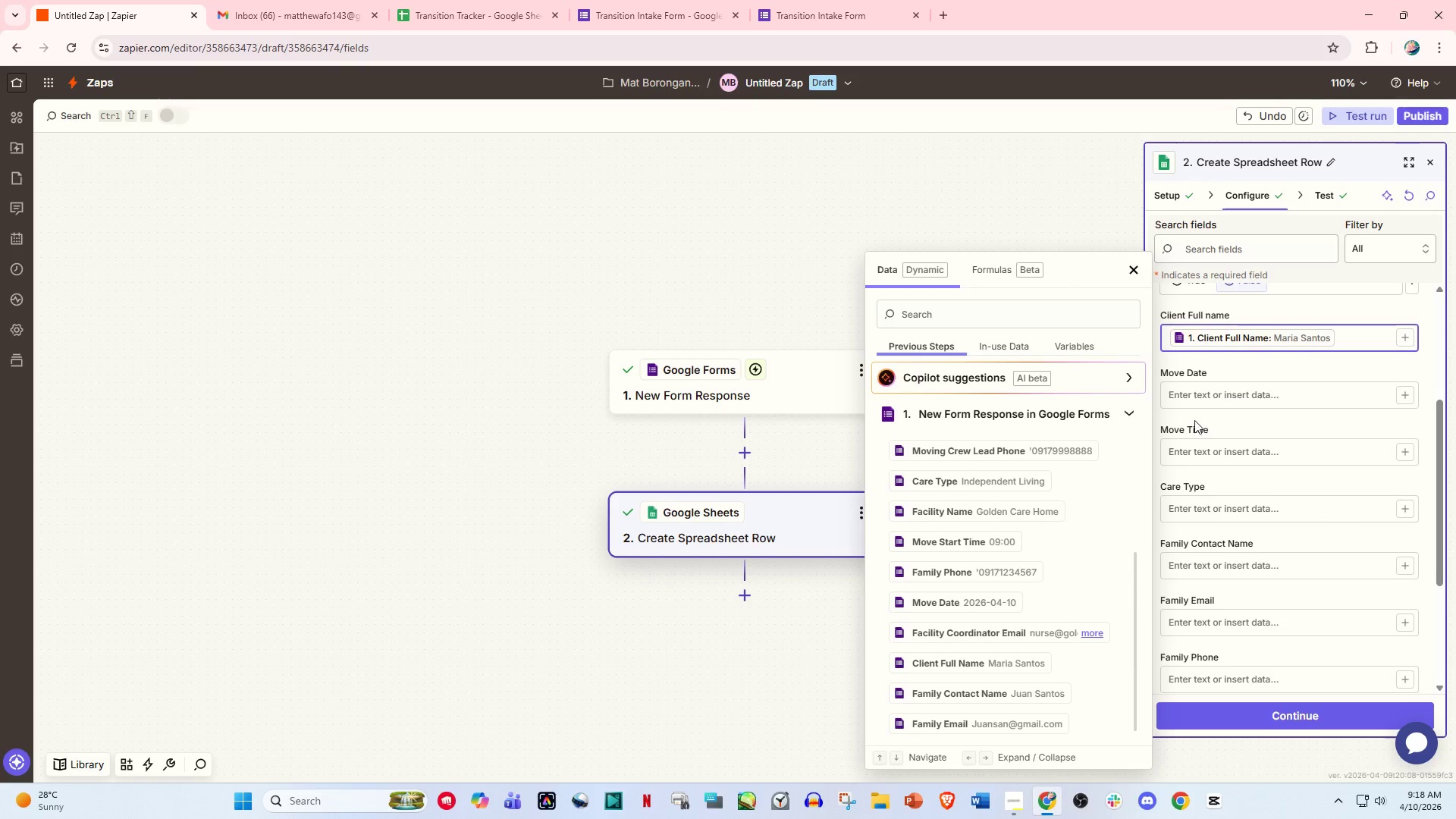 
left_click([1194, 391])
 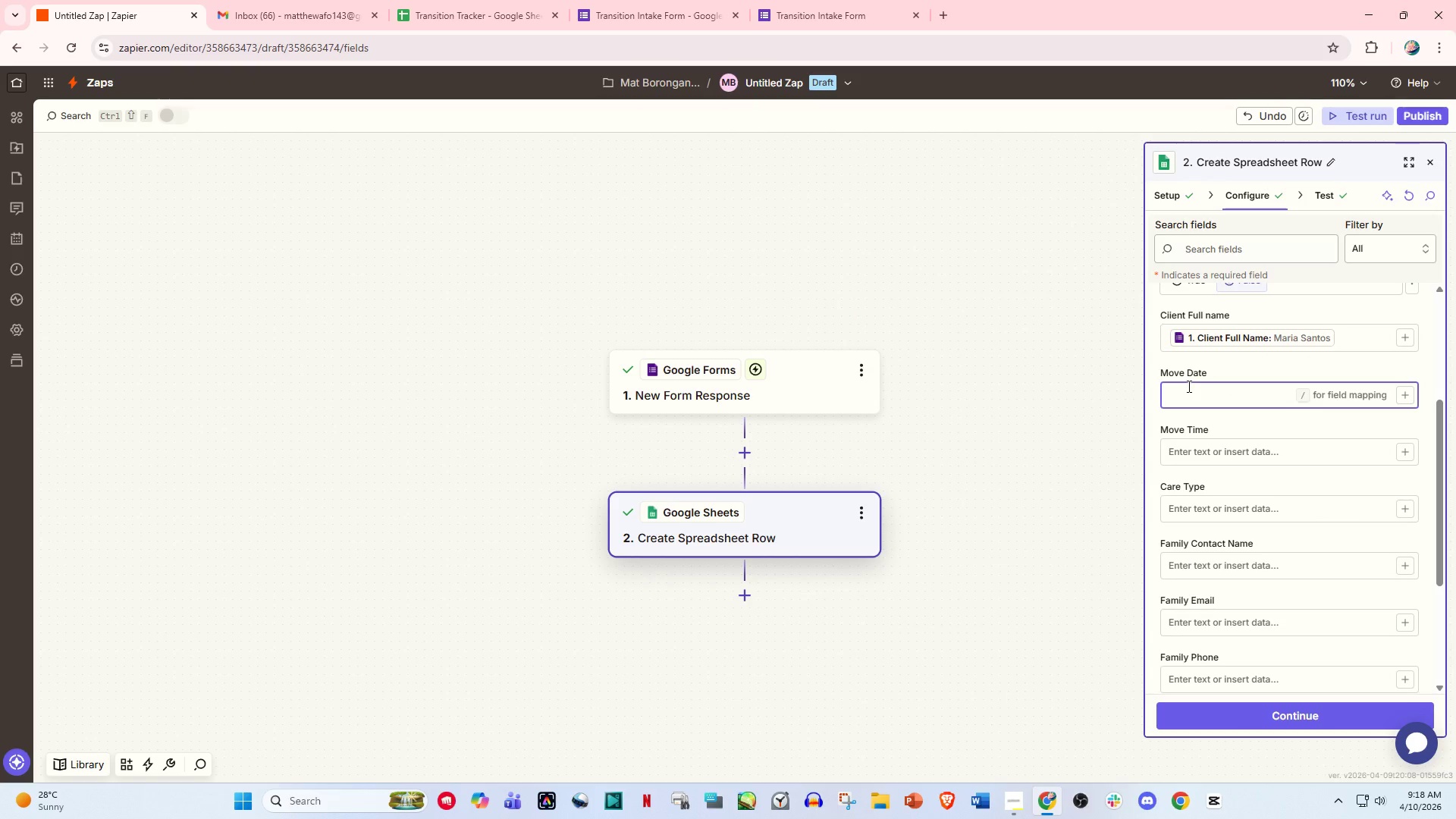 
key(Slash)
 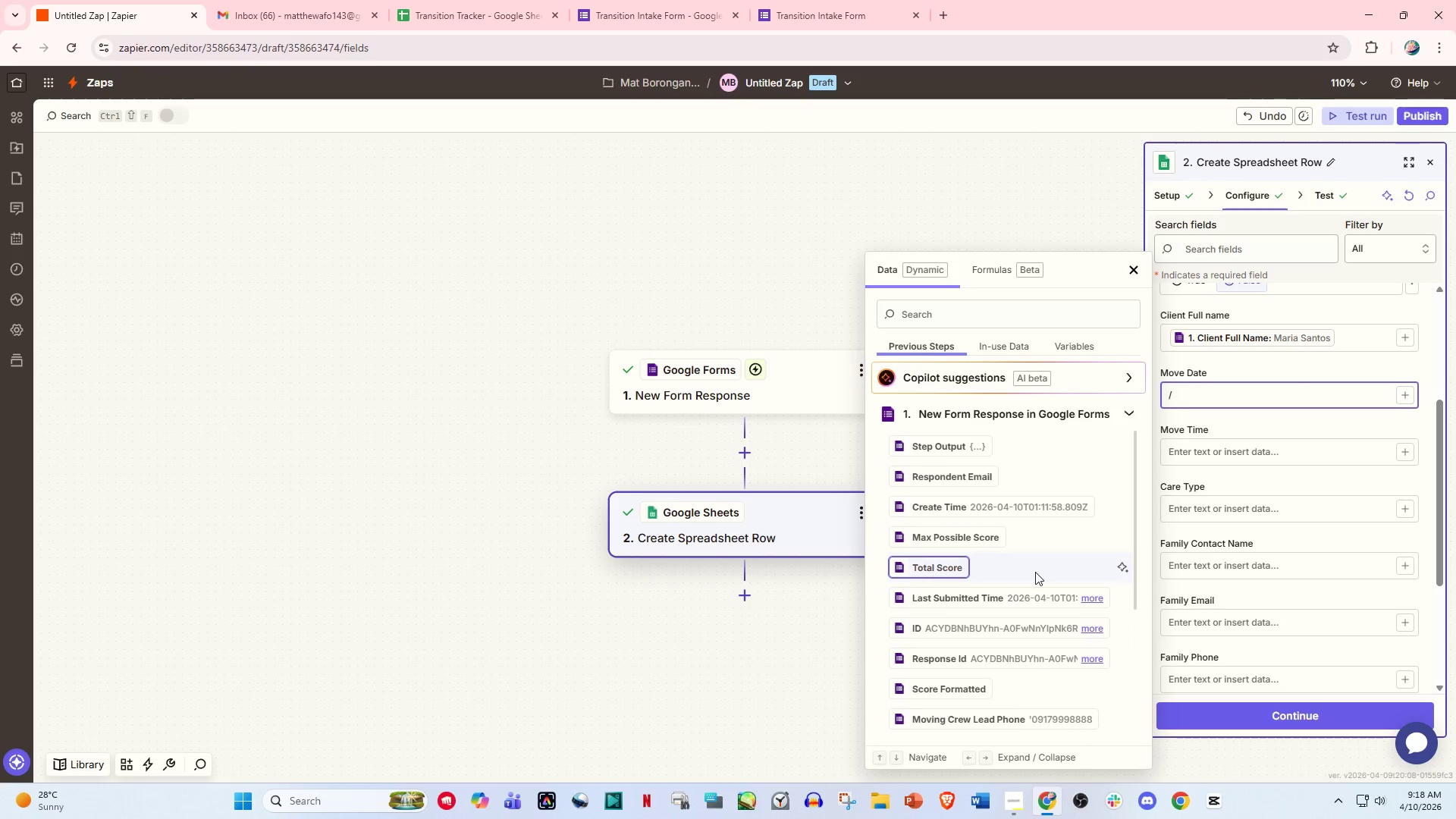 
scroll: coordinate [1017, 647], scroll_direction: down, amount: 3.0
 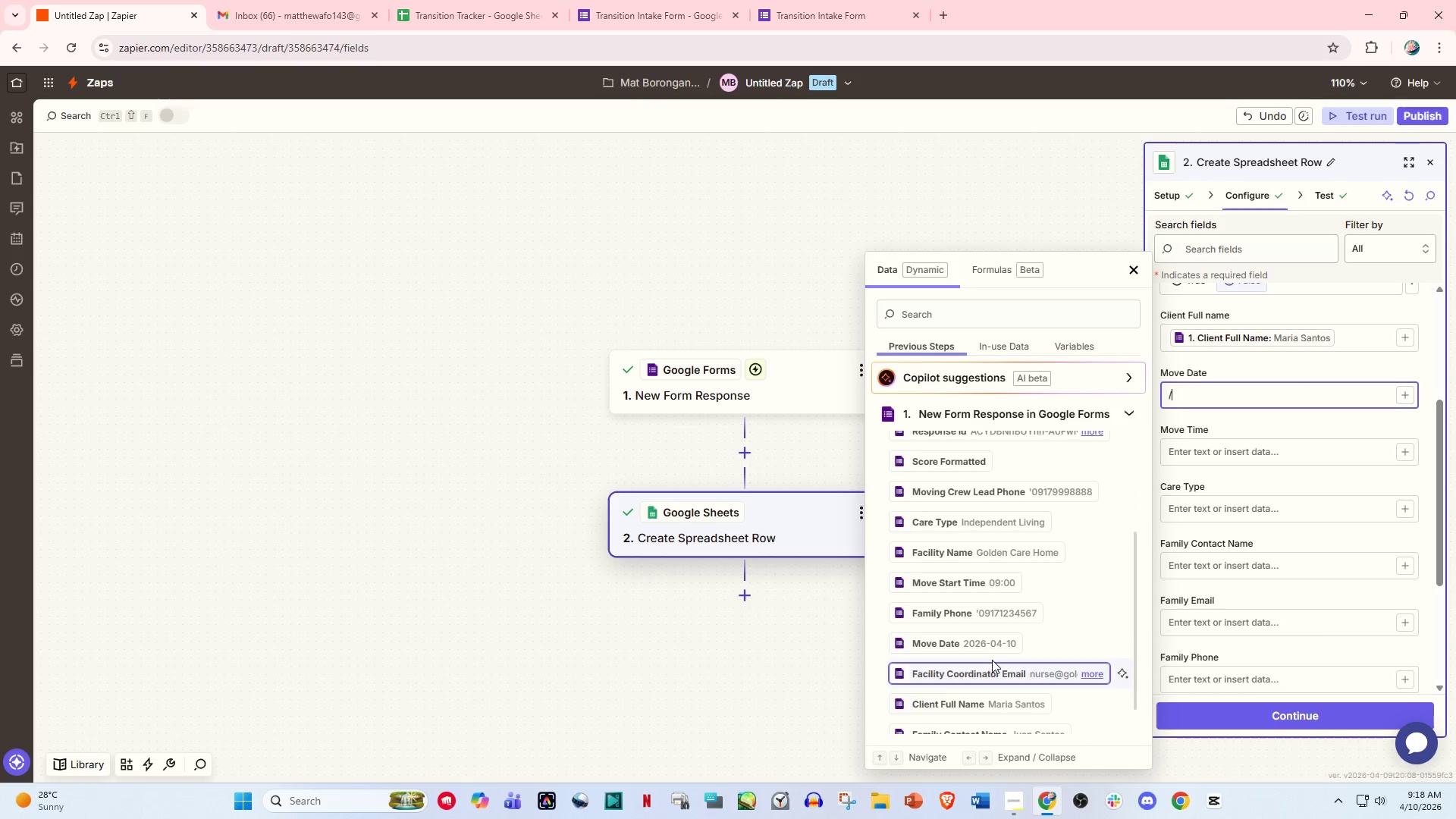 
left_click([990, 642])
 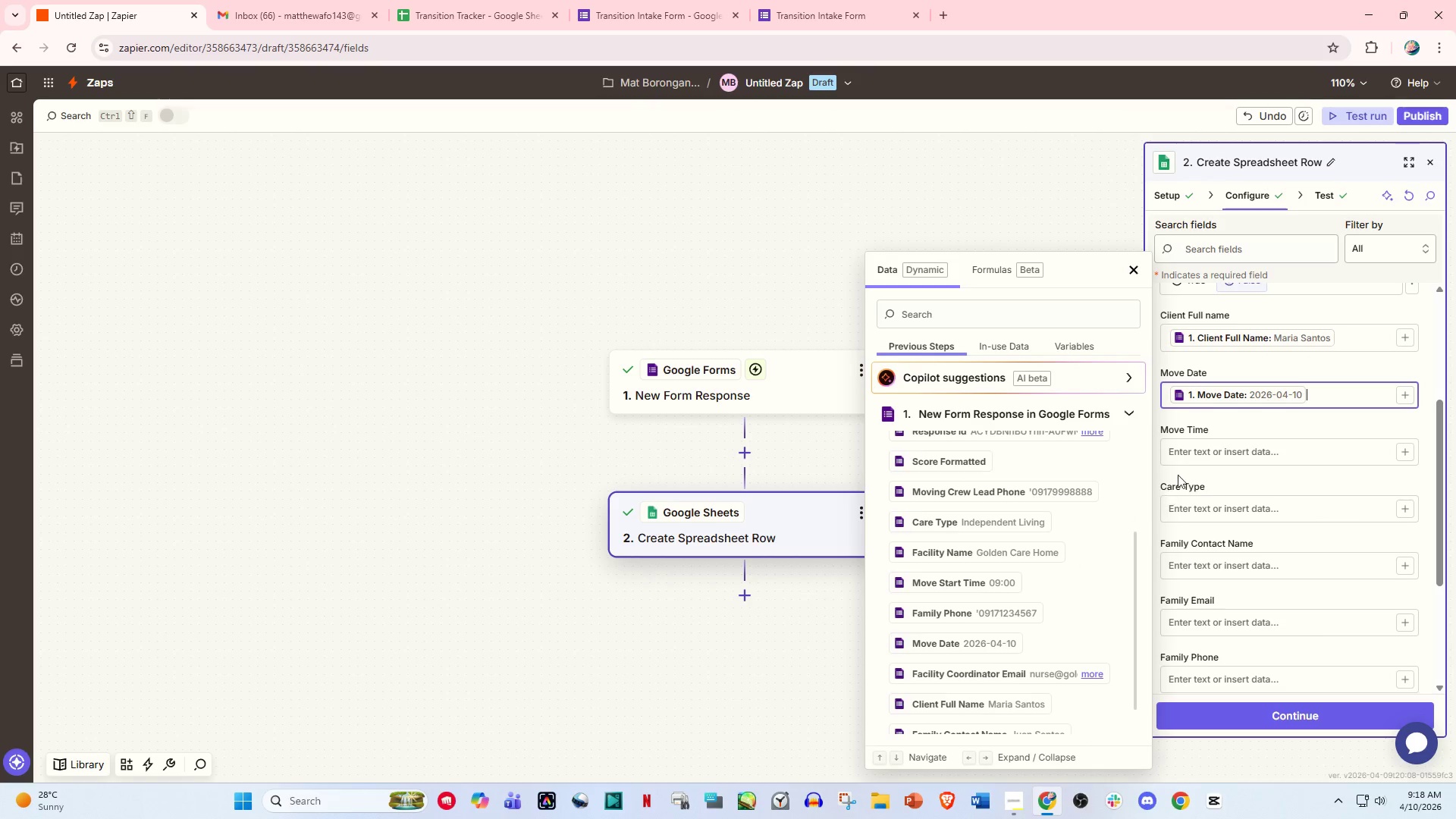 
left_click([1195, 448])
 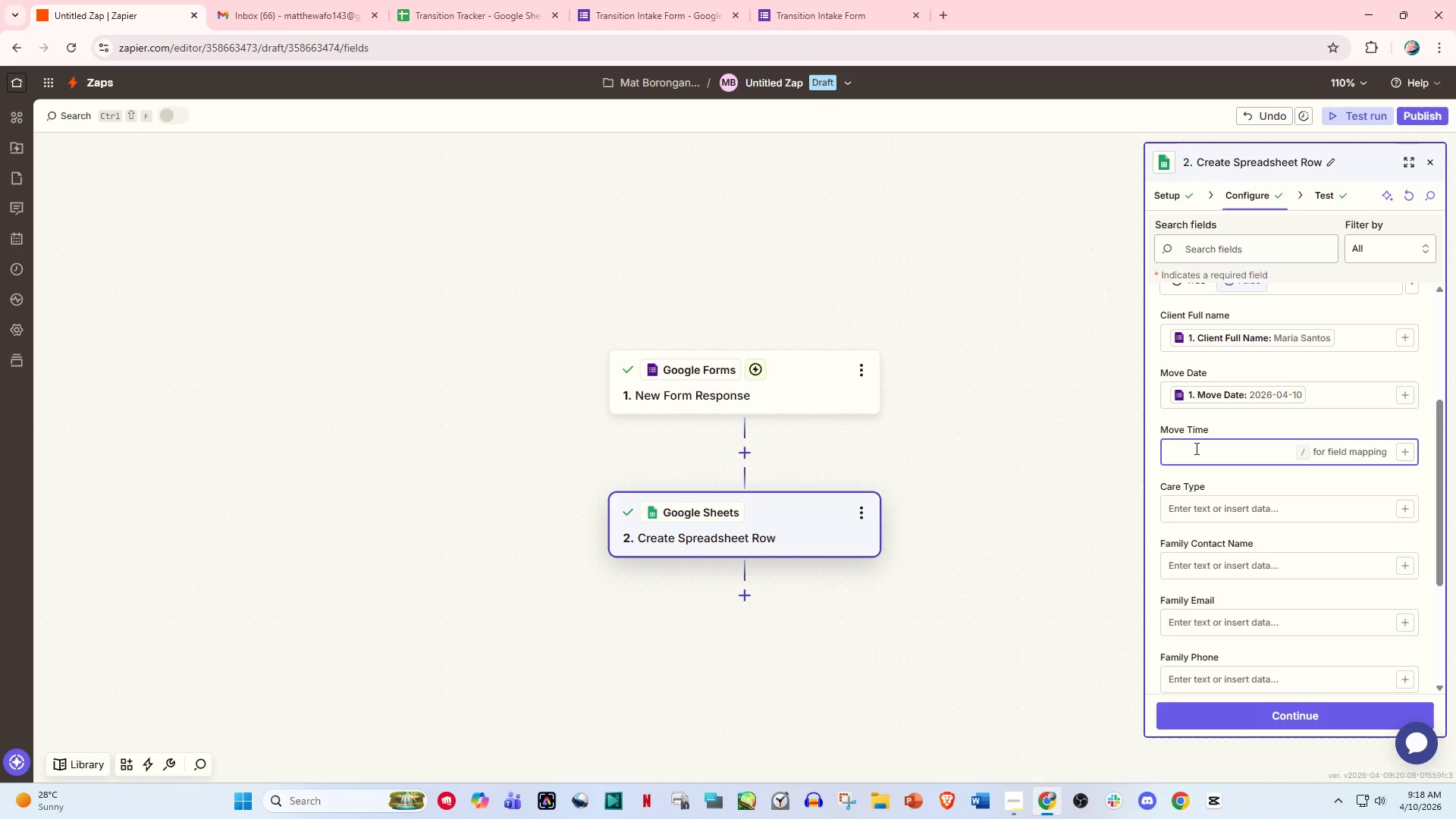 
key(Slash)
 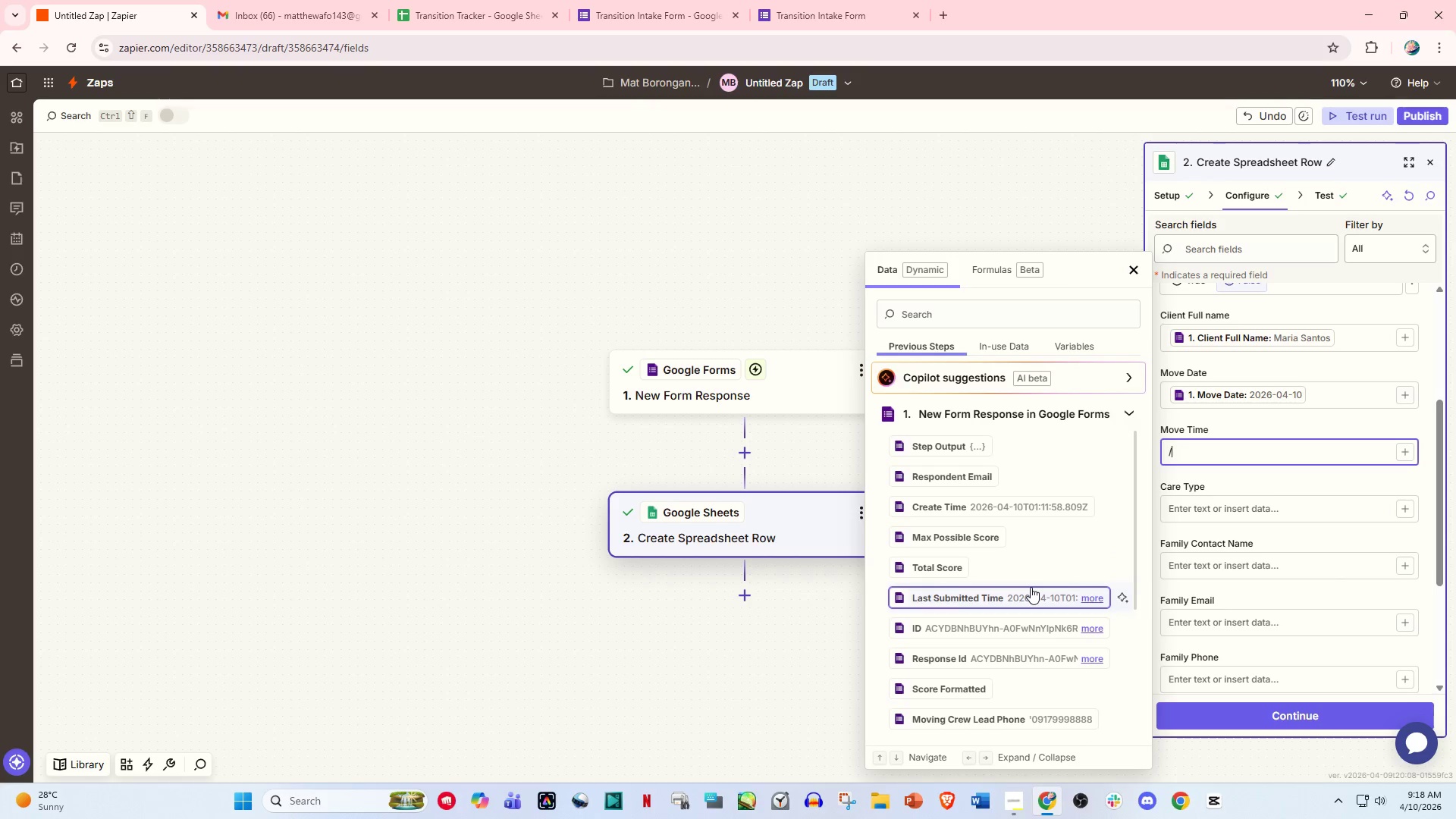 
scroll: coordinate [1010, 633], scroll_direction: down, amount: 3.0
 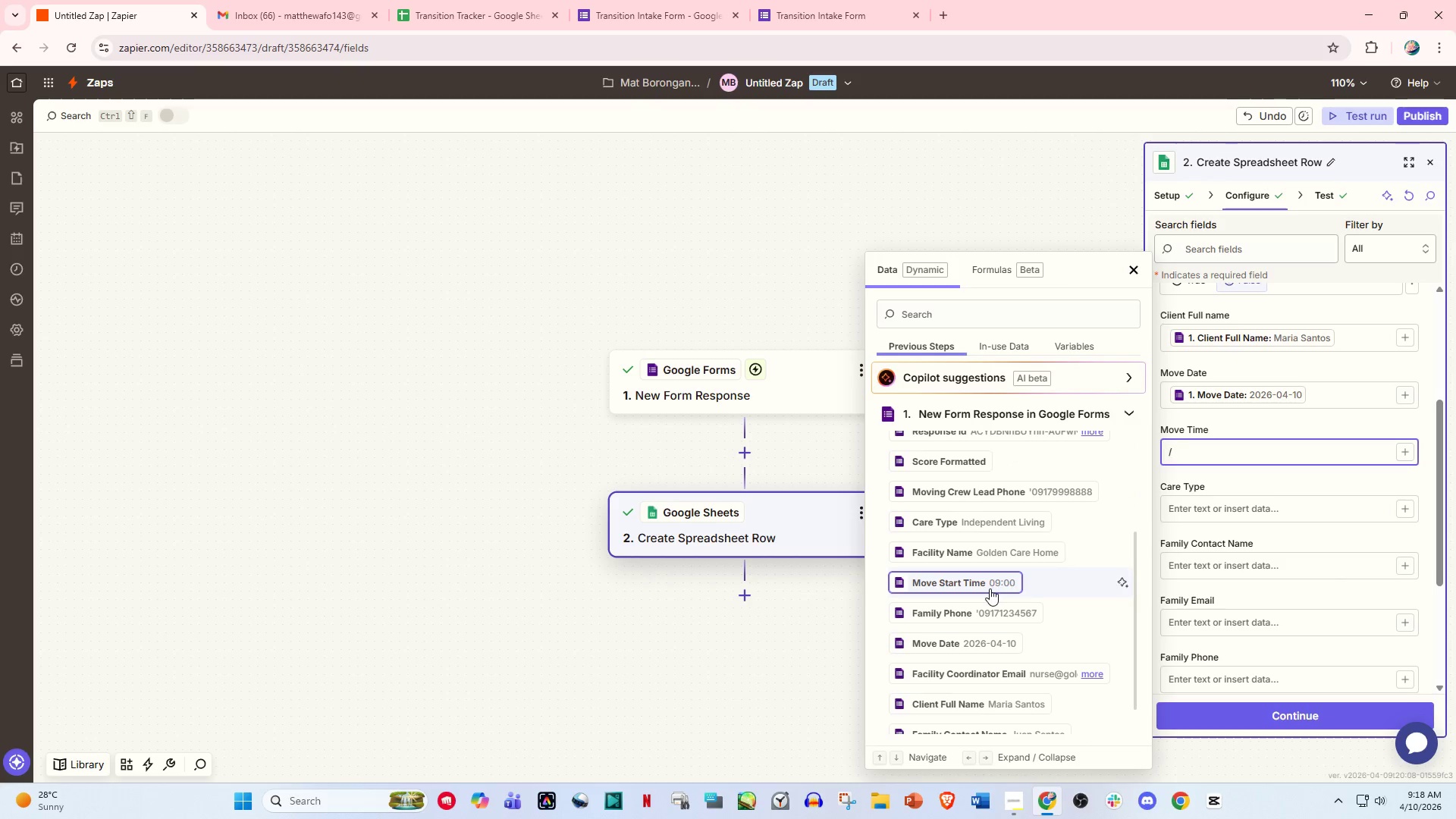 
left_click([990, 588])
 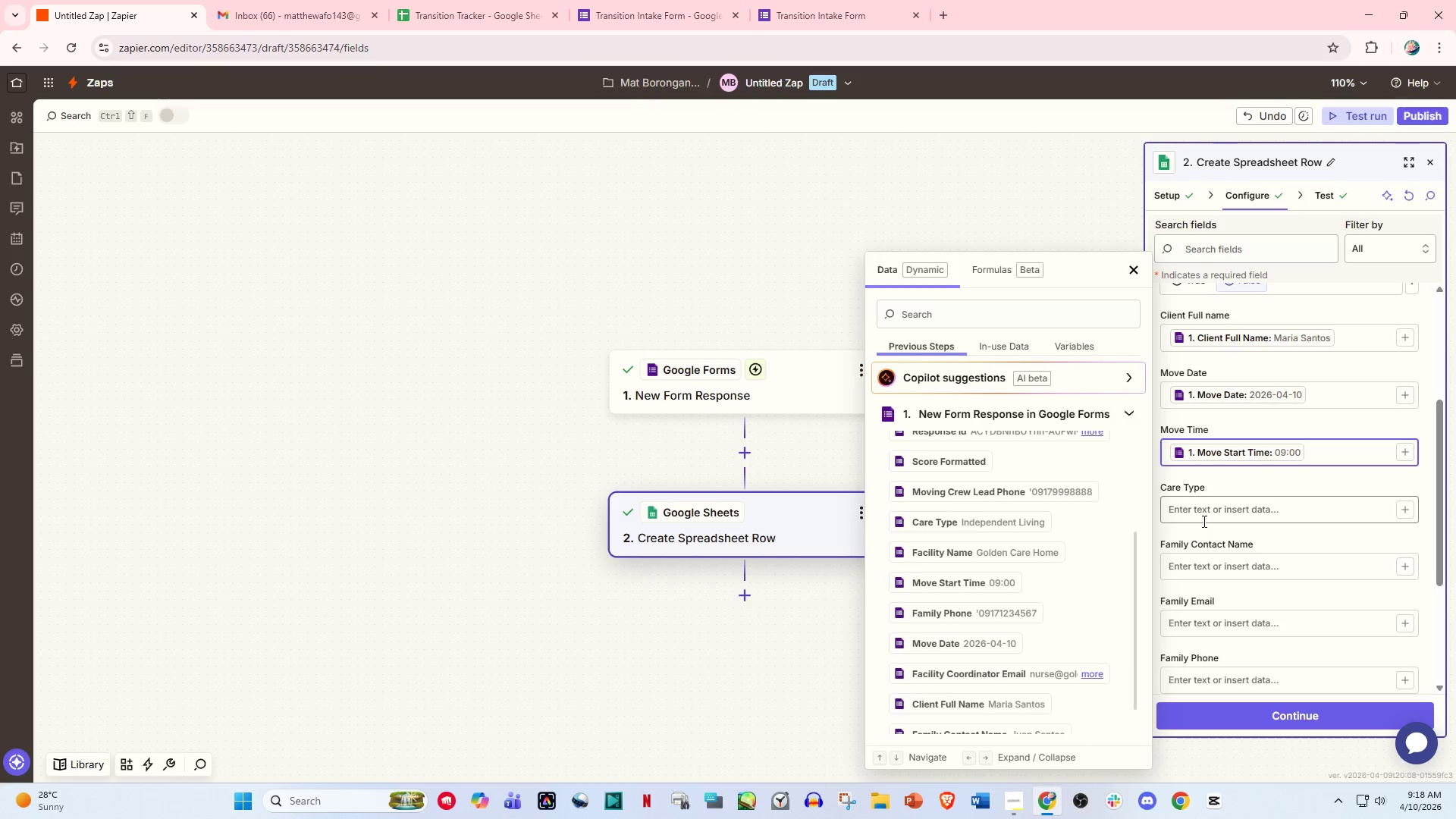 
left_click([1203, 521])
 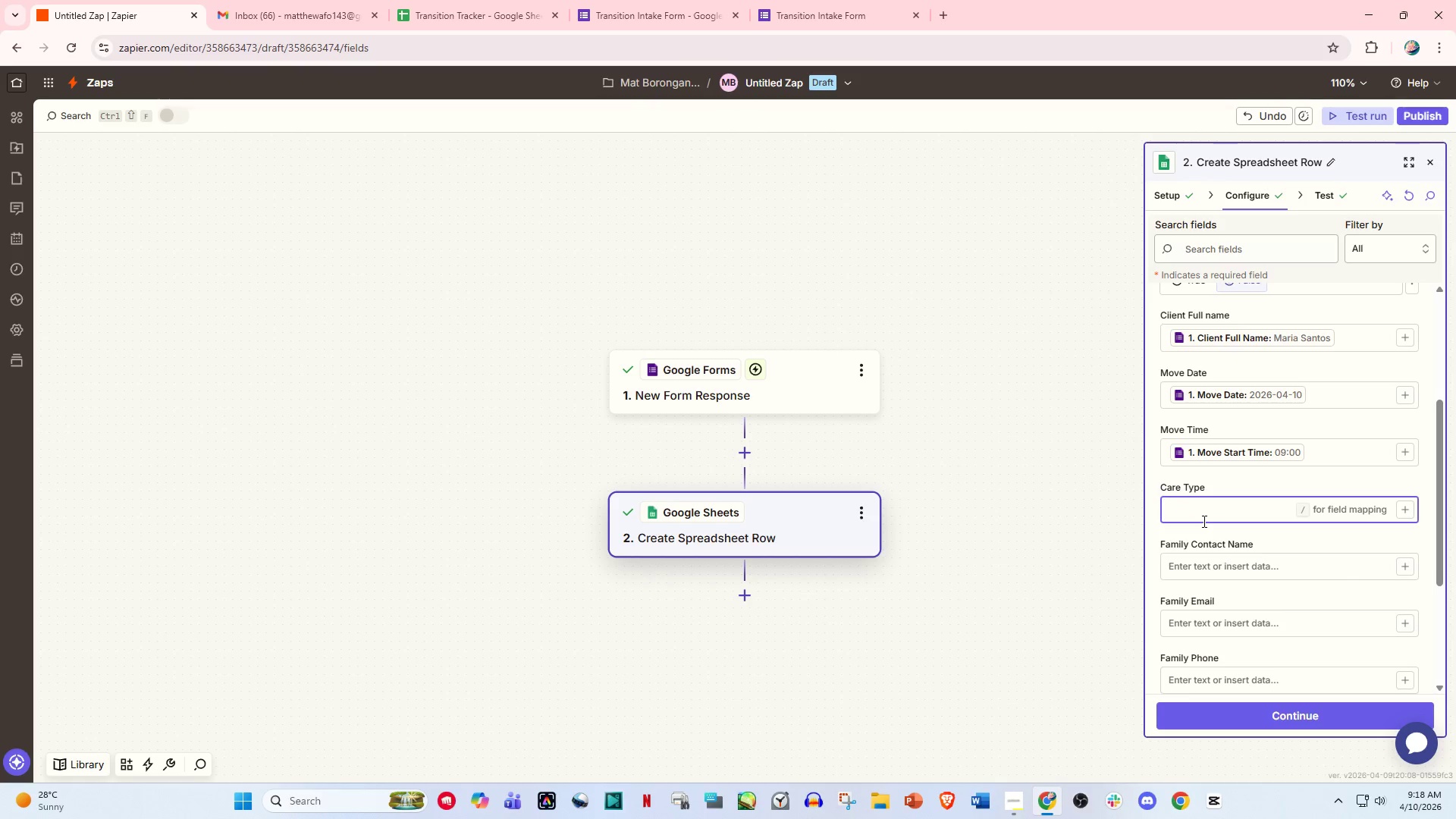 
key(Slash)
 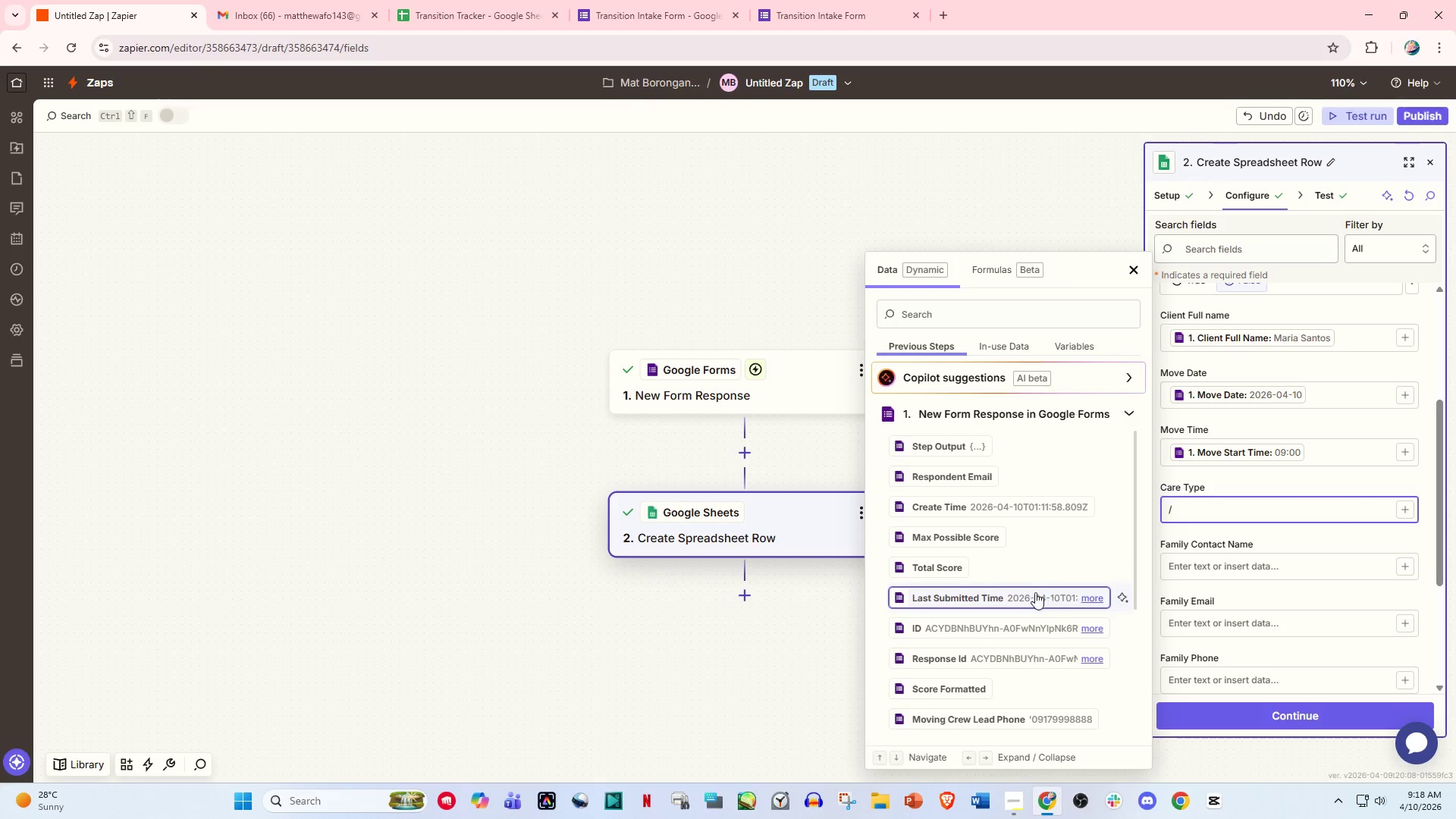 
scroll: coordinate [1027, 601], scroll_direction: down, amount: 4.0
 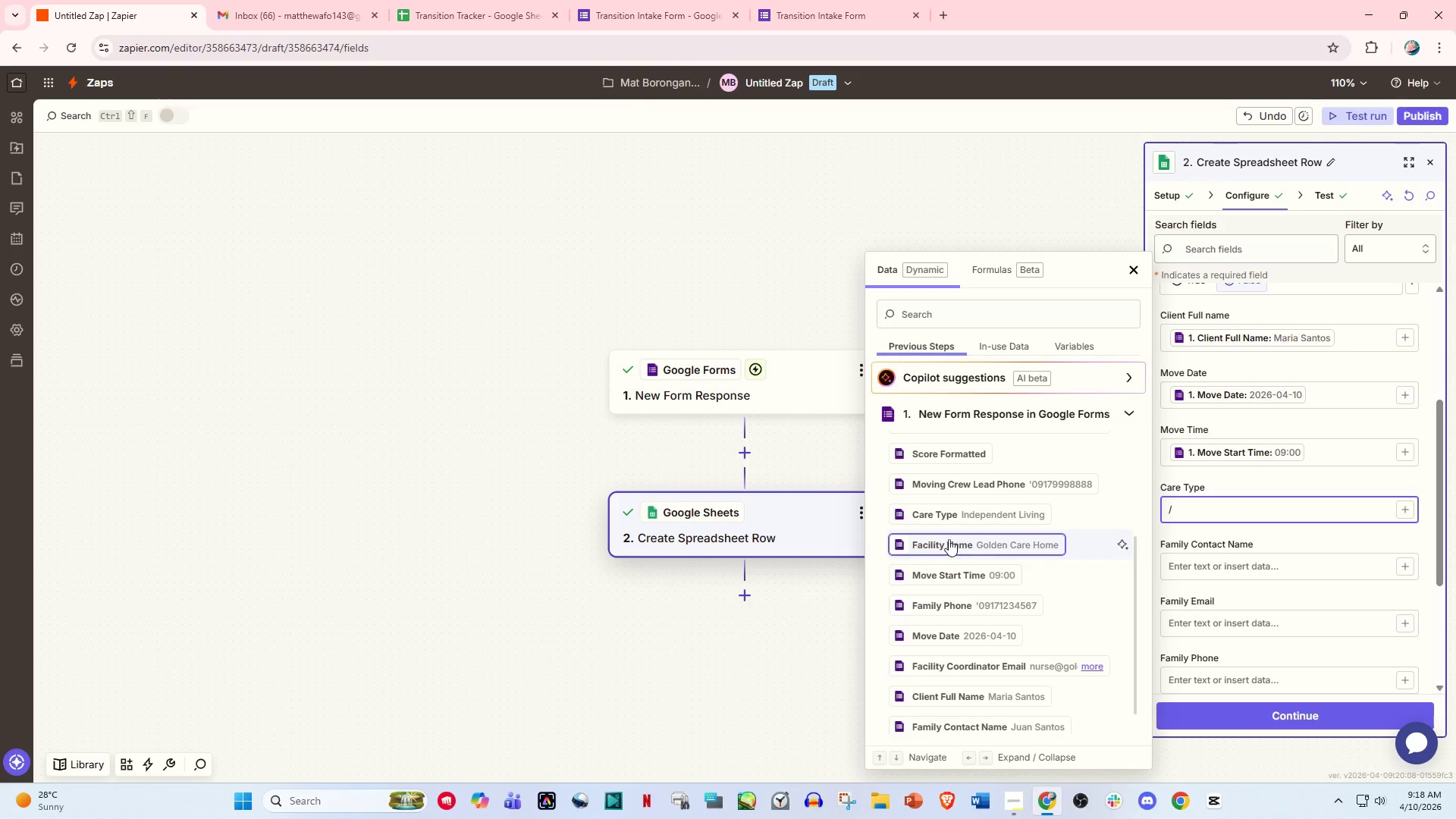 
left_click([948, 516])
 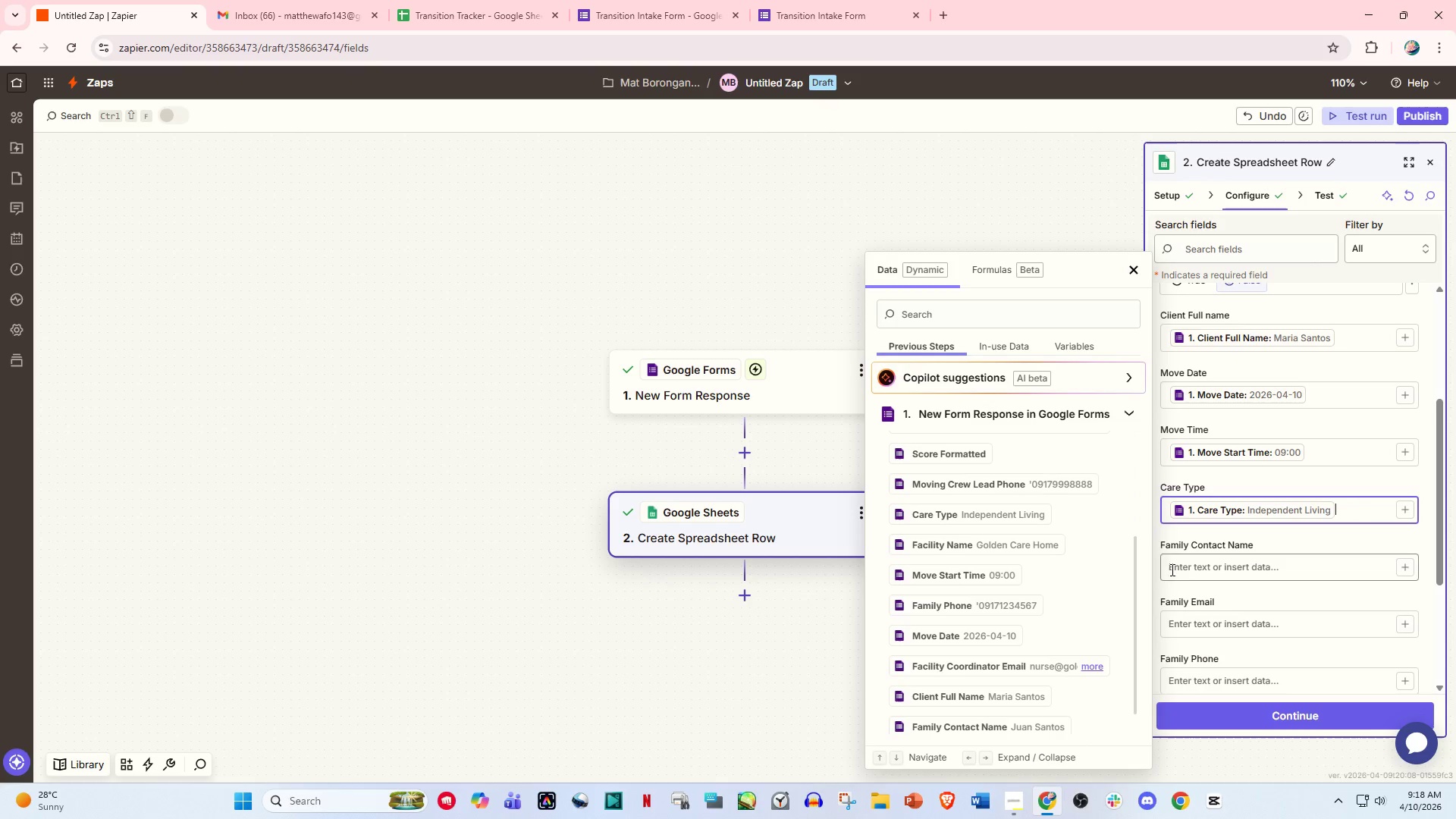 
left_click([1185, 566])
 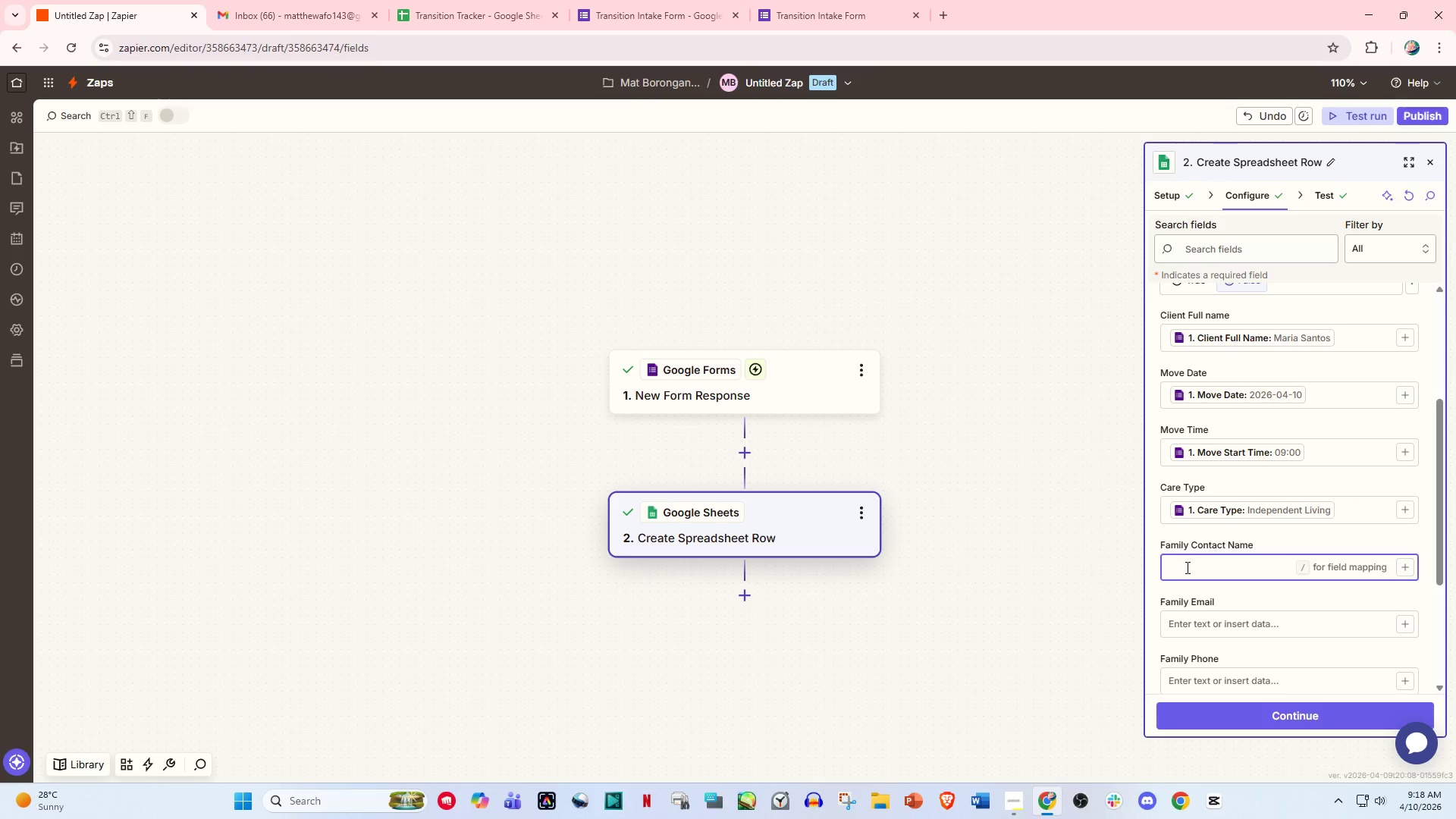 
key(Slash)
 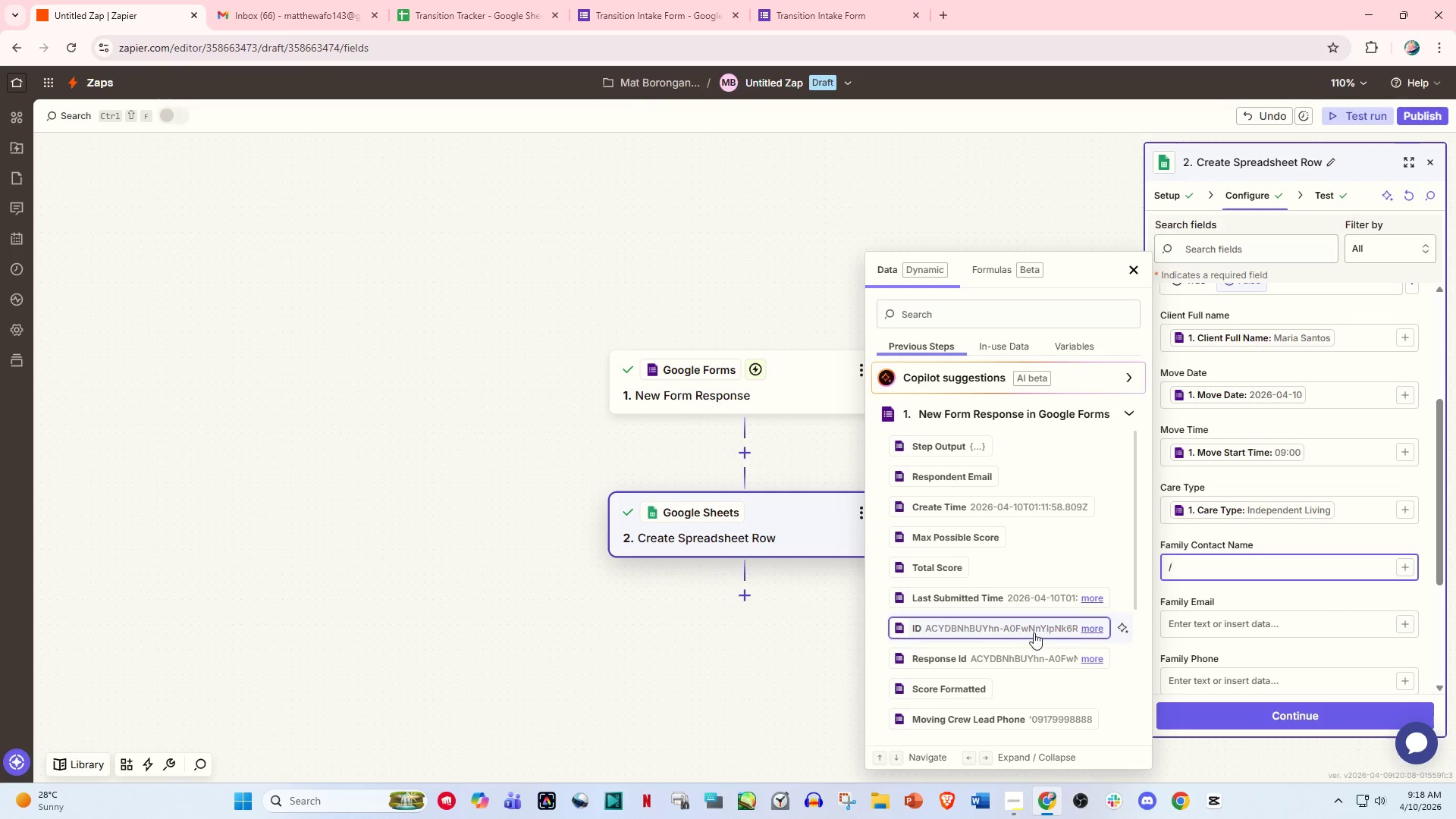 
scroll: coordinate [999, 689], scroll_direction: down, amount: 4.0
 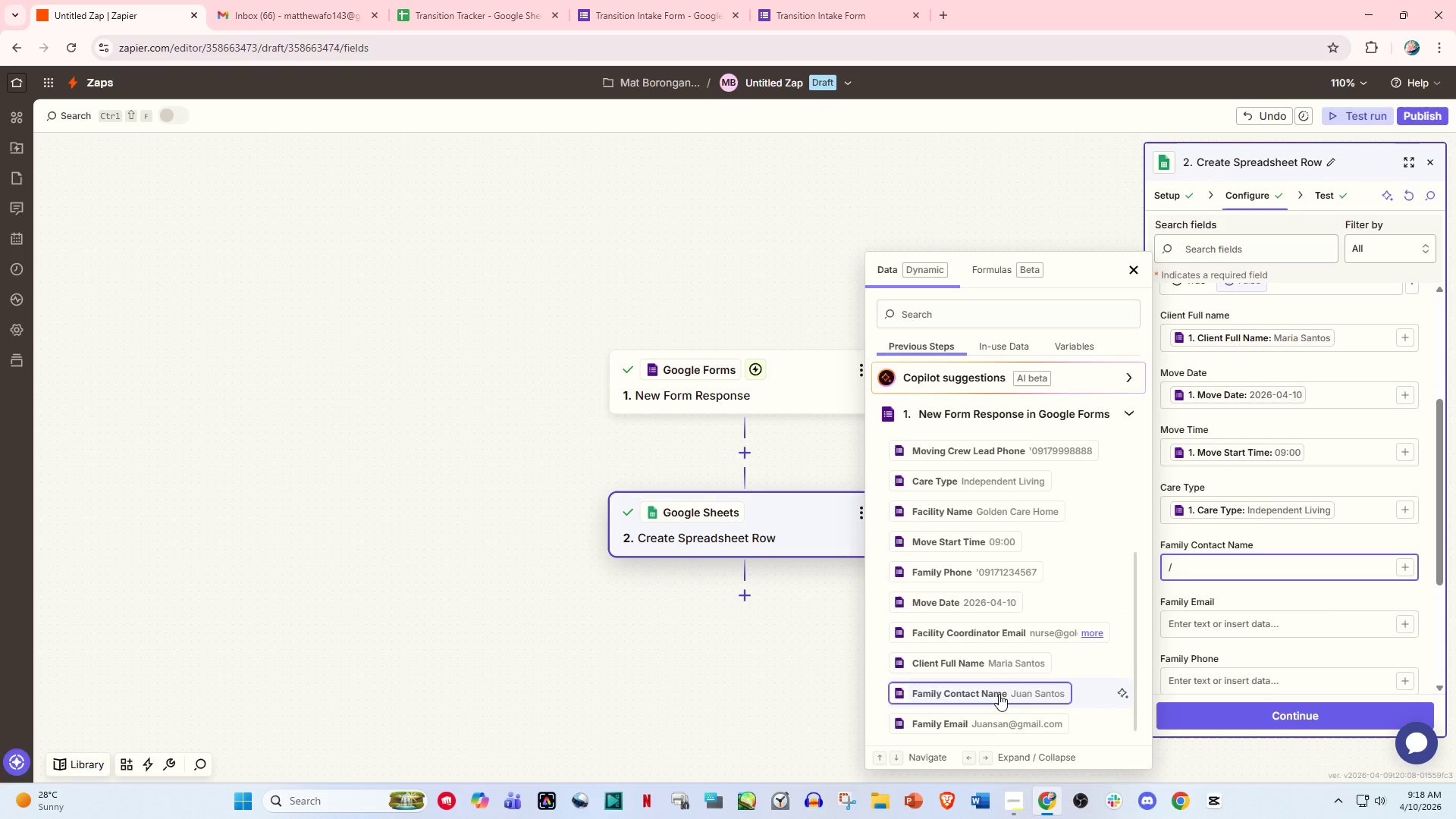 
left_click([999, 694])
 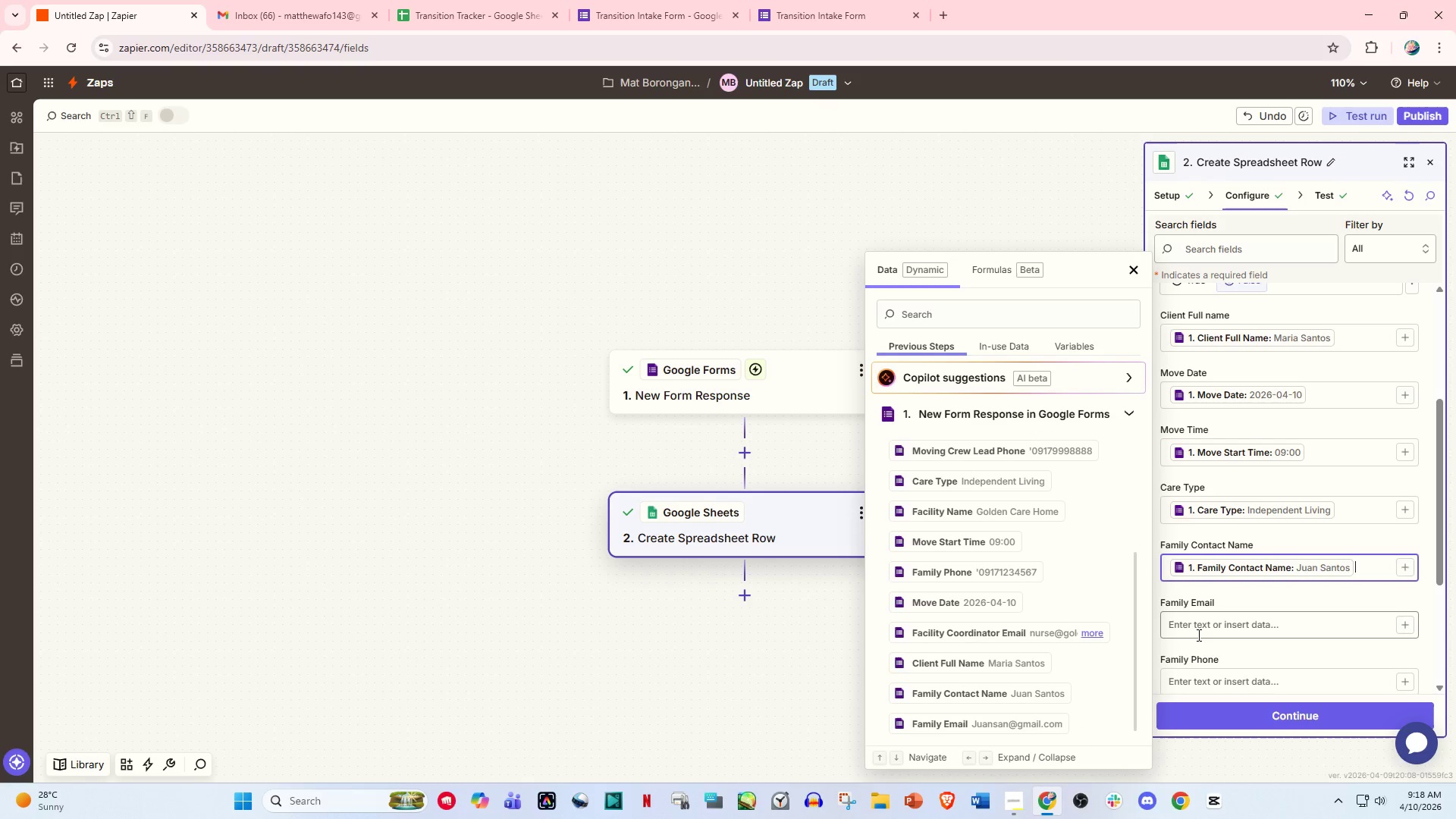 
left_click([1200, 634])
 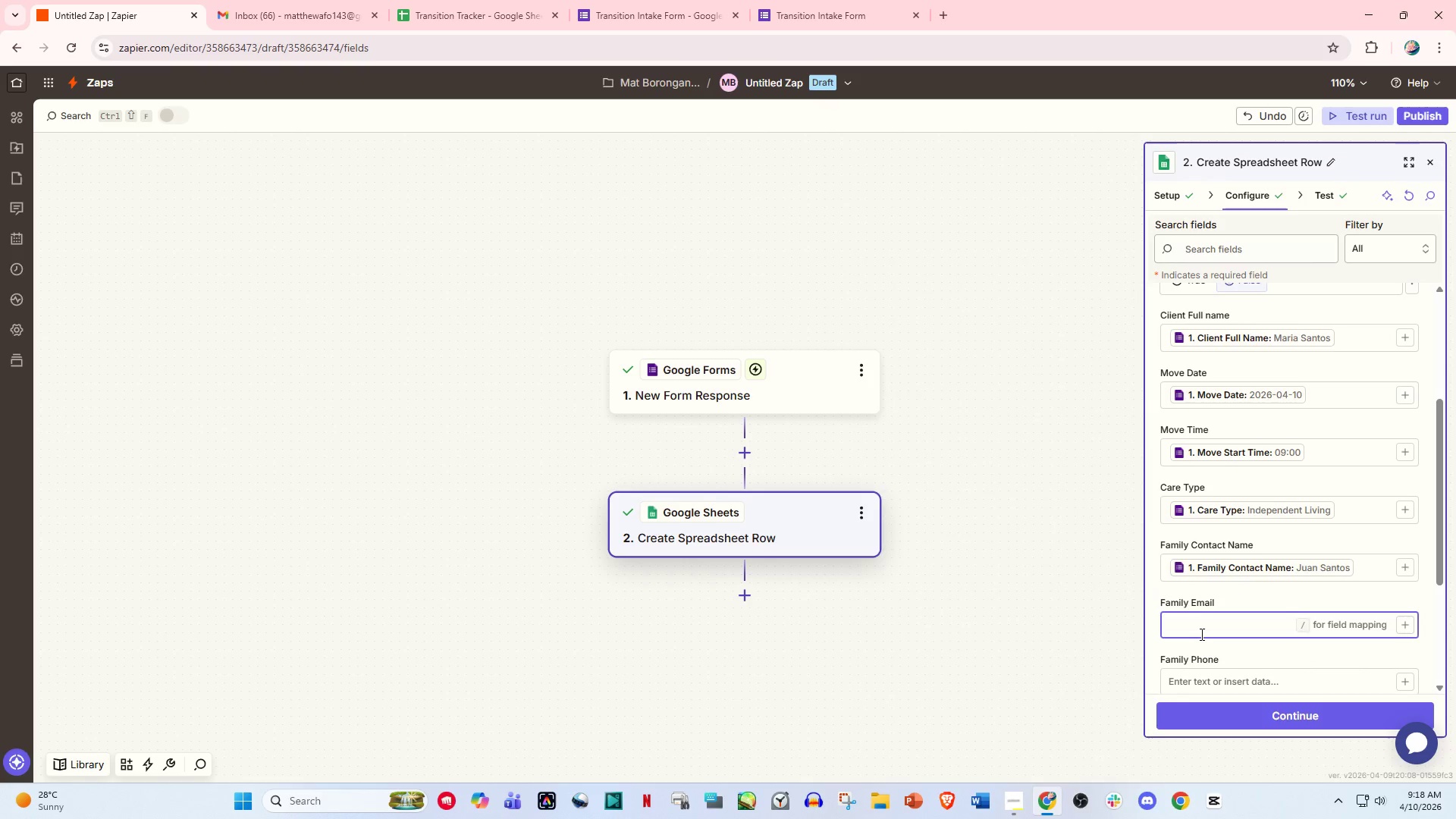 
key(Slash)
 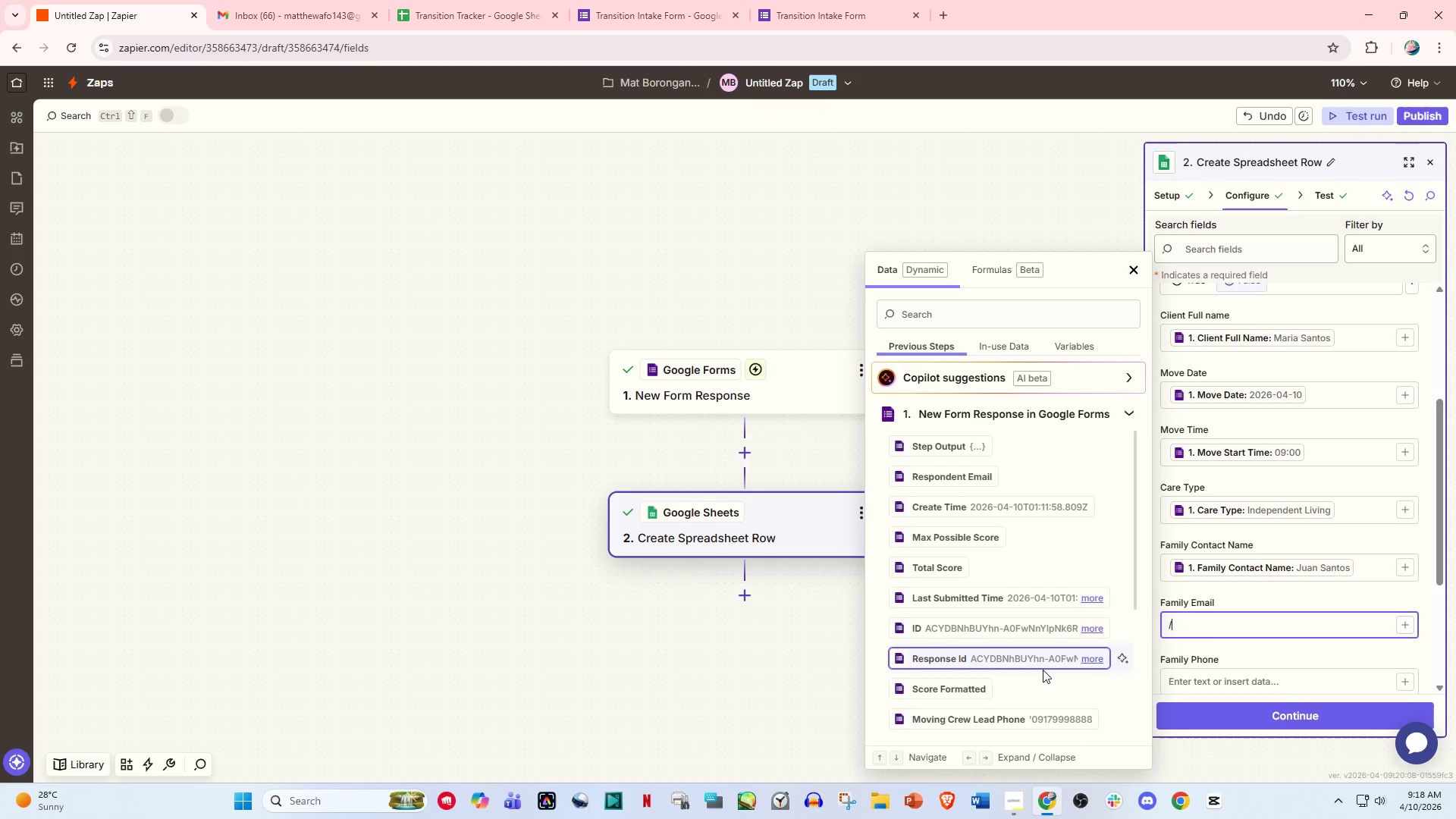 
scroll: coordinate [1003, 692], scroll_direction: down, amount: 6.0
 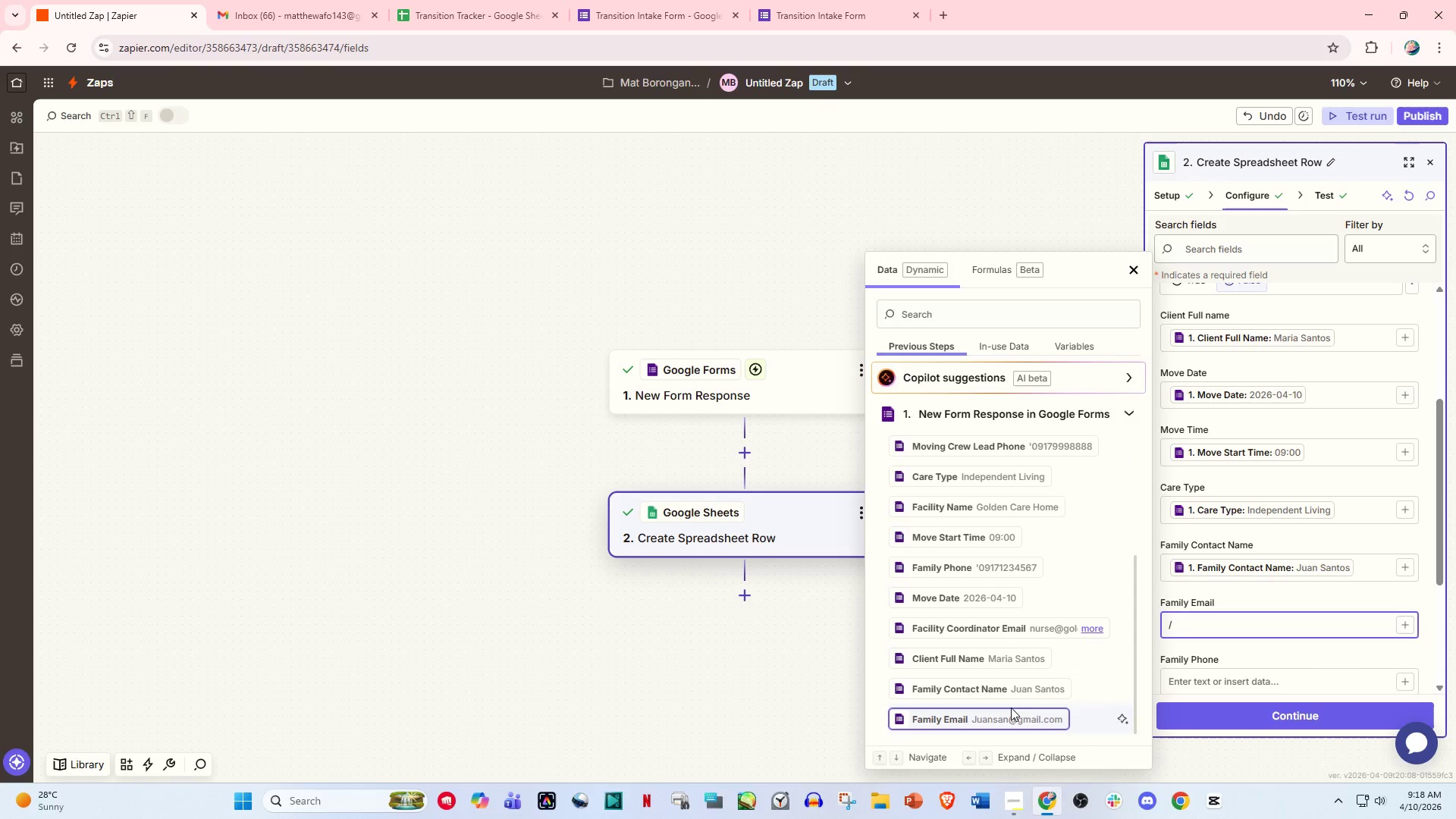 
left_click([1008, 715])
 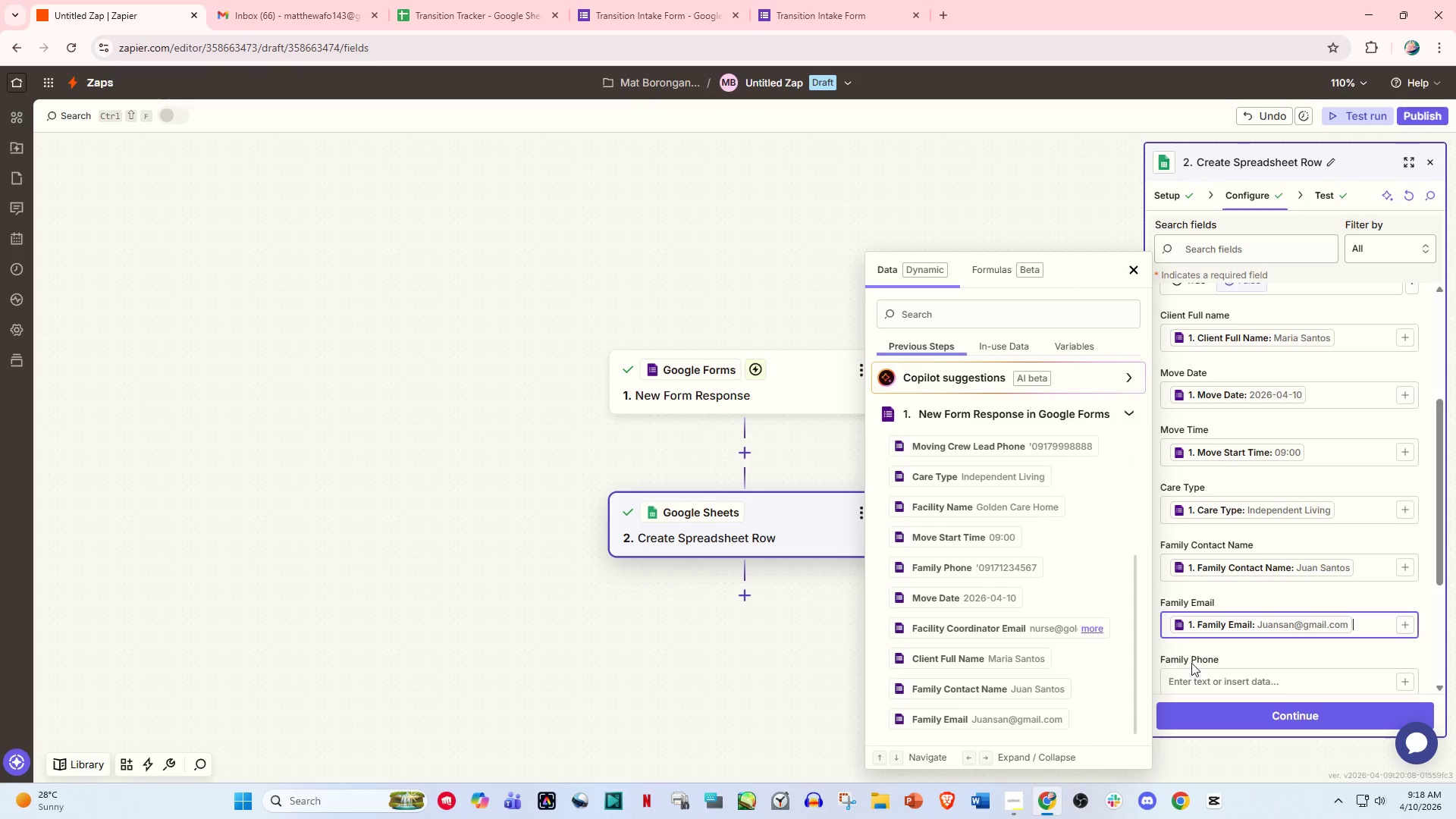 
left_click([1207, 680])
 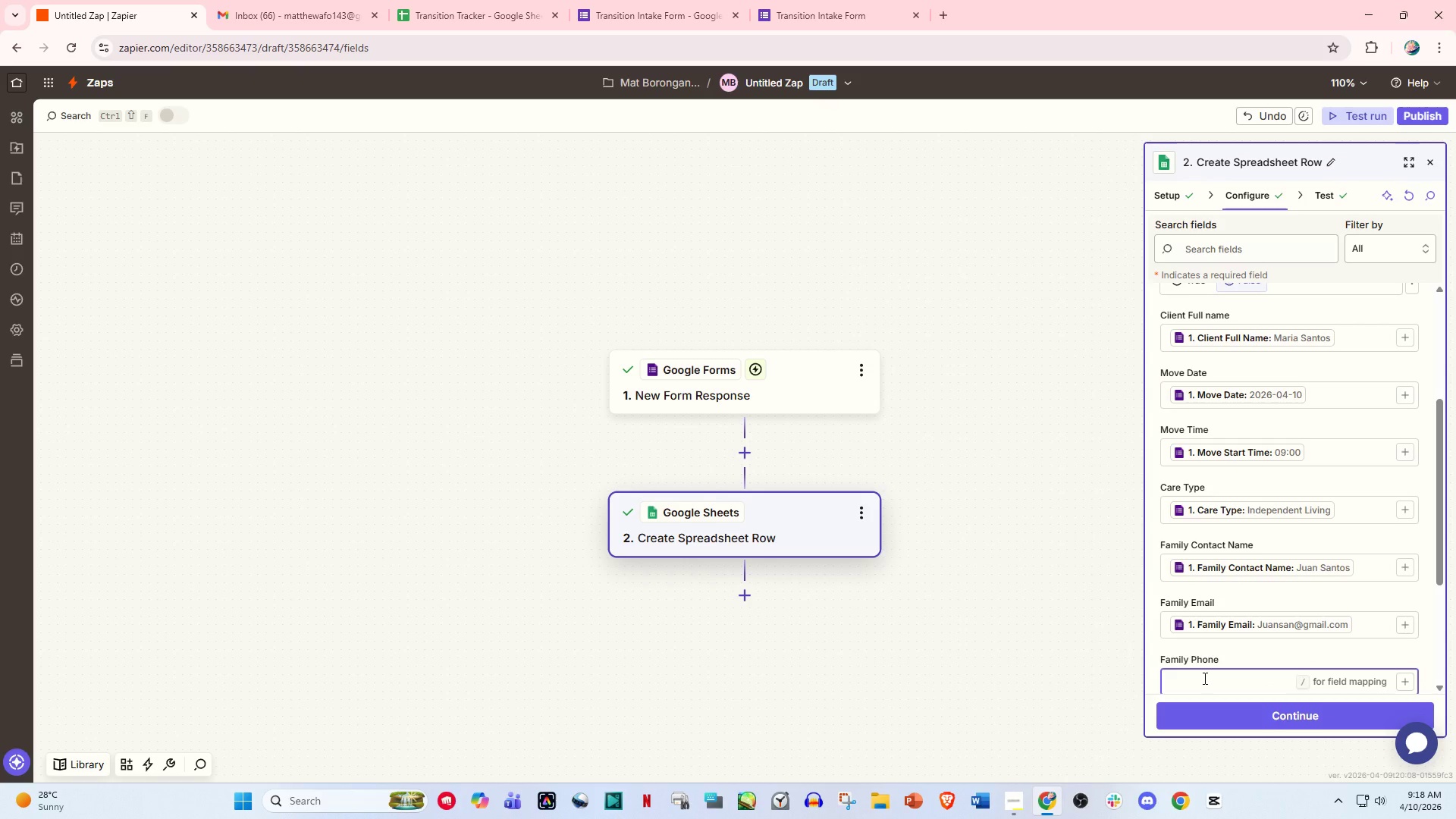 
key(Slash)
 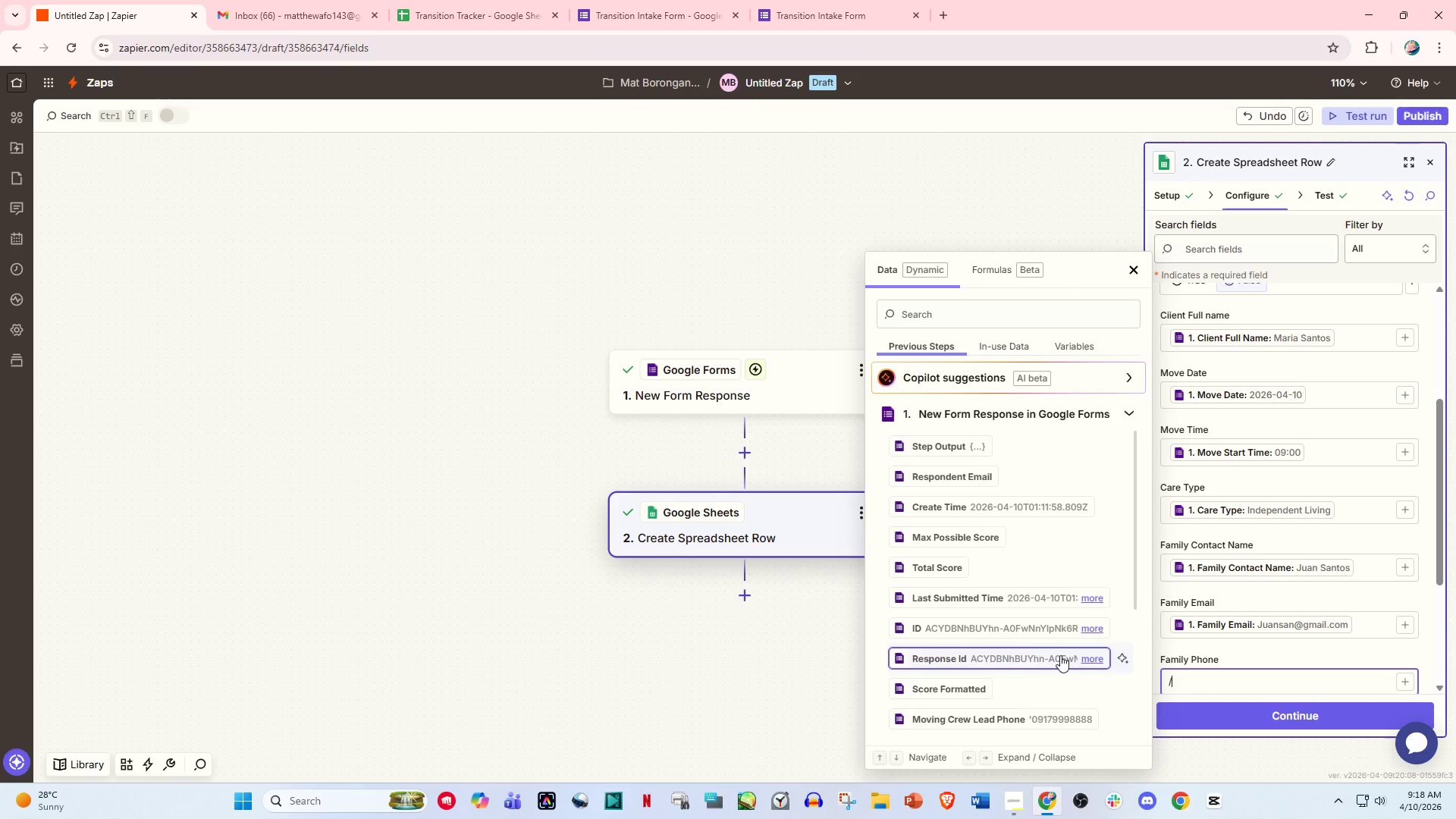 
scroll: coordinate [1059, 655], scroll_direction: down, amount: 4.0
 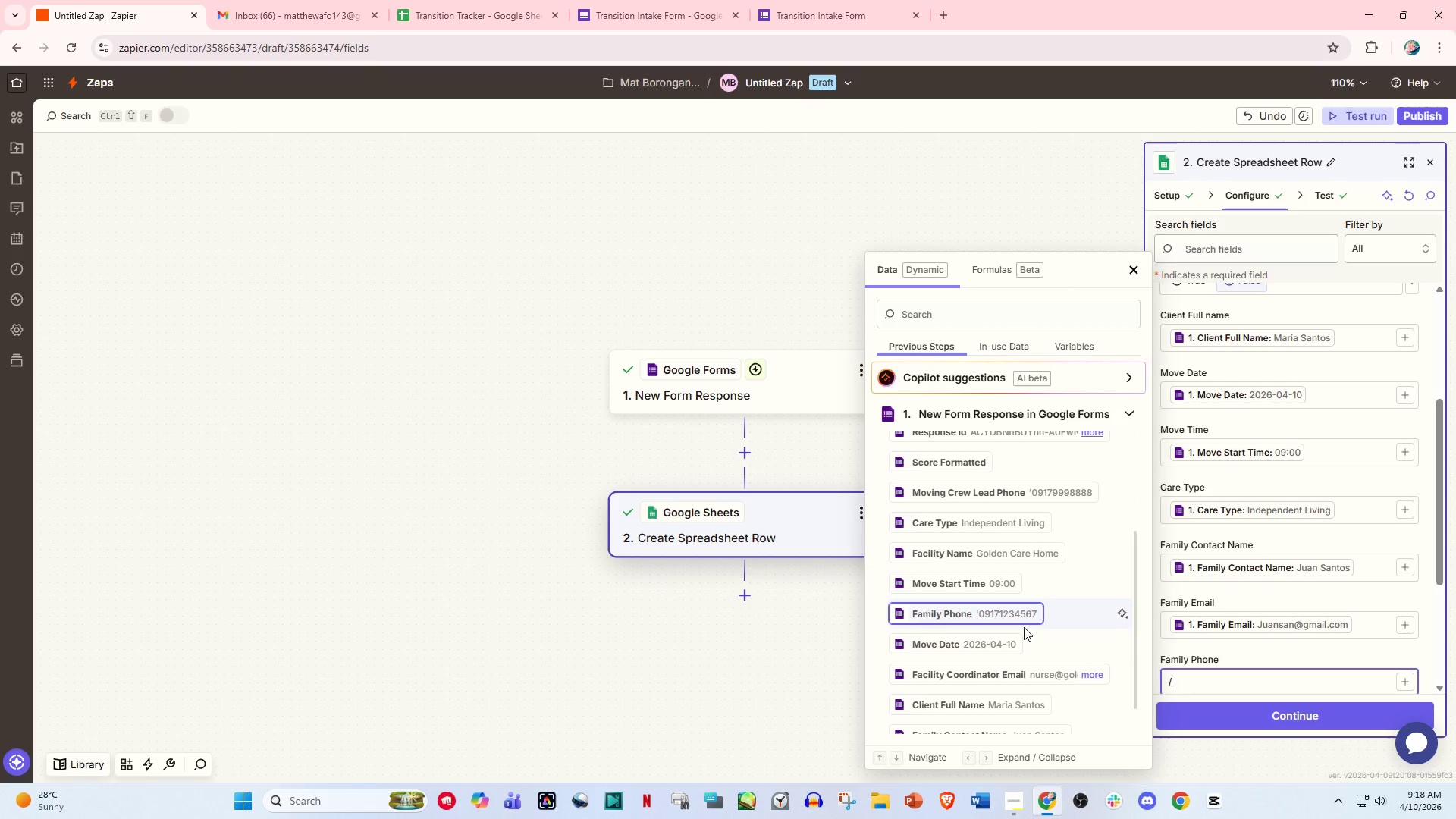 
left_click([1010, 618])
 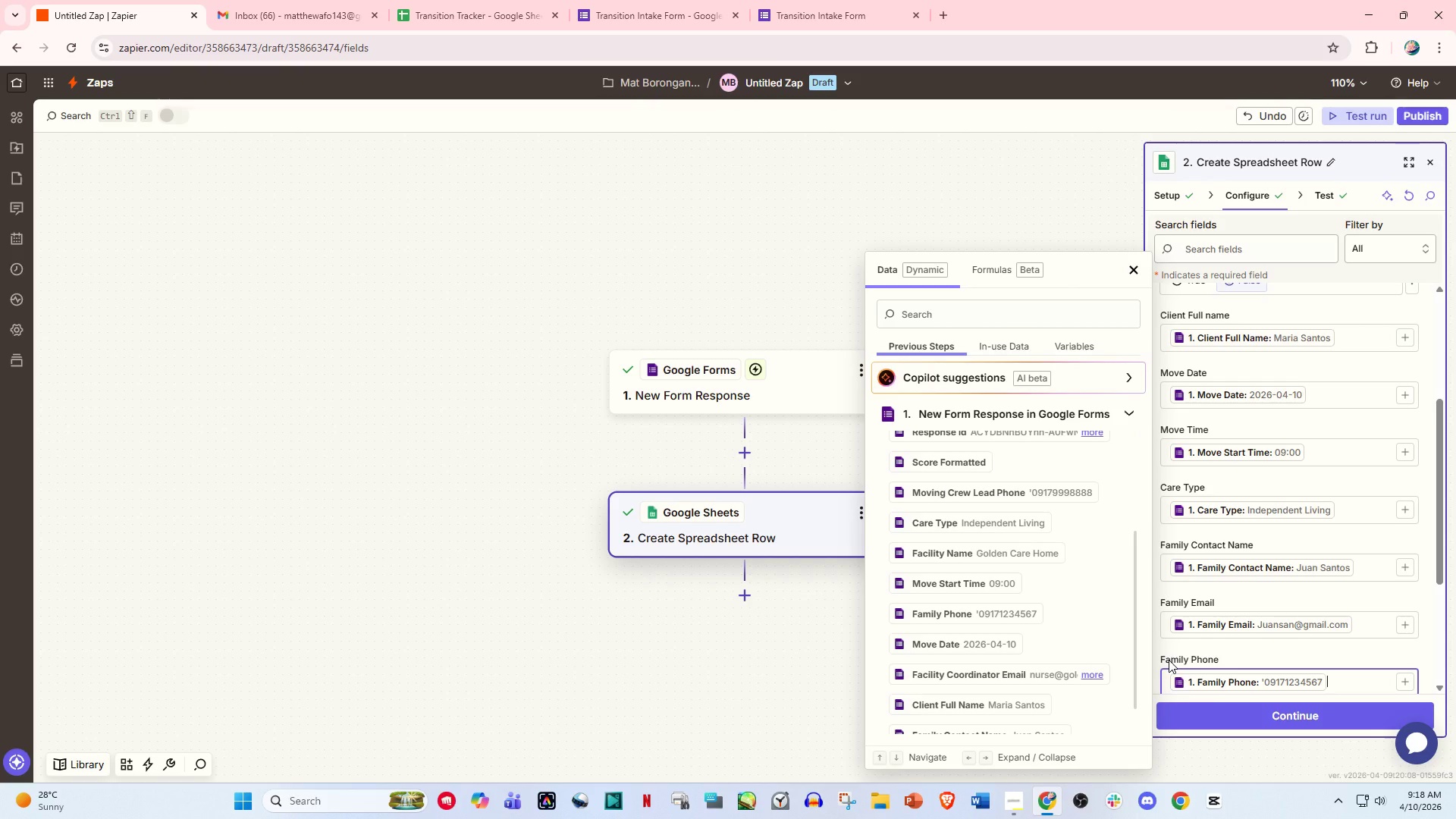 
scroll: coordinate [1169, 660], scroll_direction: down, amount: 2.0
 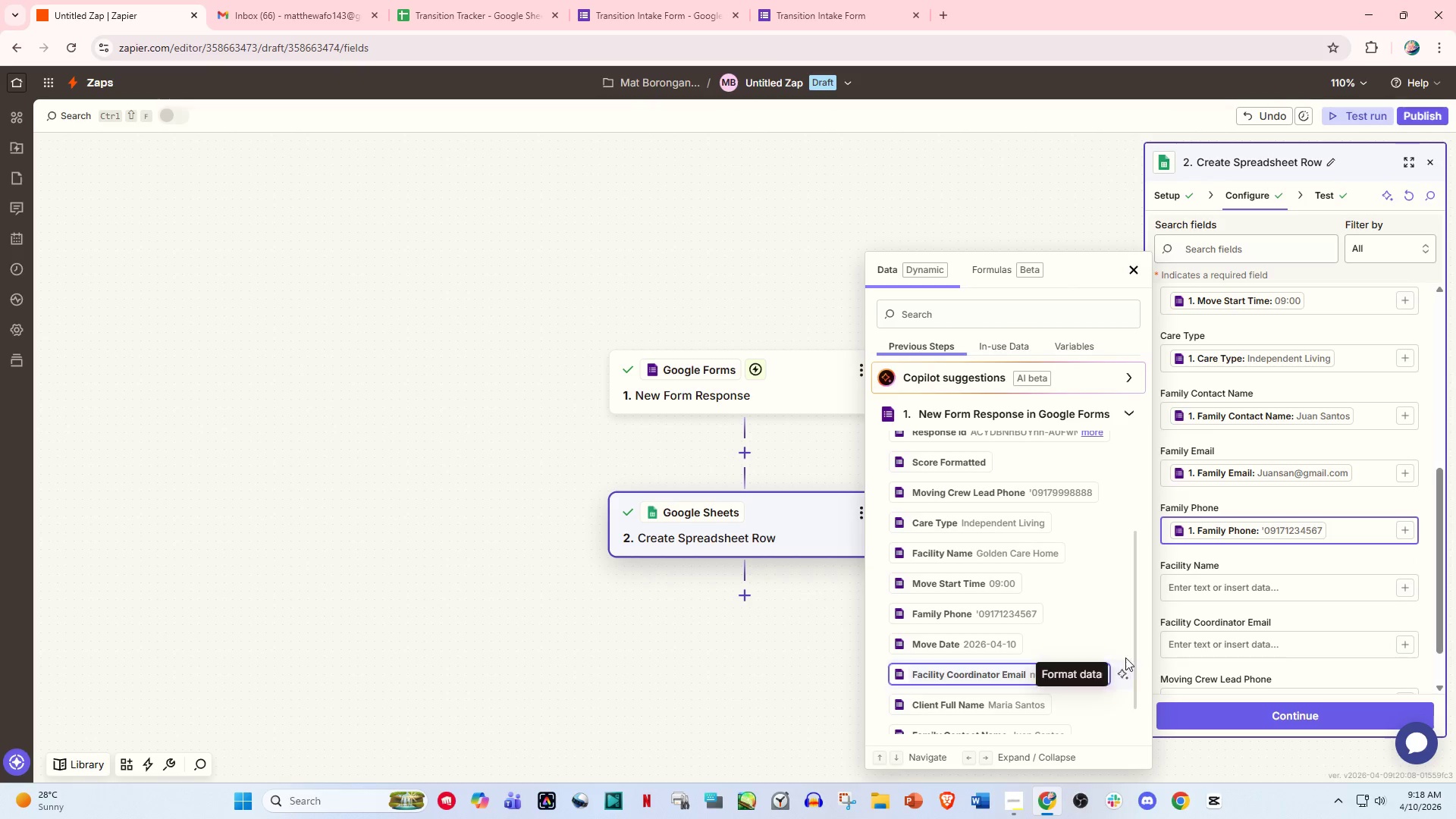 
left_click([1205, 654])
 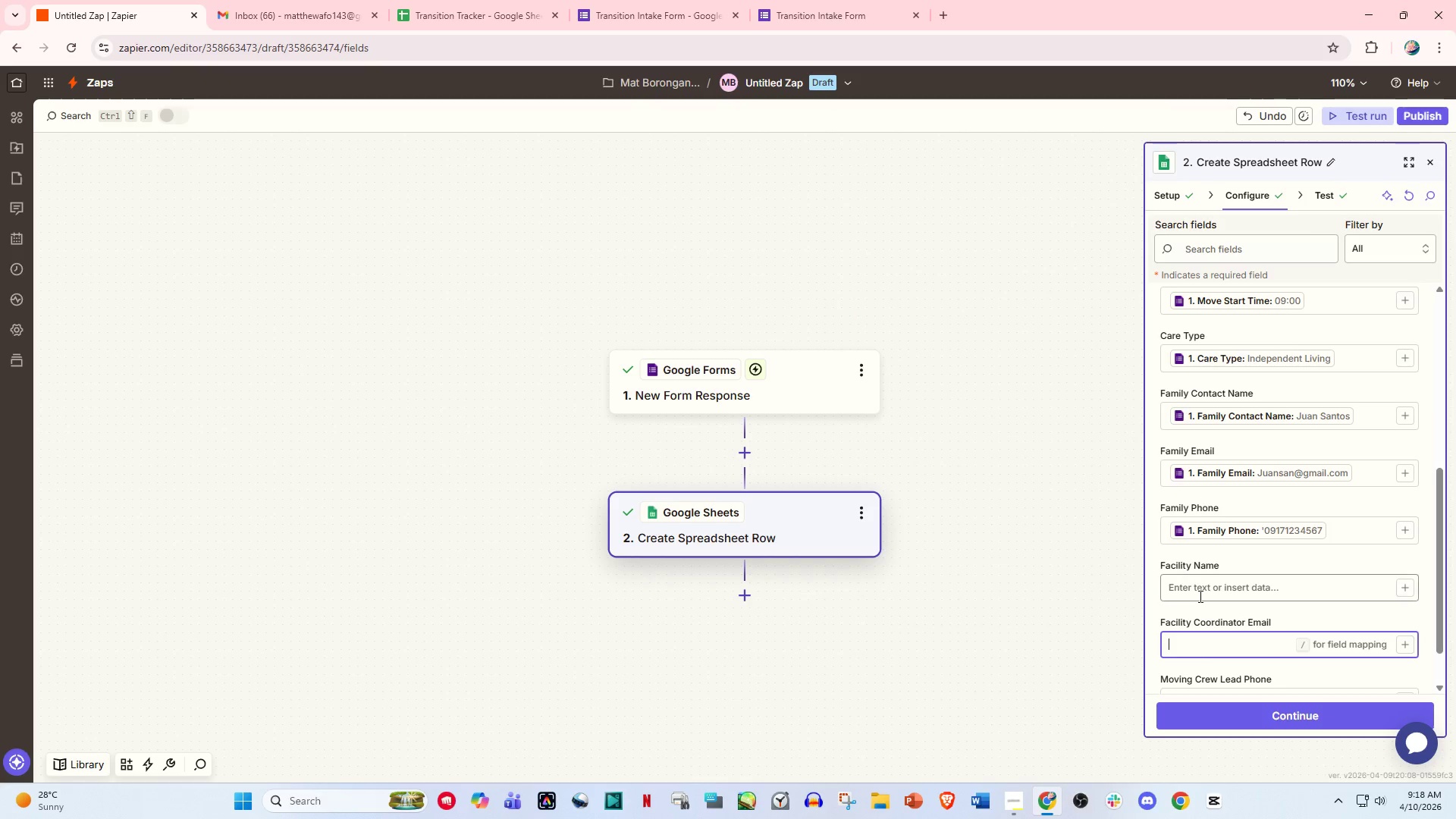 
left_click([1199, 596])
 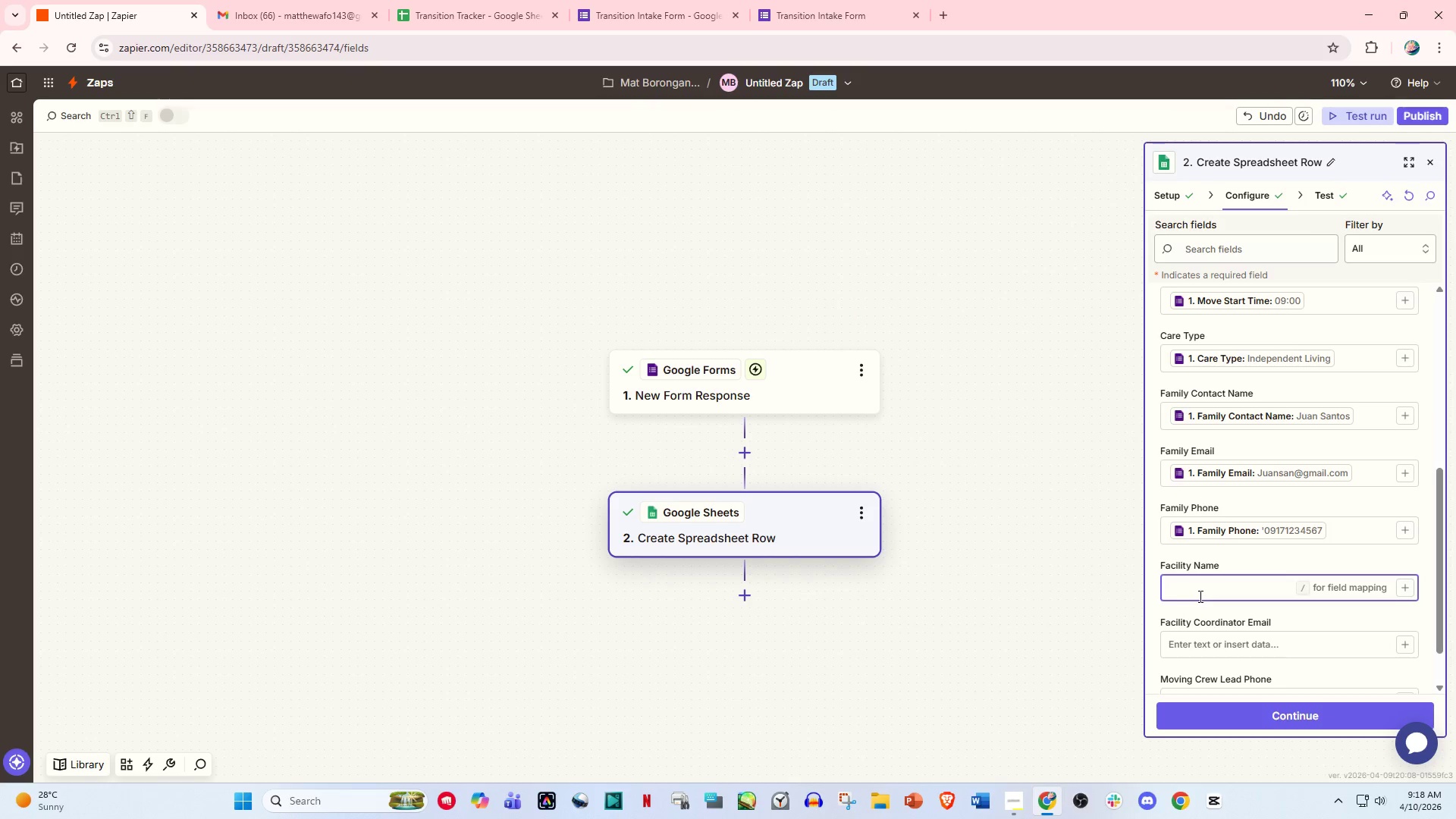 
key(Slash)
 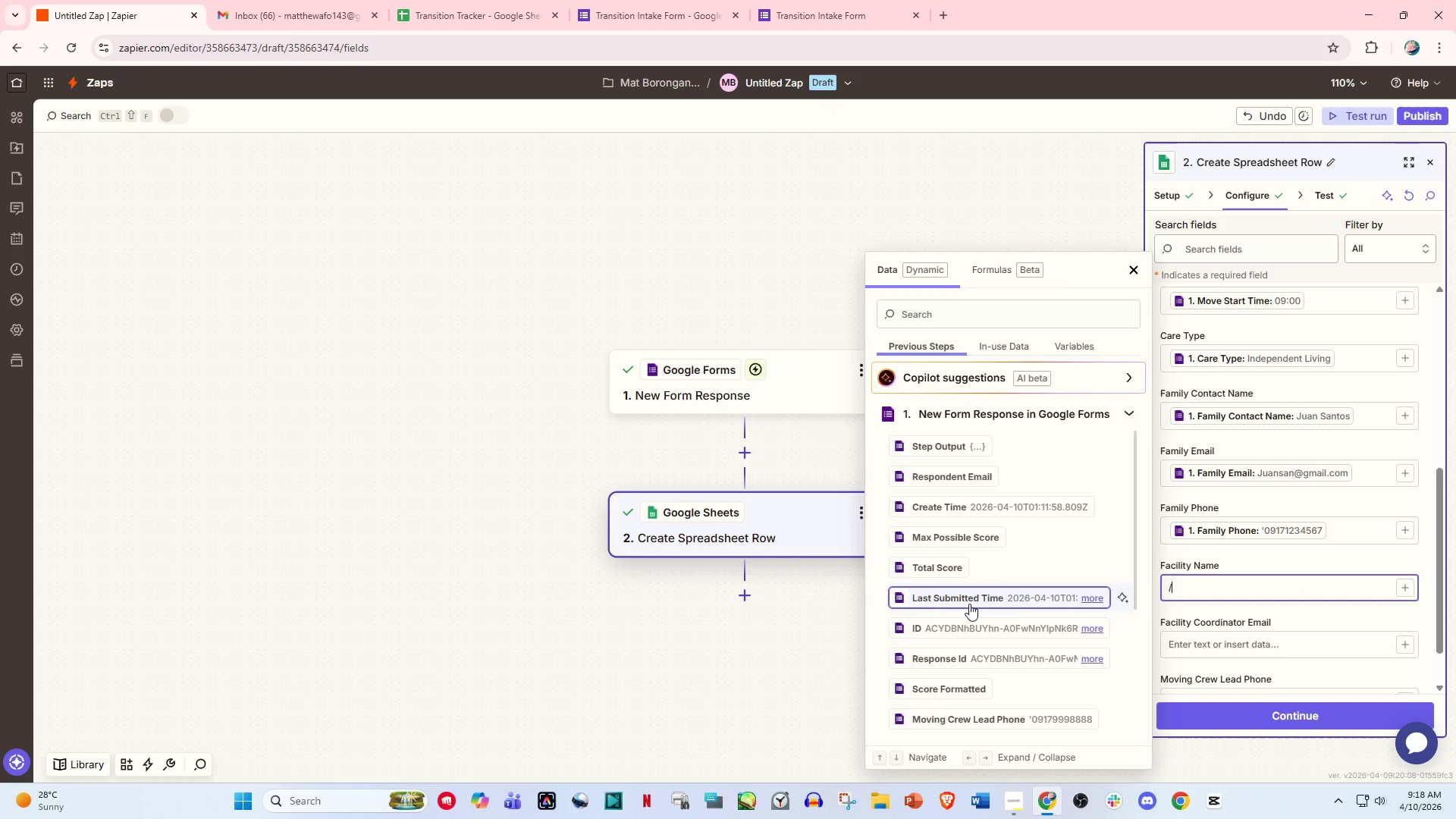 
scroll: coordinate [1013, 687], scroll_direction: down, amount: 15.0
 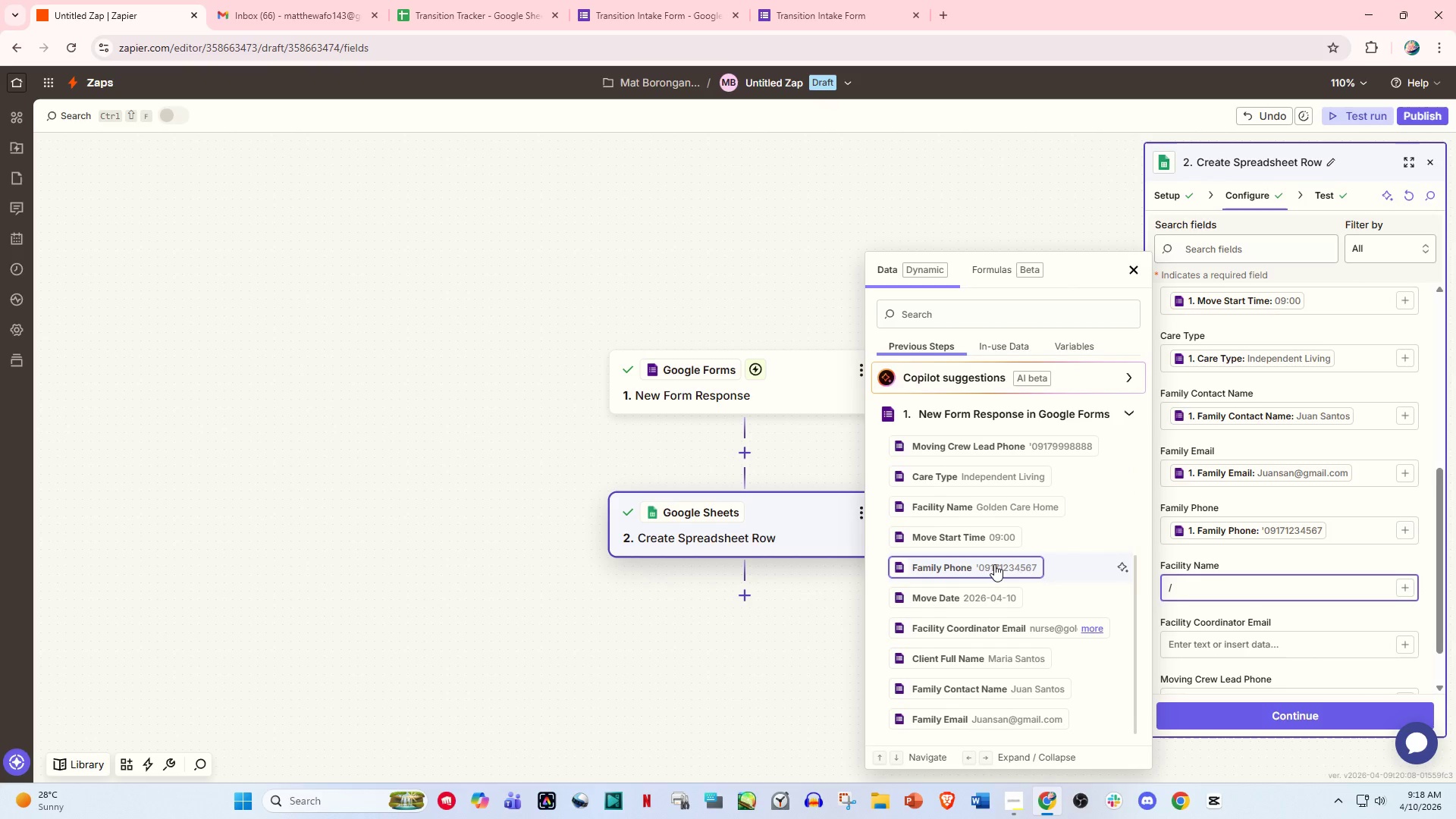 
scroll: coordinate [995, 539], scroll_direction: up, amount: 3.0
 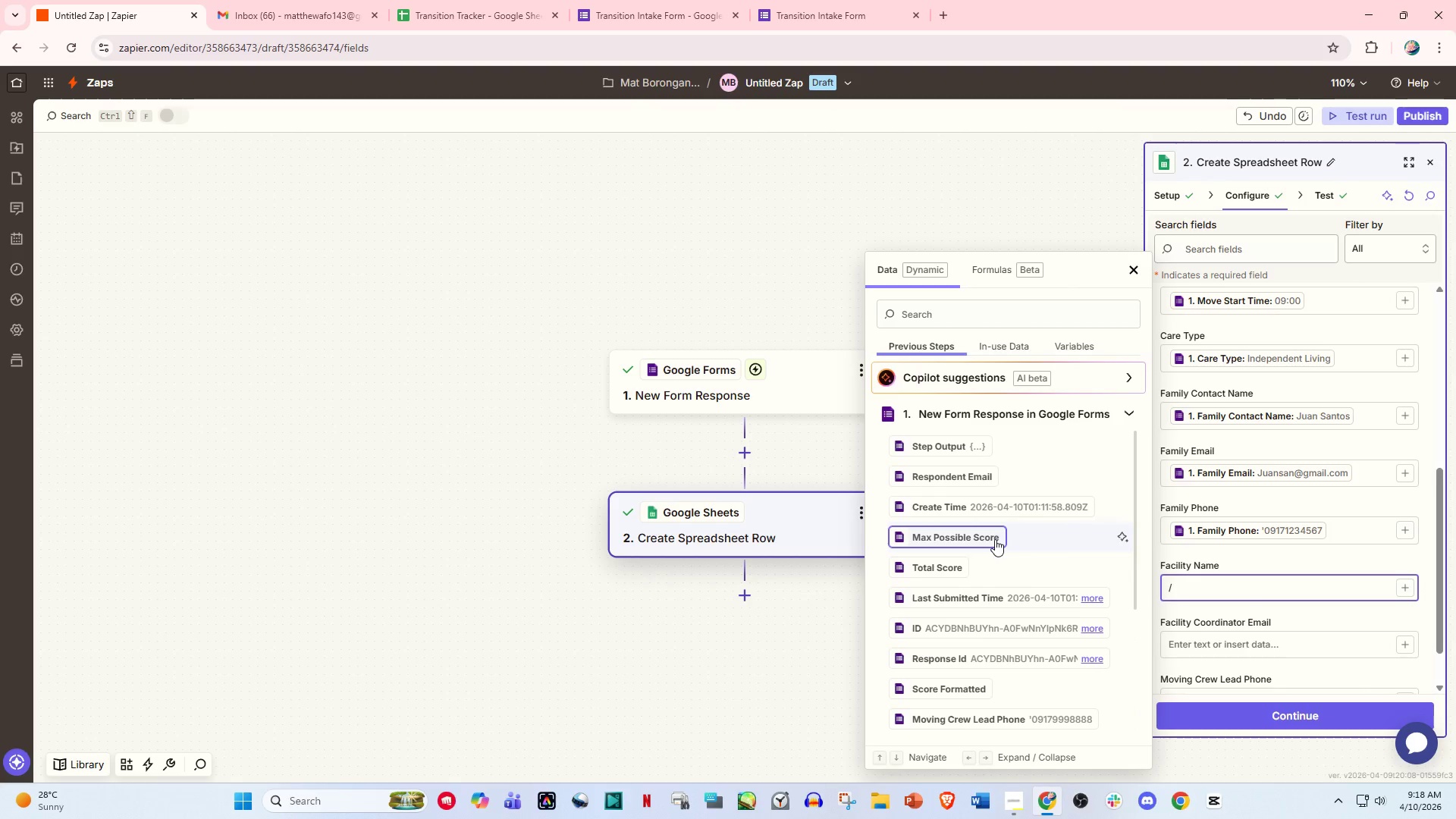 
scroll: coordinate [1003, 560], scroll_direction: down, amount: 5.0
 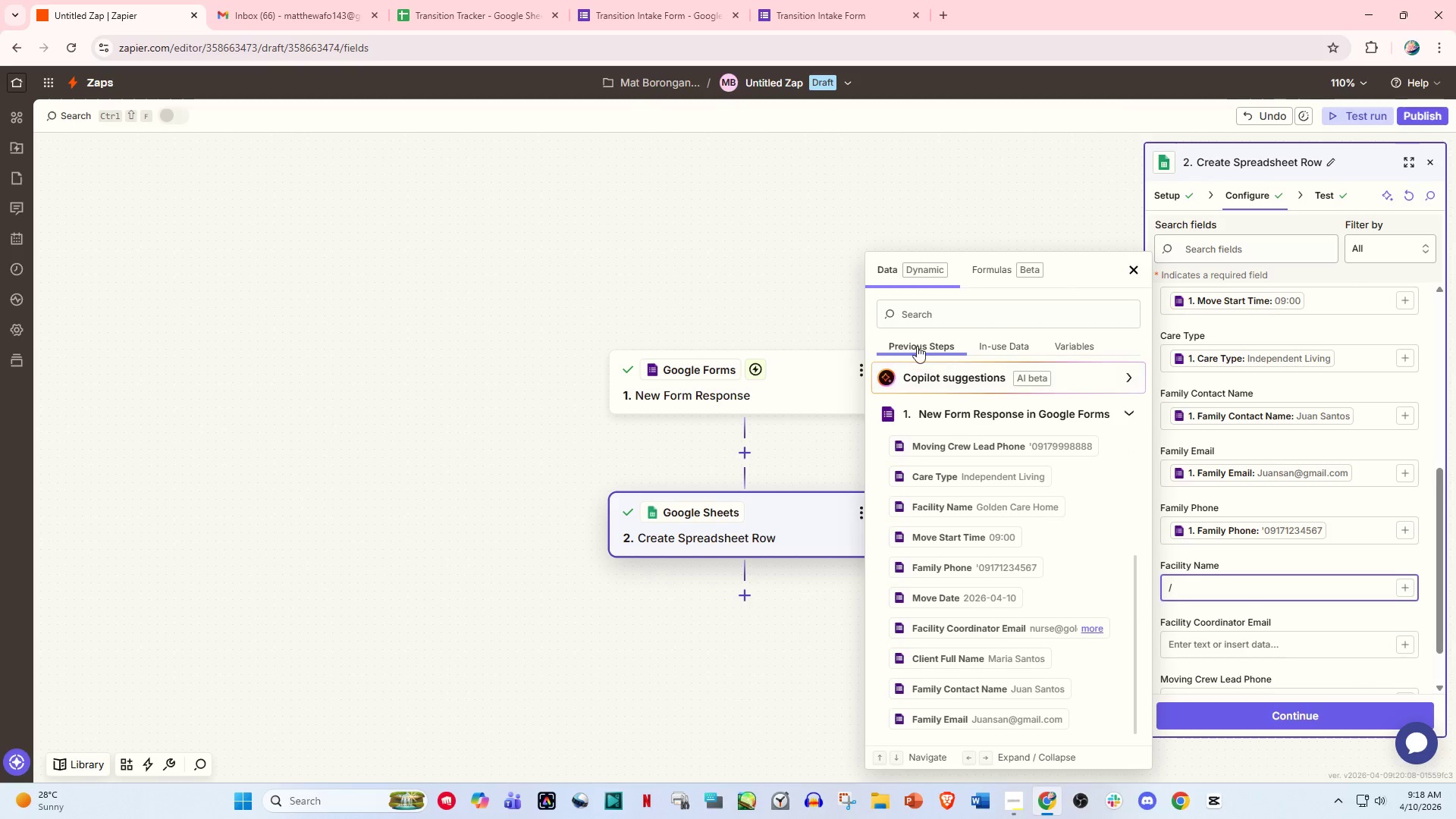 
left_click([913, 323])
 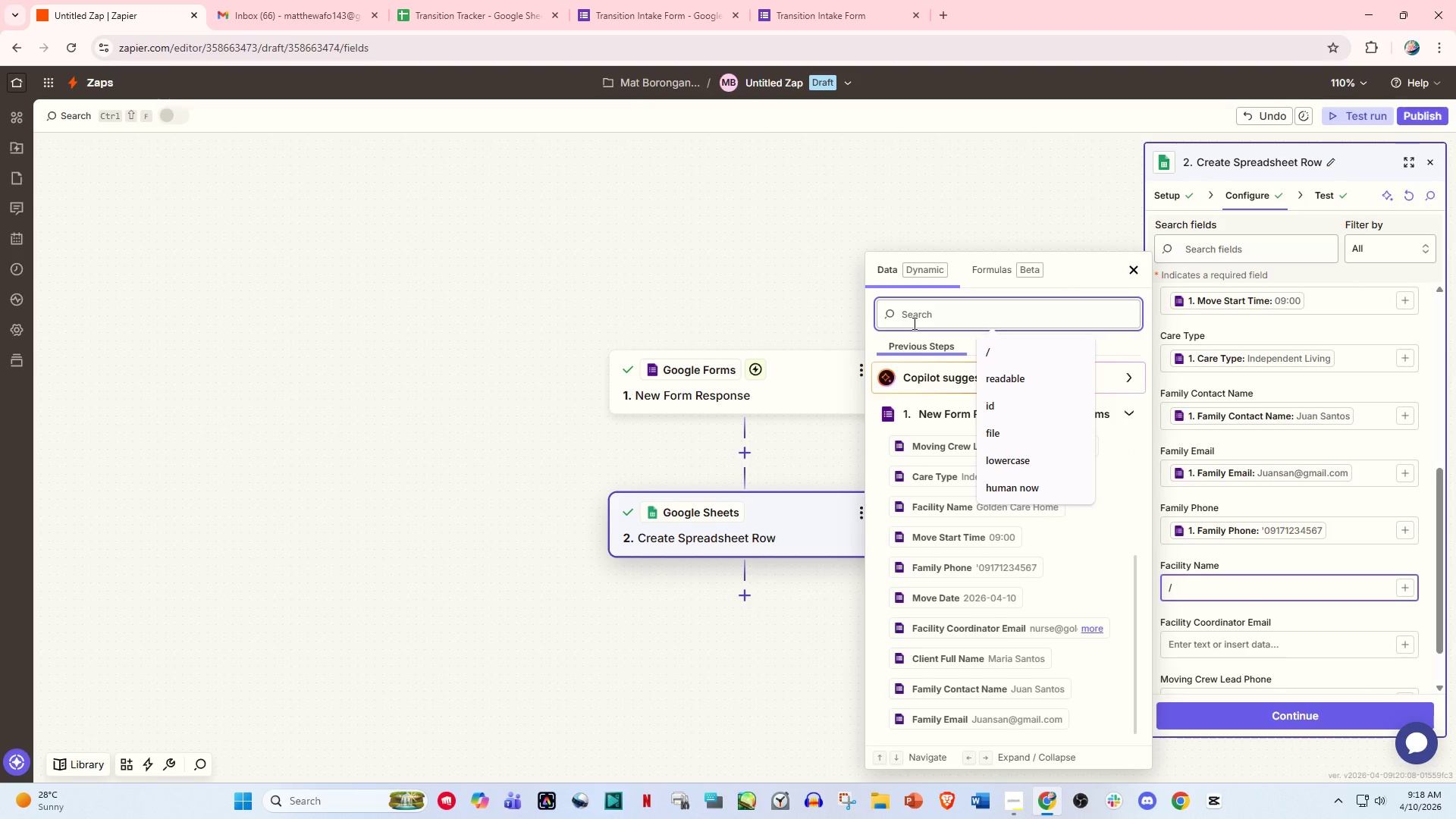 
type(d)
key(Backspace)
type(facility)
 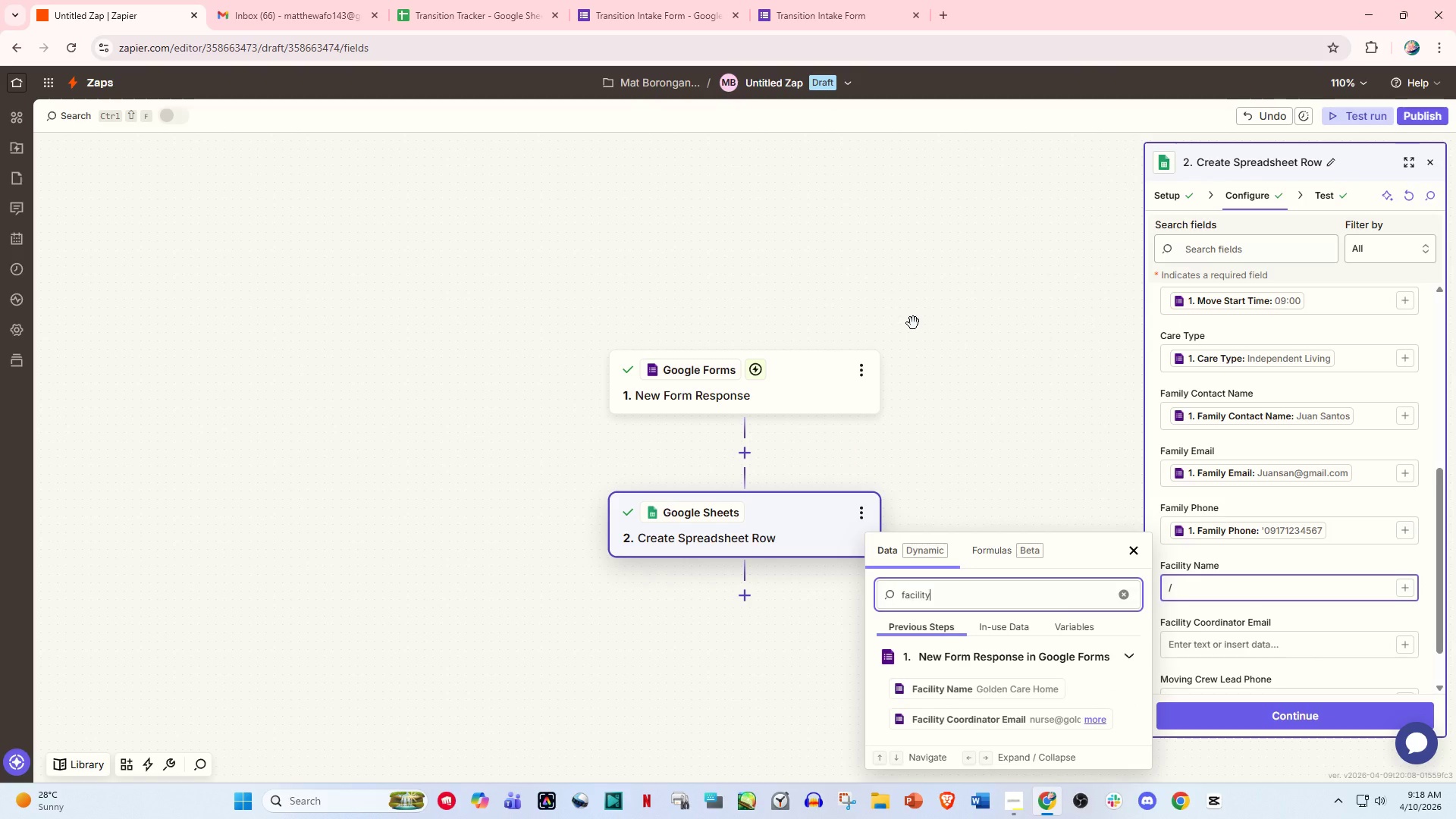 
key(Enter)
 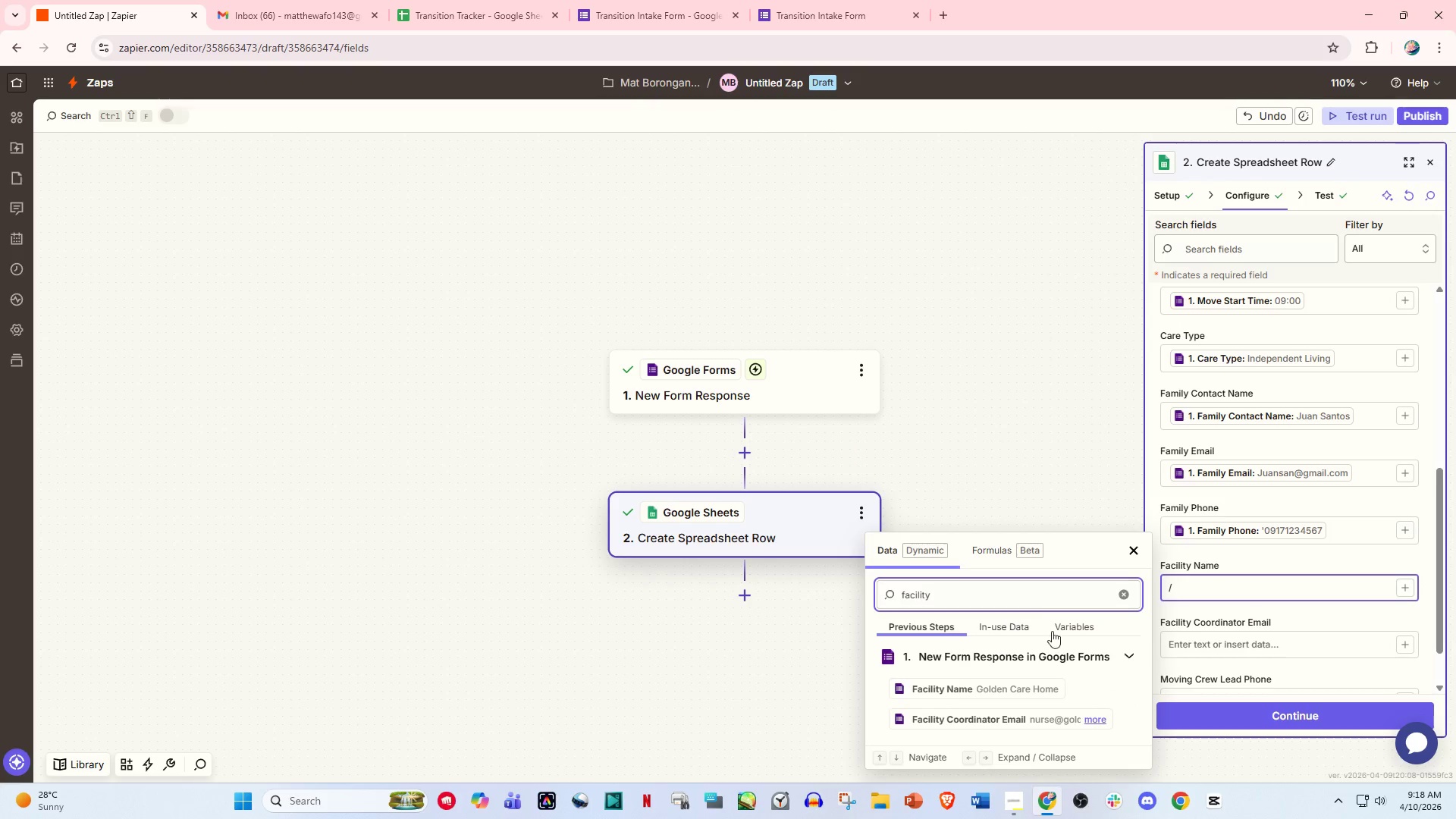 
left_click([1018, 683])
 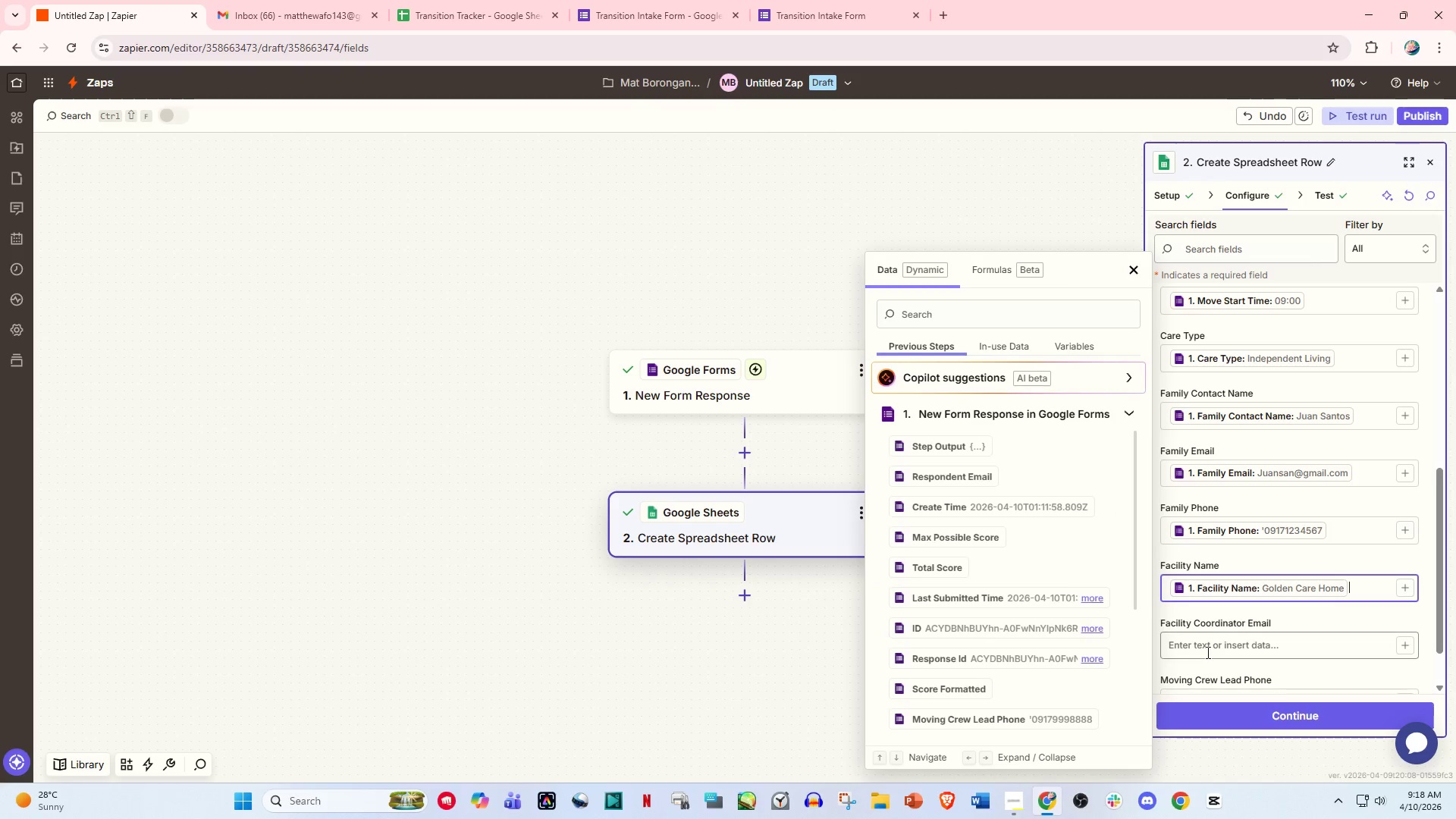 
left_click([1216, 650])
 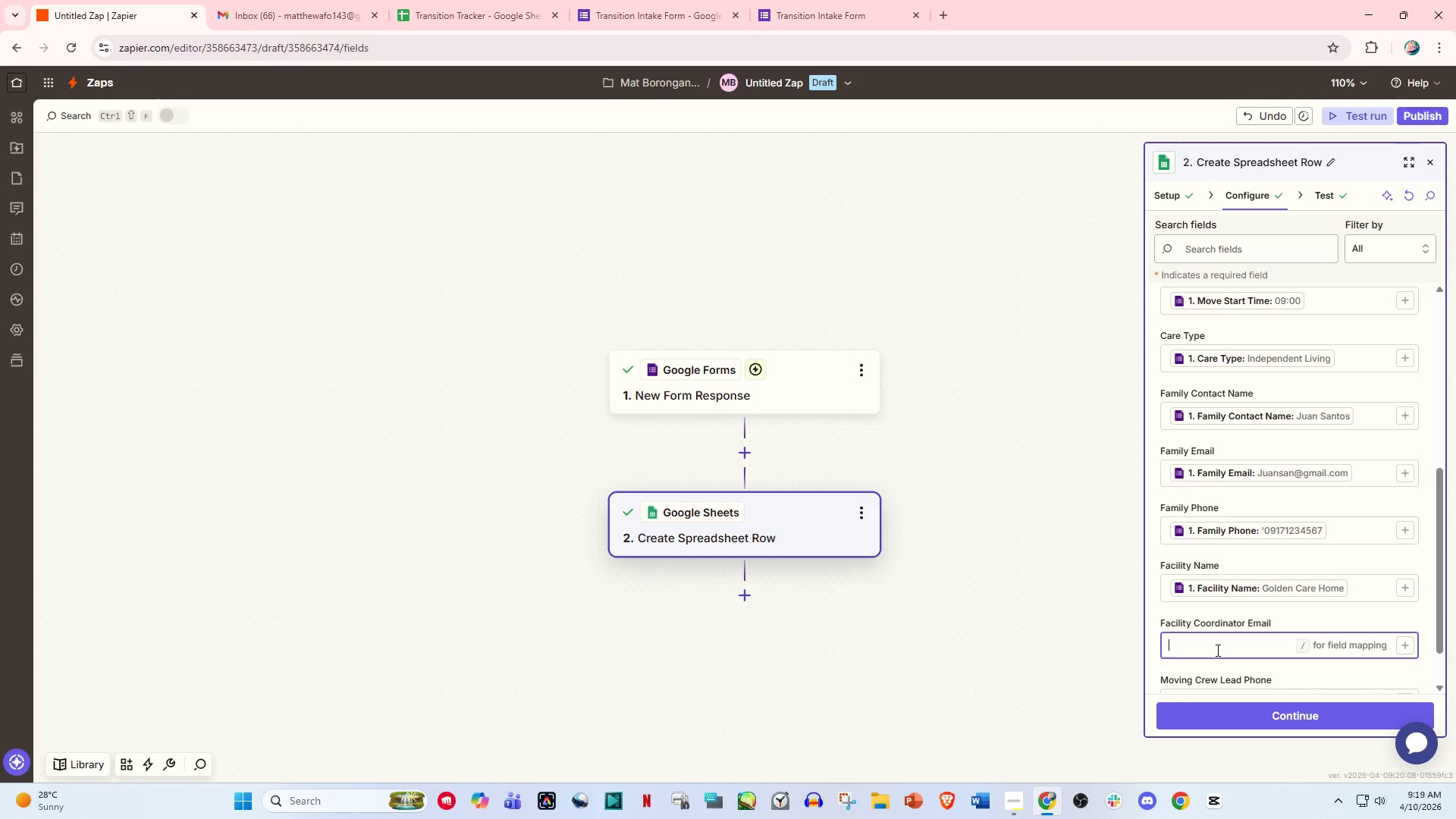 
key(Slash)
 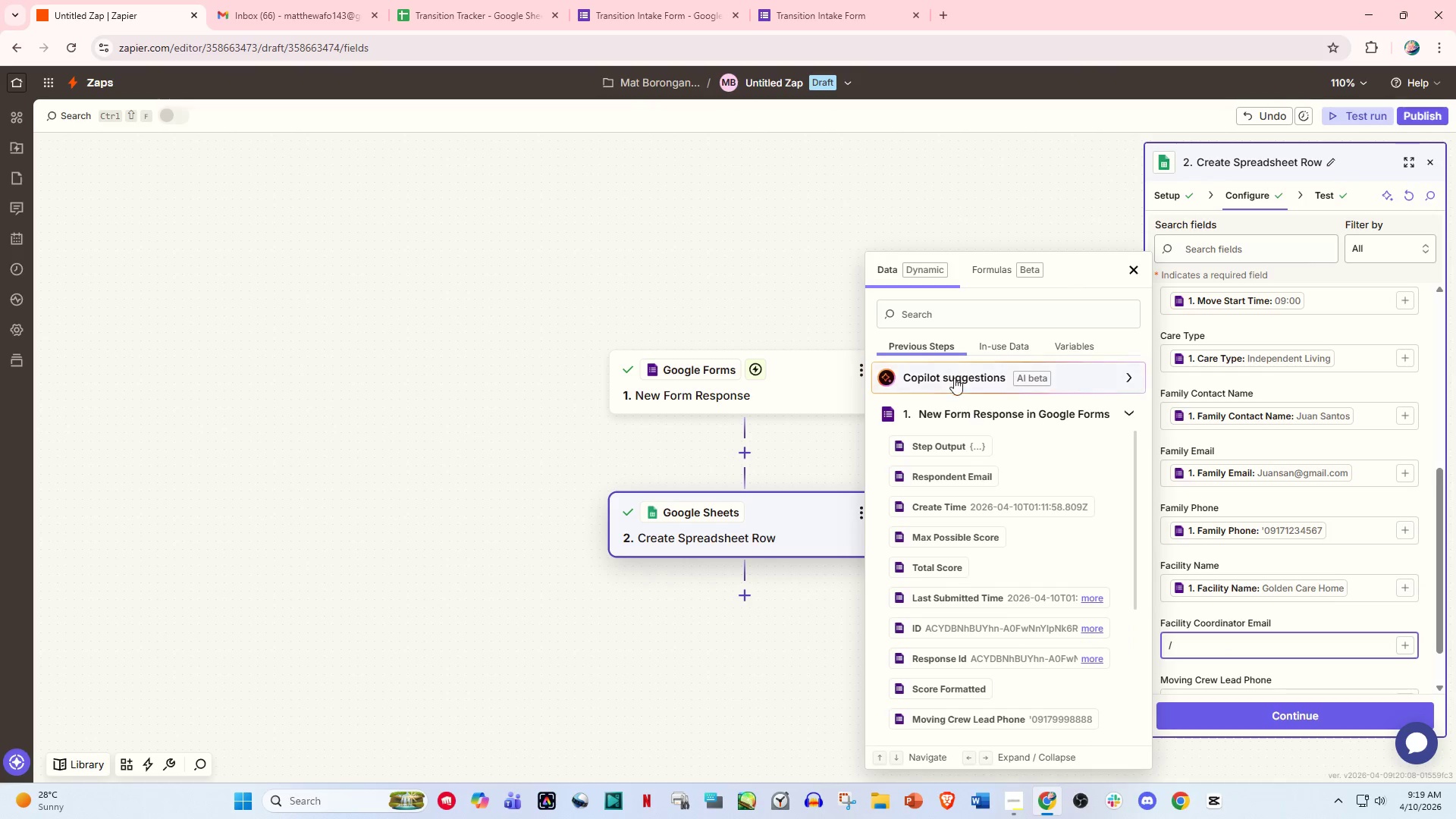 
left_click([933, 312])
 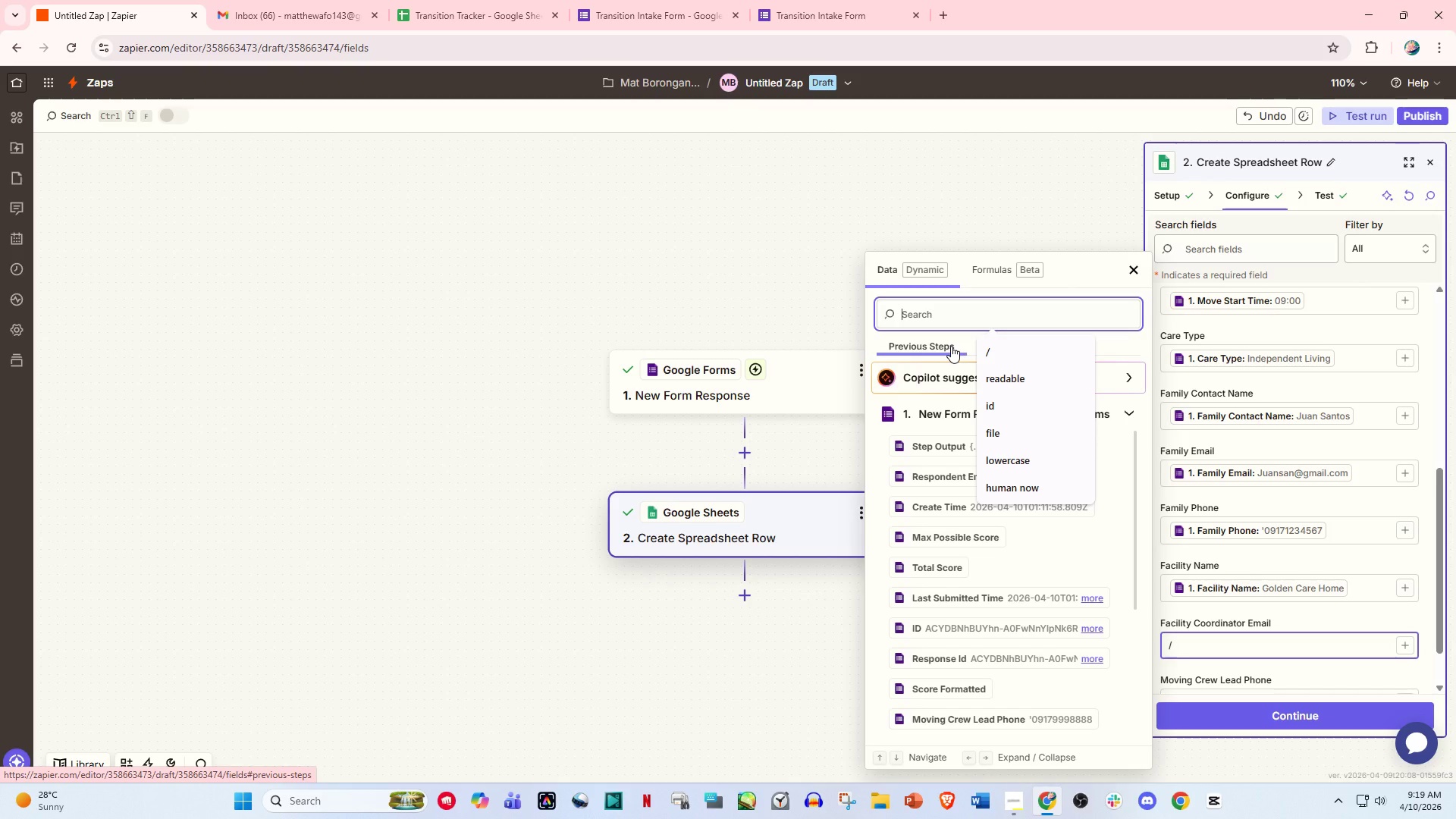 
type(faci)
 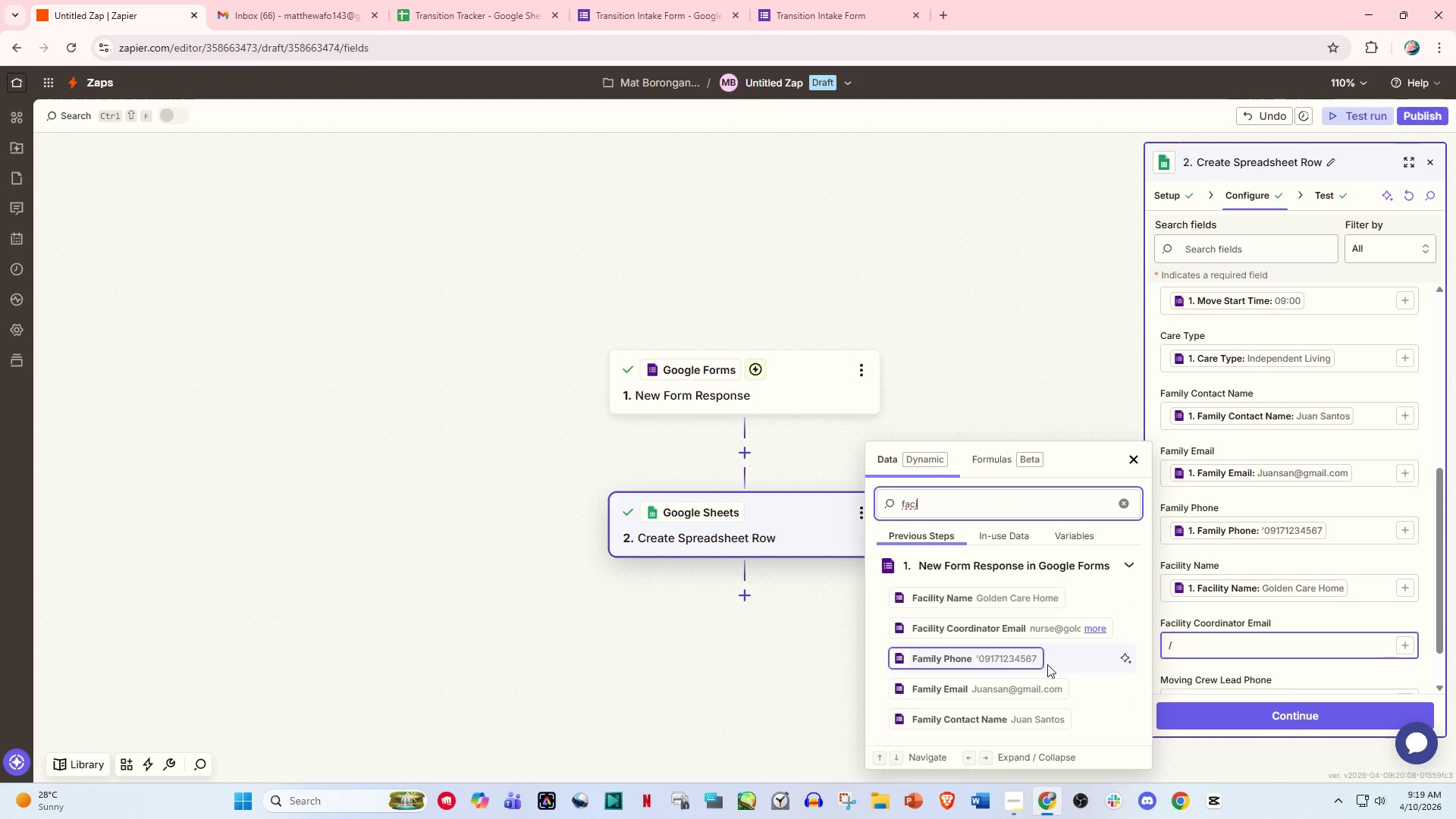 
left_click([1033, 681])
 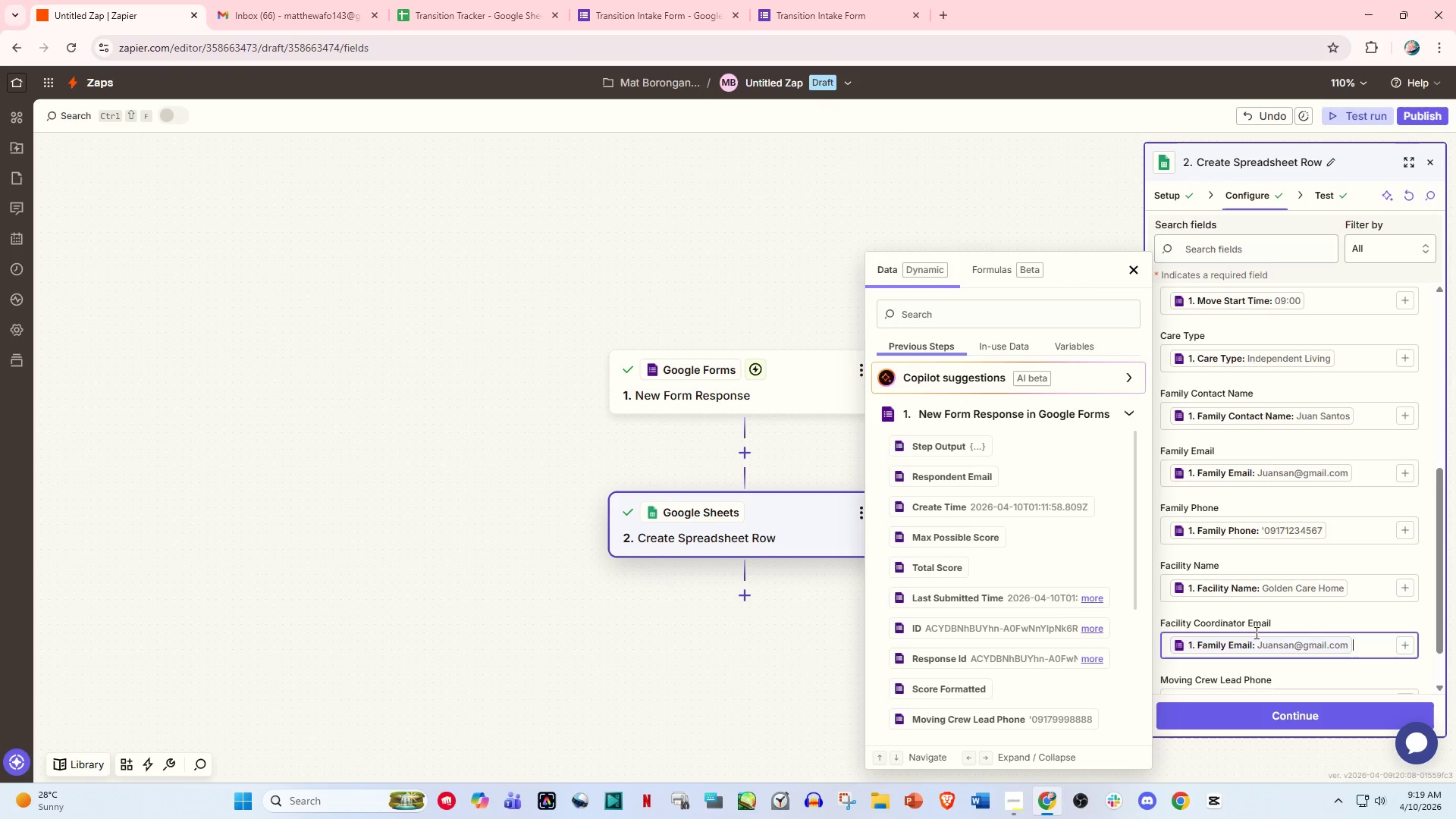 
scroll: coordinate [1255, 632], scroll_direction: down, amount: 3.0
 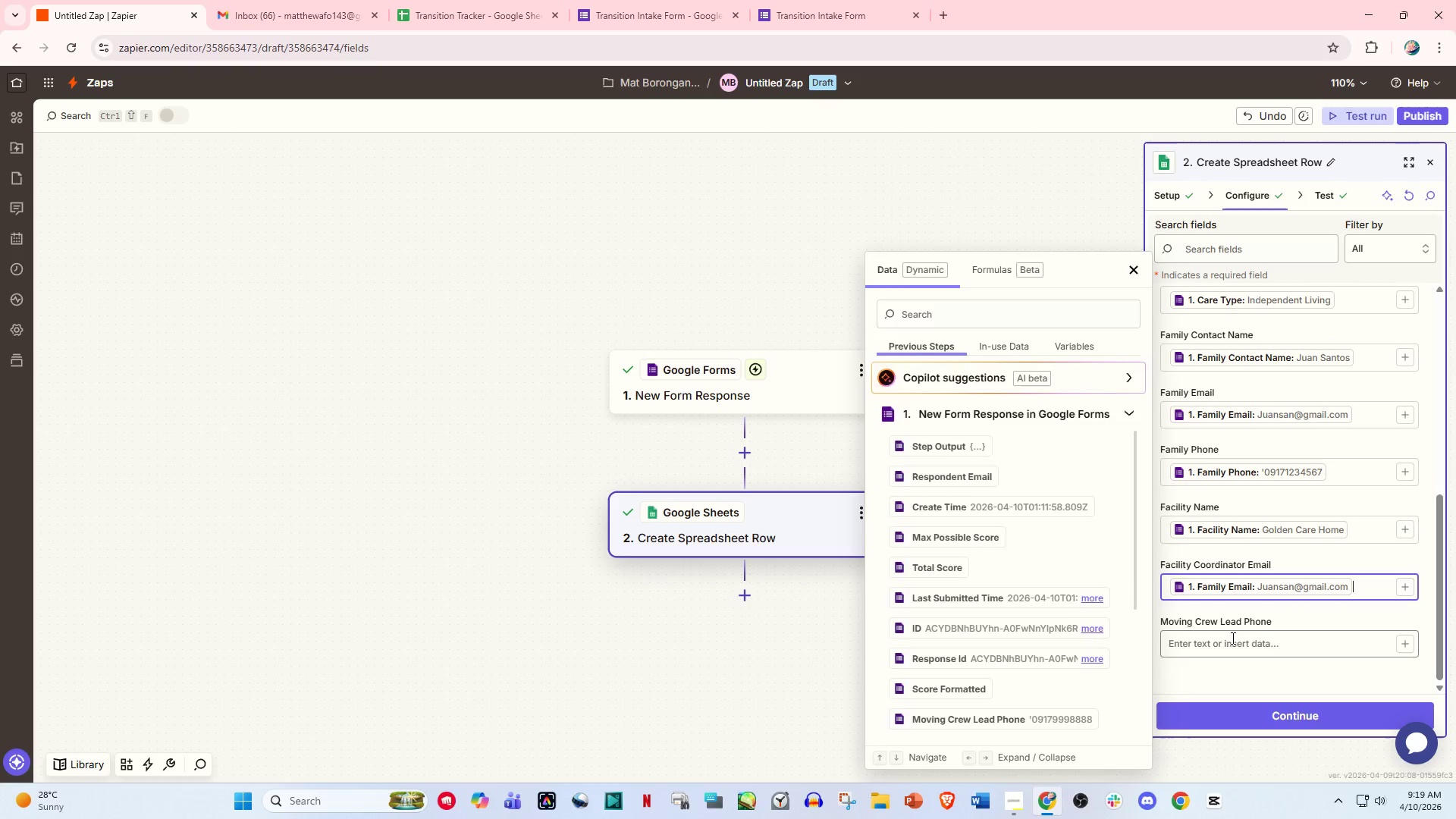 
left_click([1232, 639])
 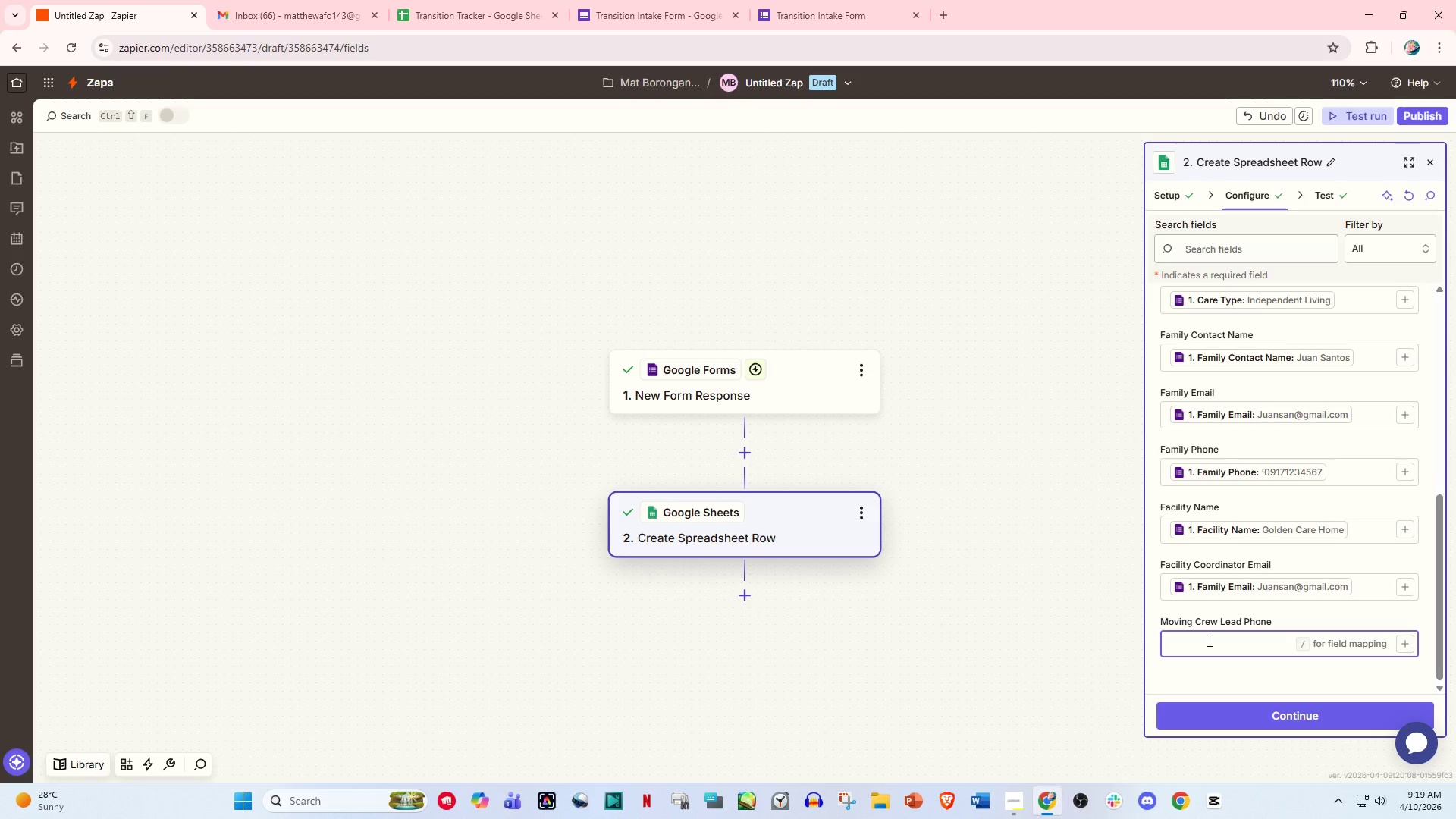 
key(Slash)
 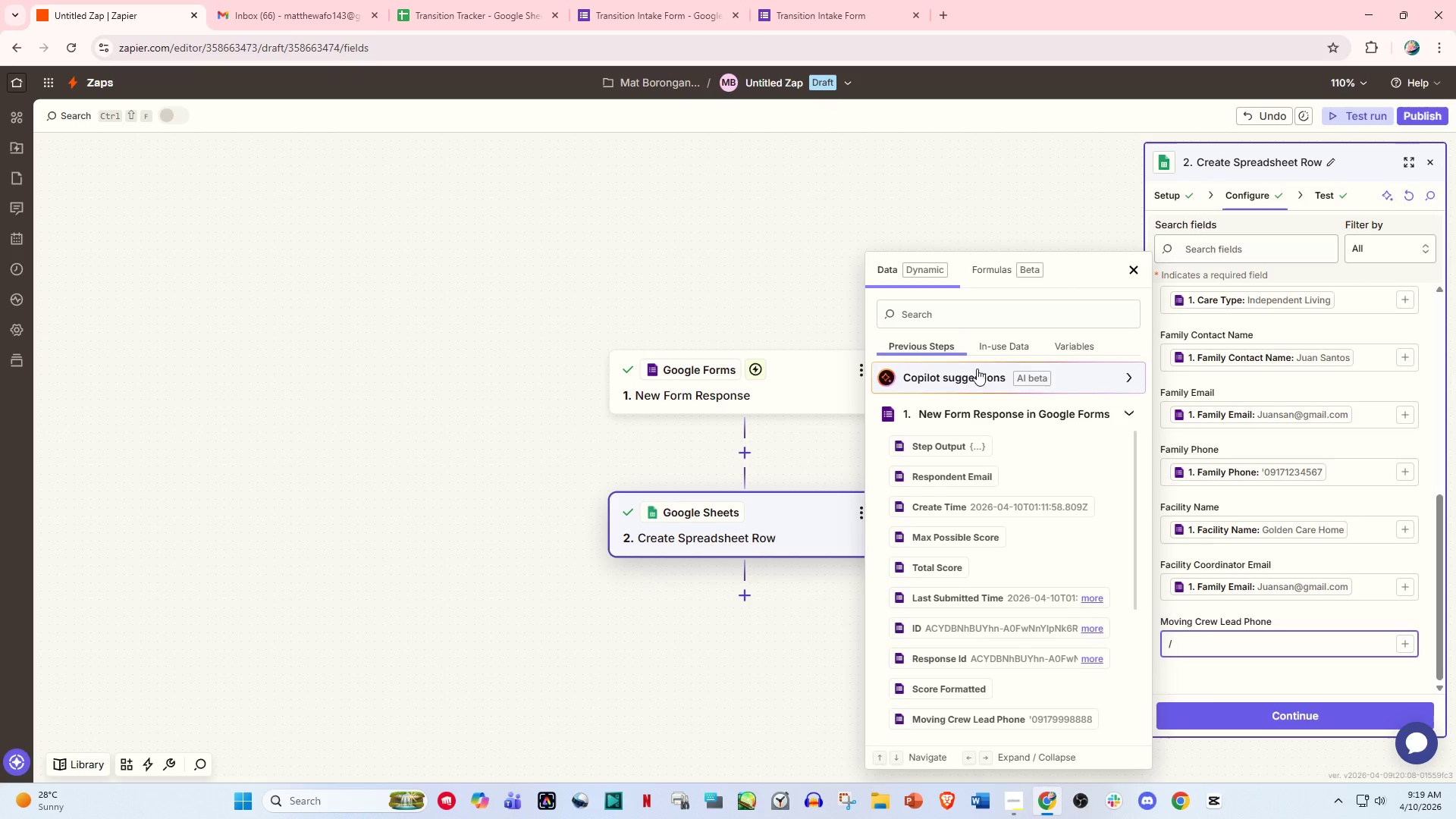 
left_click([944, 322])
 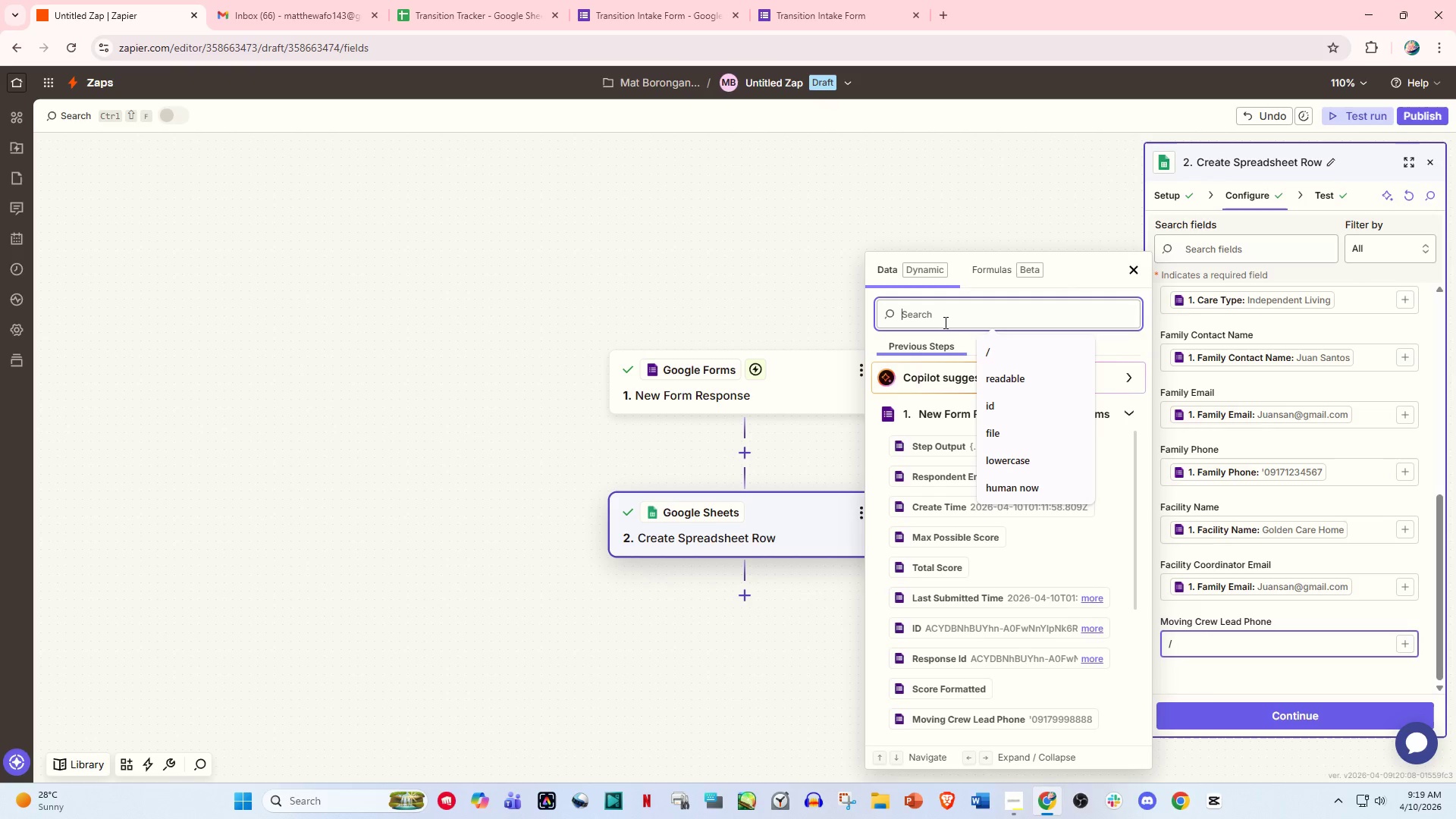 
type(mov)
 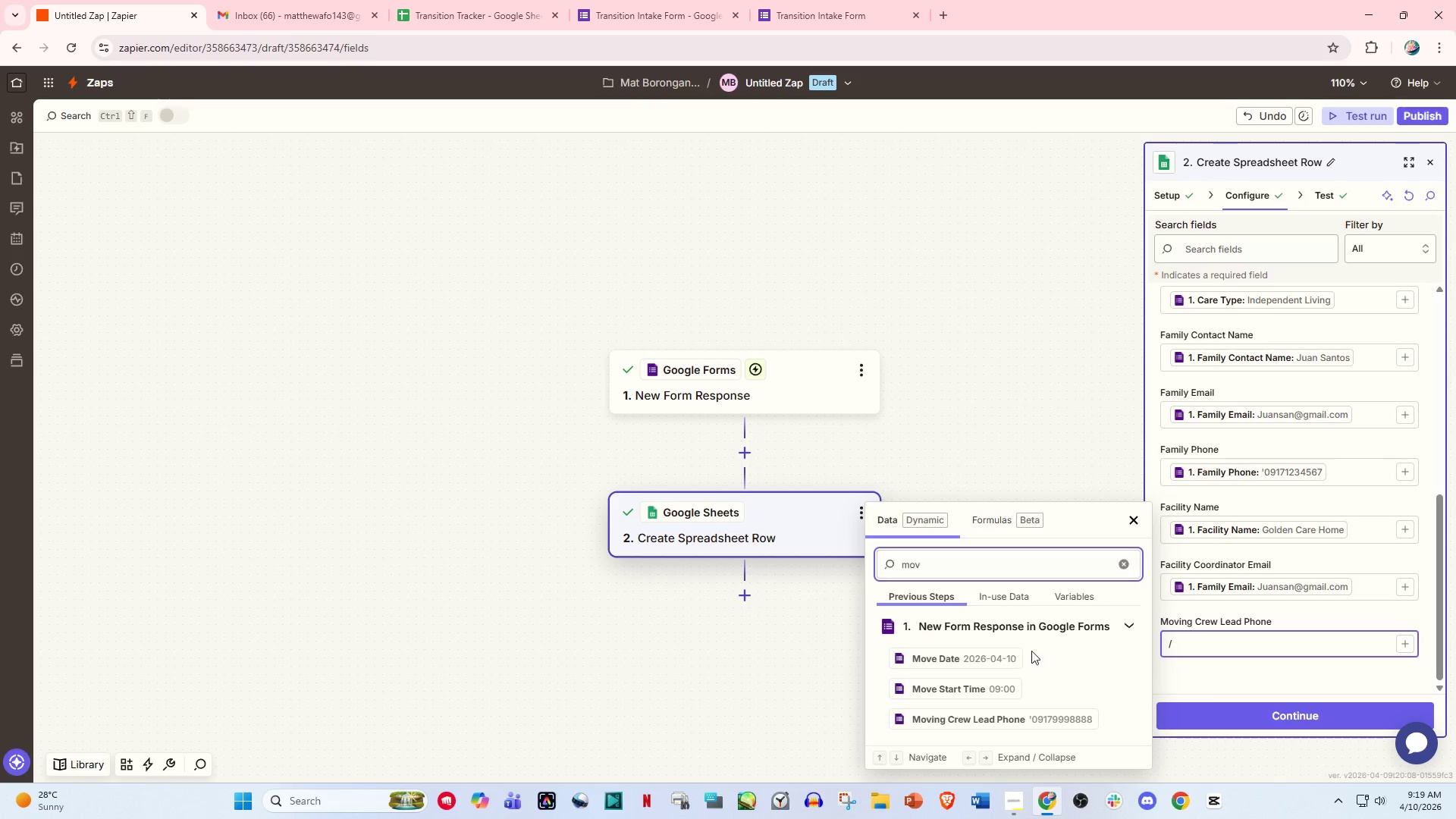 
left_click([1065, 721])
 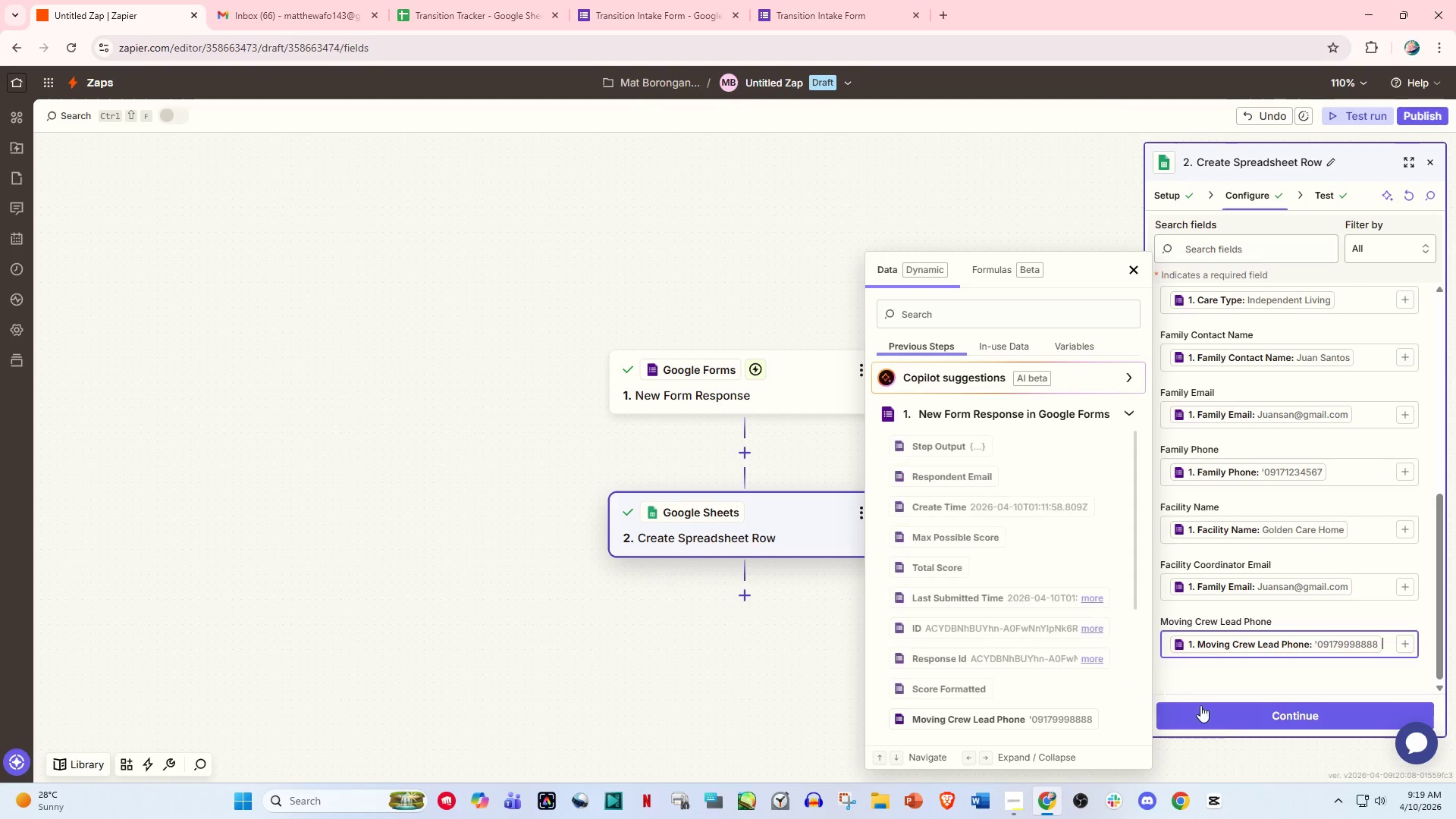 
left_click([1243, 721])
 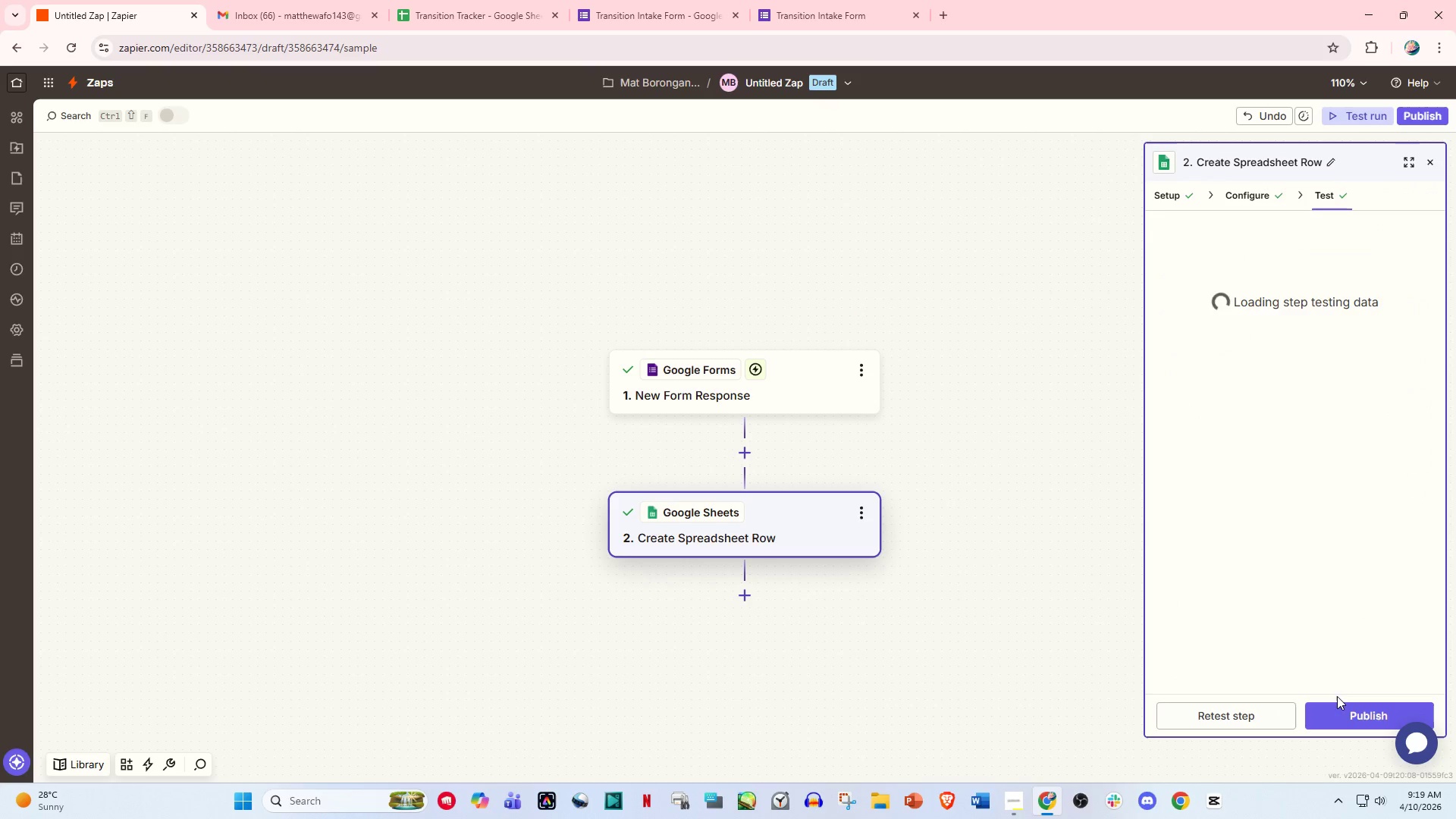 
left_click([1228, 713])
 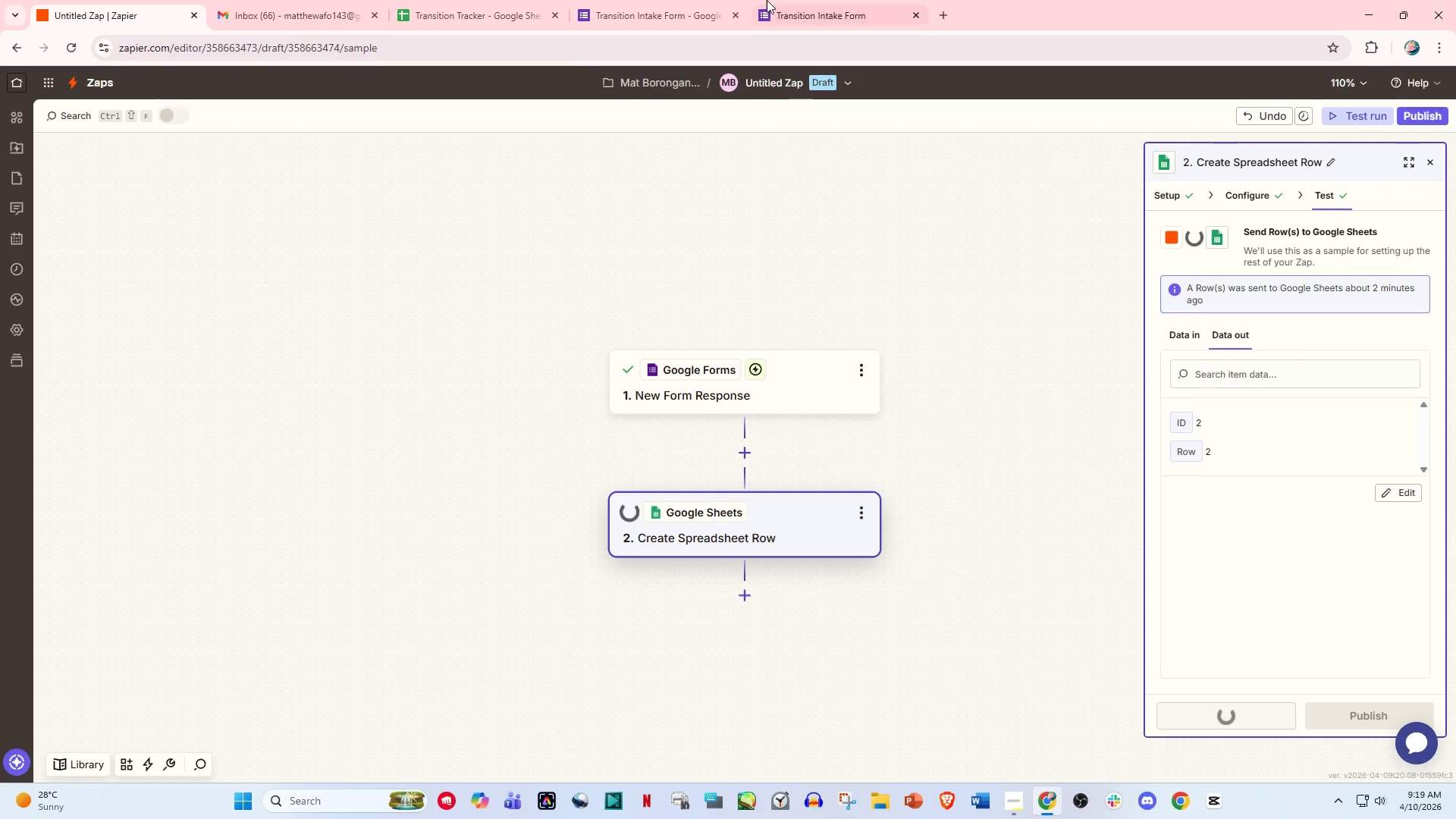 
left_click([546, 0])
 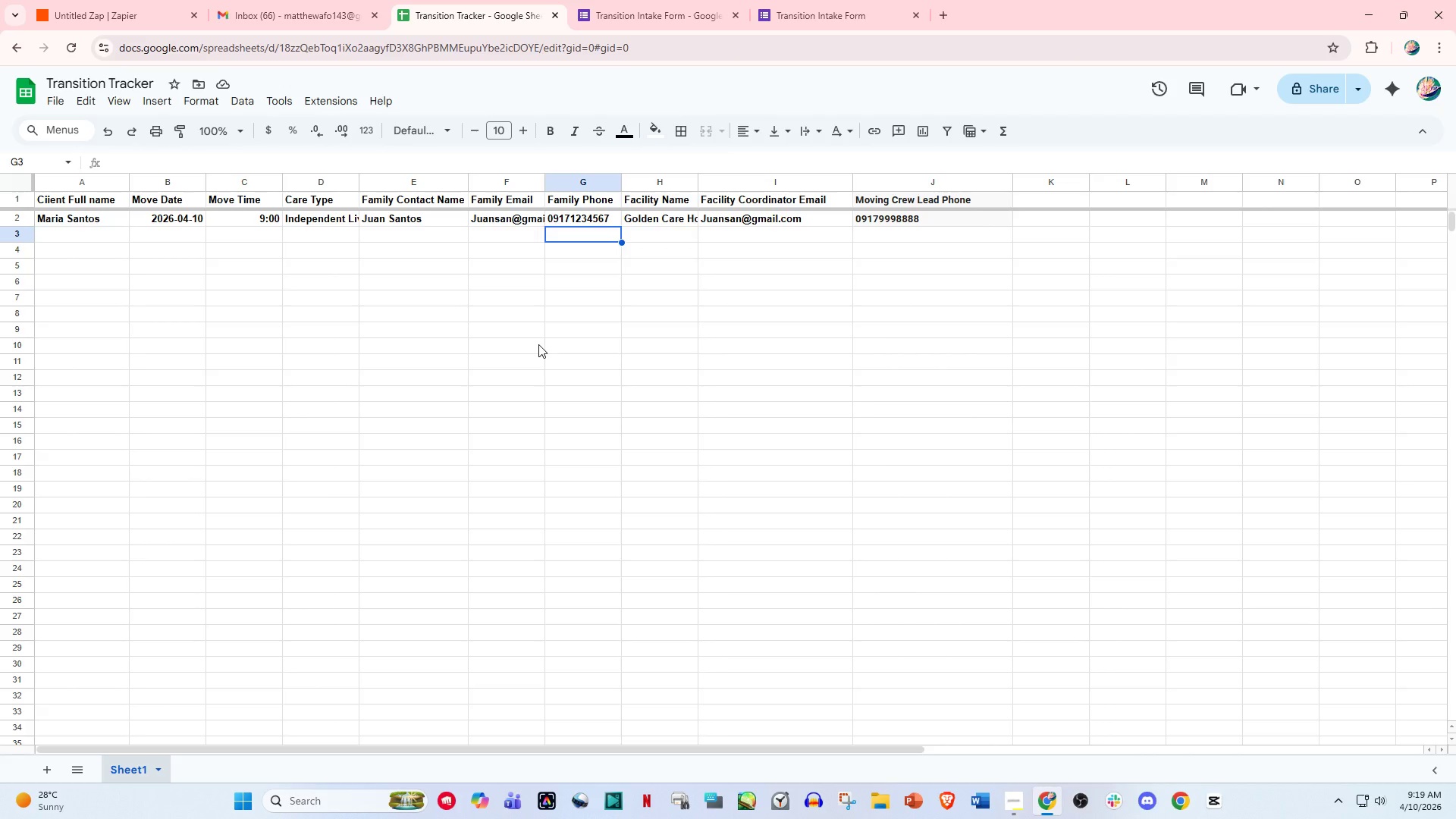 
left_click([557, 347])
 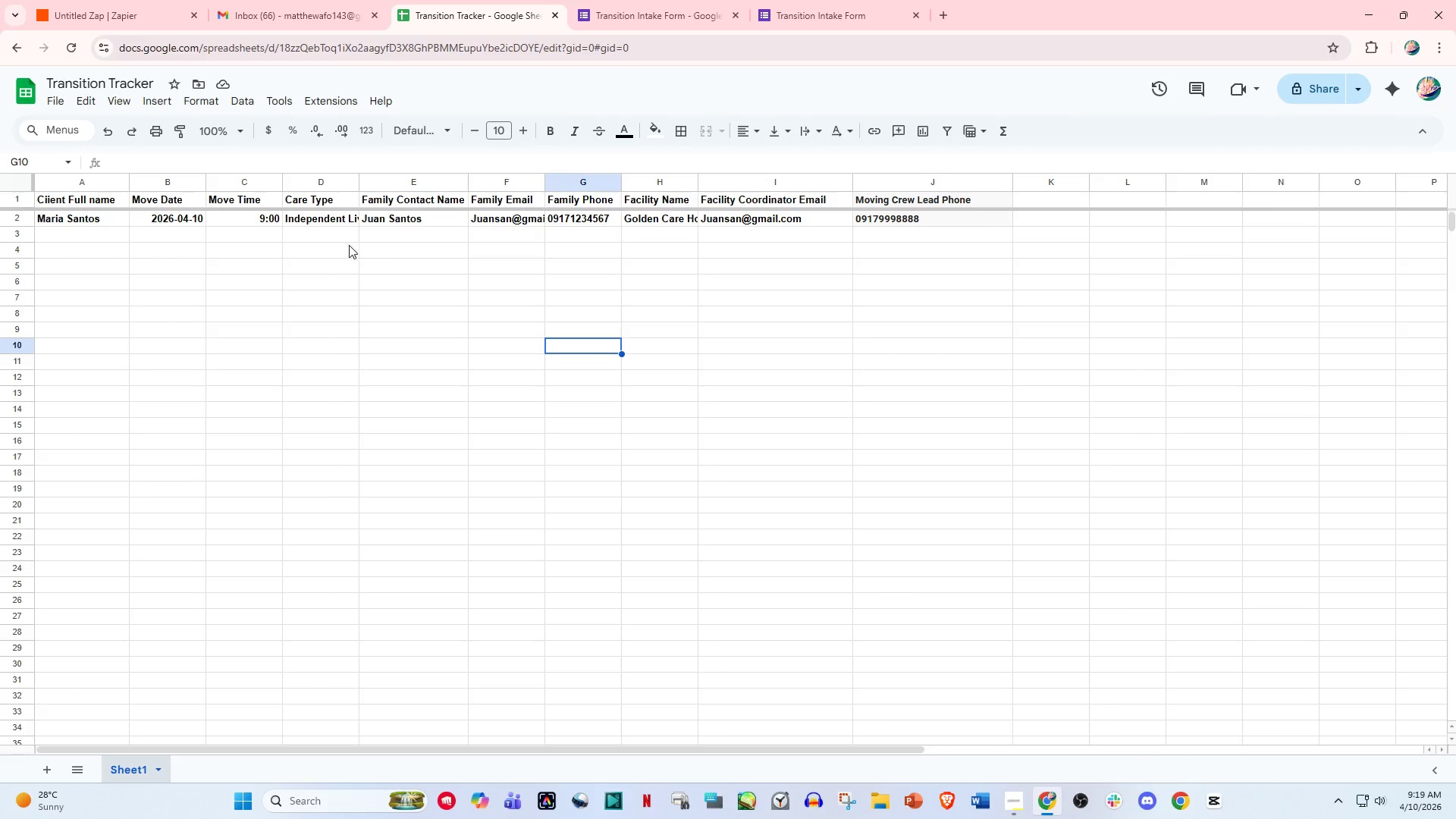 
left_click([348, 246])
 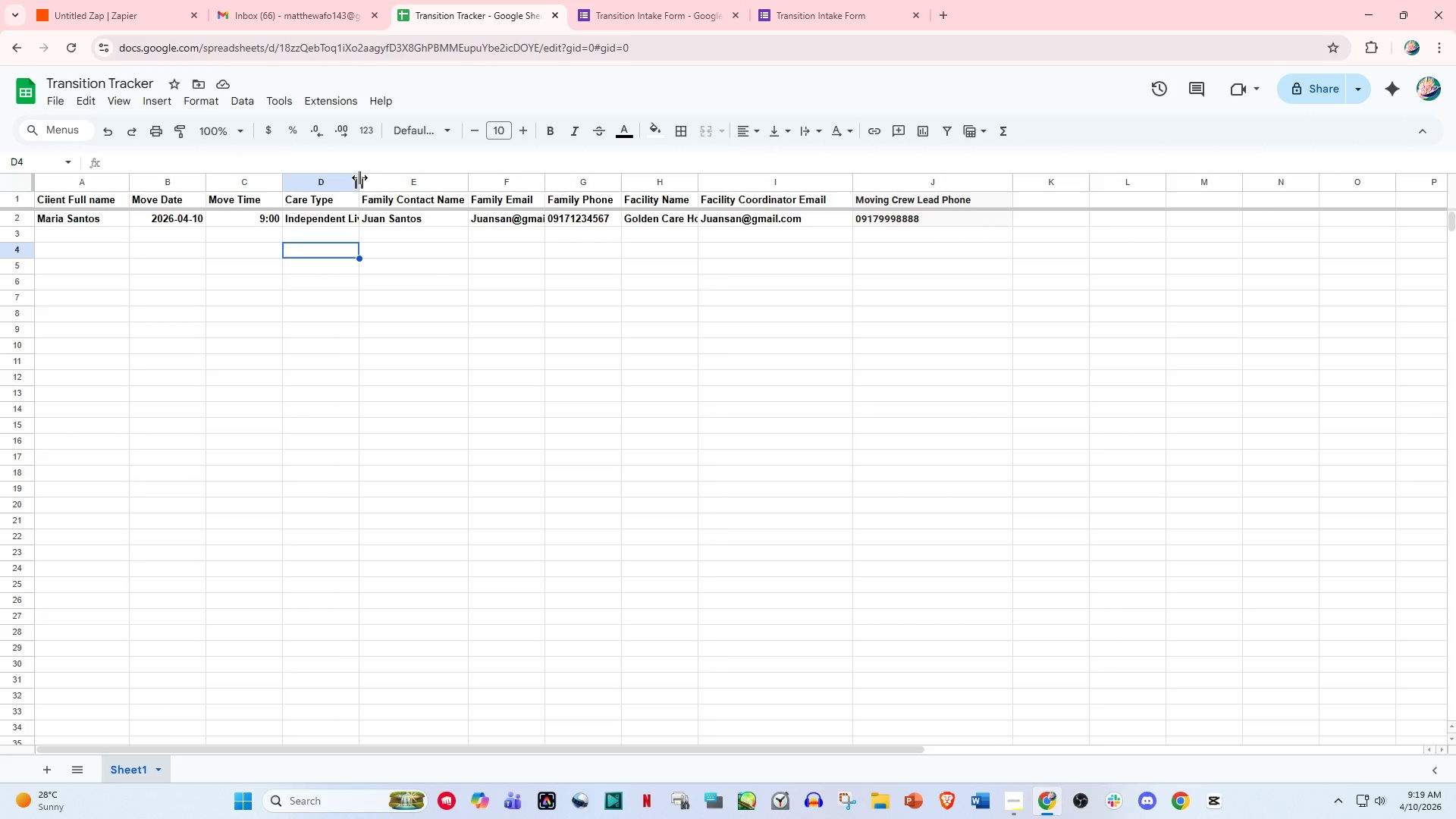 
left_click_drag(start_coordinate=[359, 177], to_coordinate=[441, 185])
 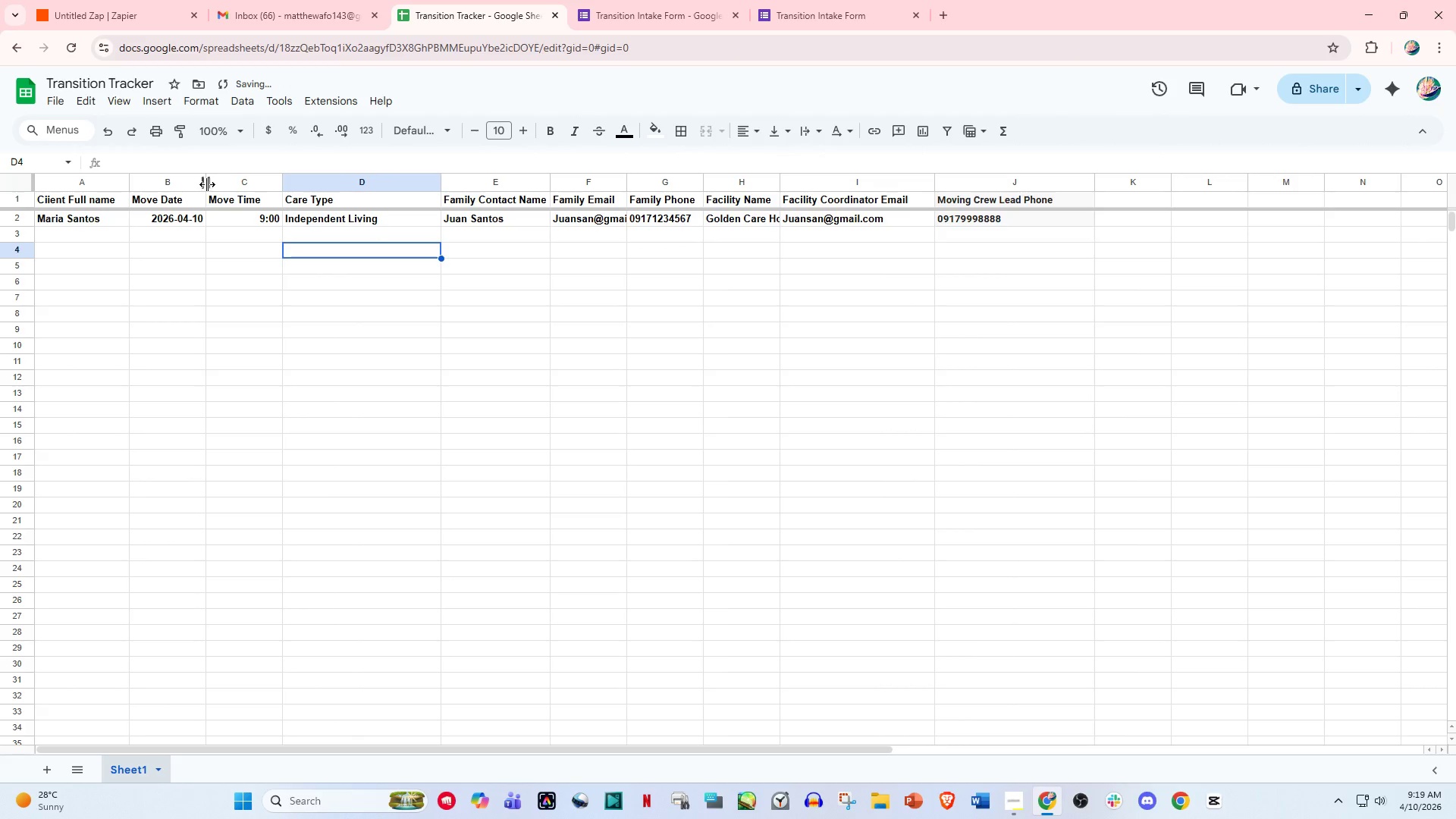 
left_click_drag(start_coordinate=[202, 178], to_coordinate=[193, 177])
 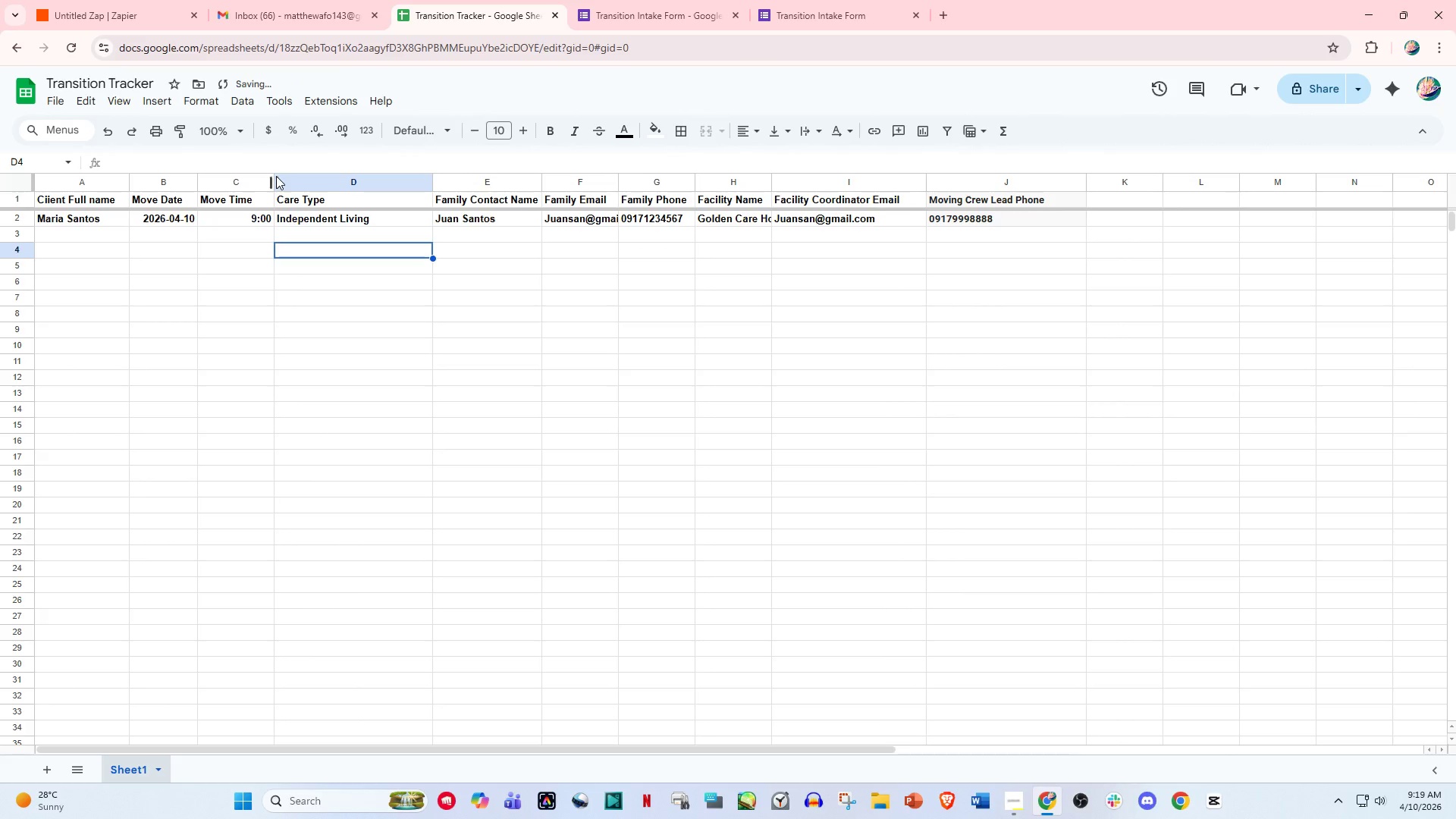 
left_click_drag(start_coordinate=[271, 177], to_coordinate=[253, 181])
 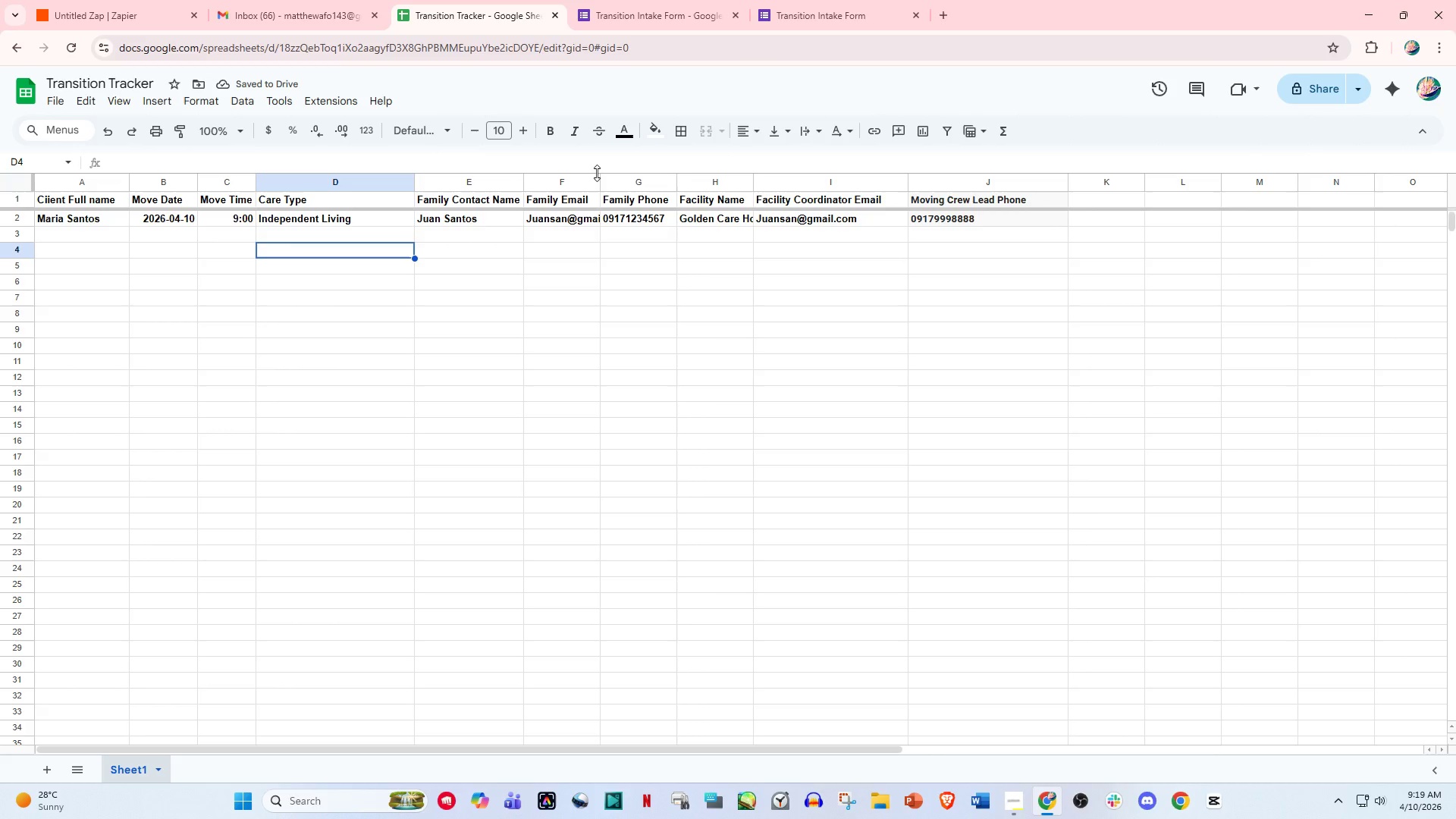 
left_click_drag(start_coordinate=[601, 177], to_coordinate=[633, 180])
 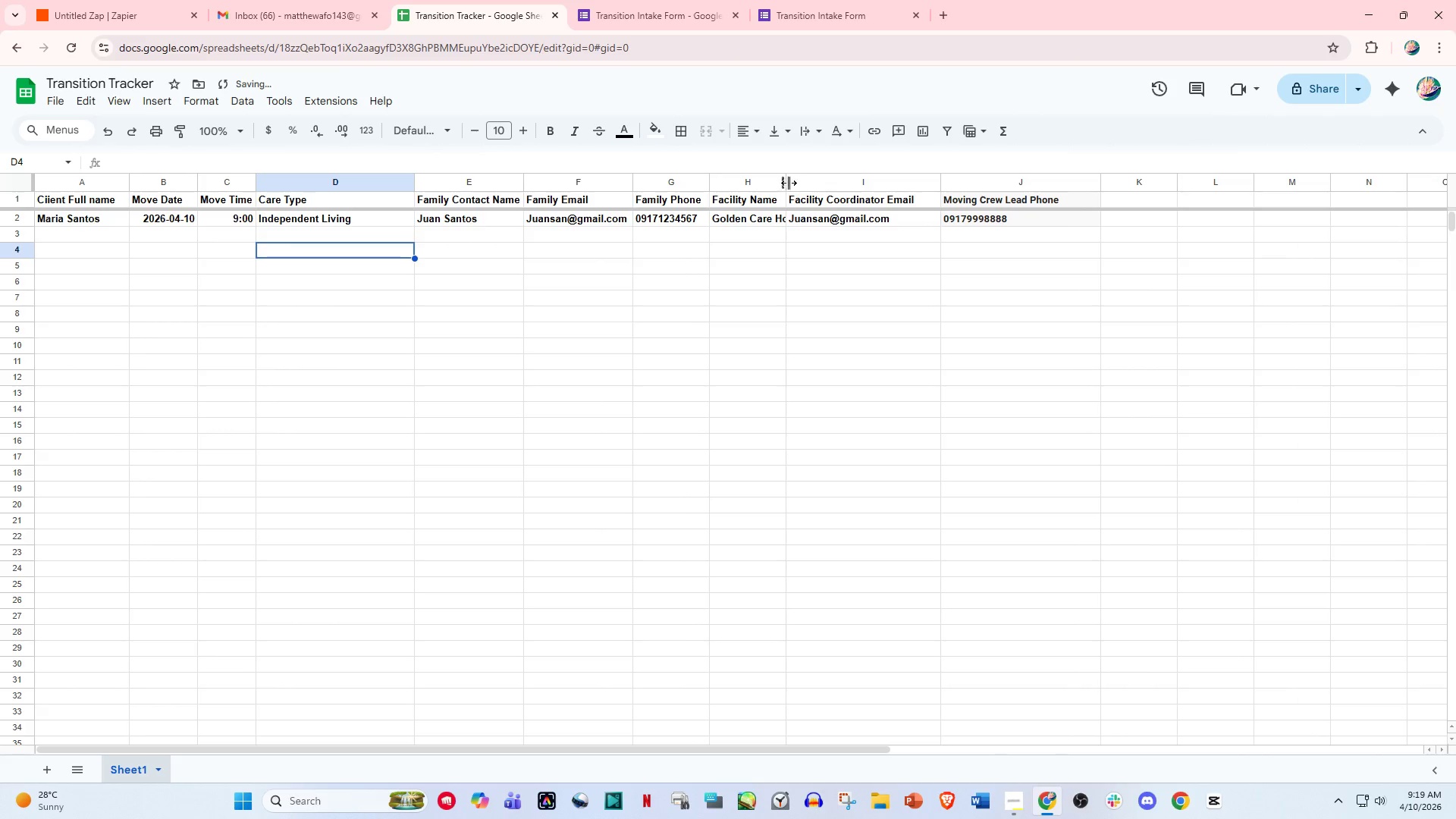 
left_click_drag(start_coordinate=[789, 183], to_coordinate=[850, 187])
 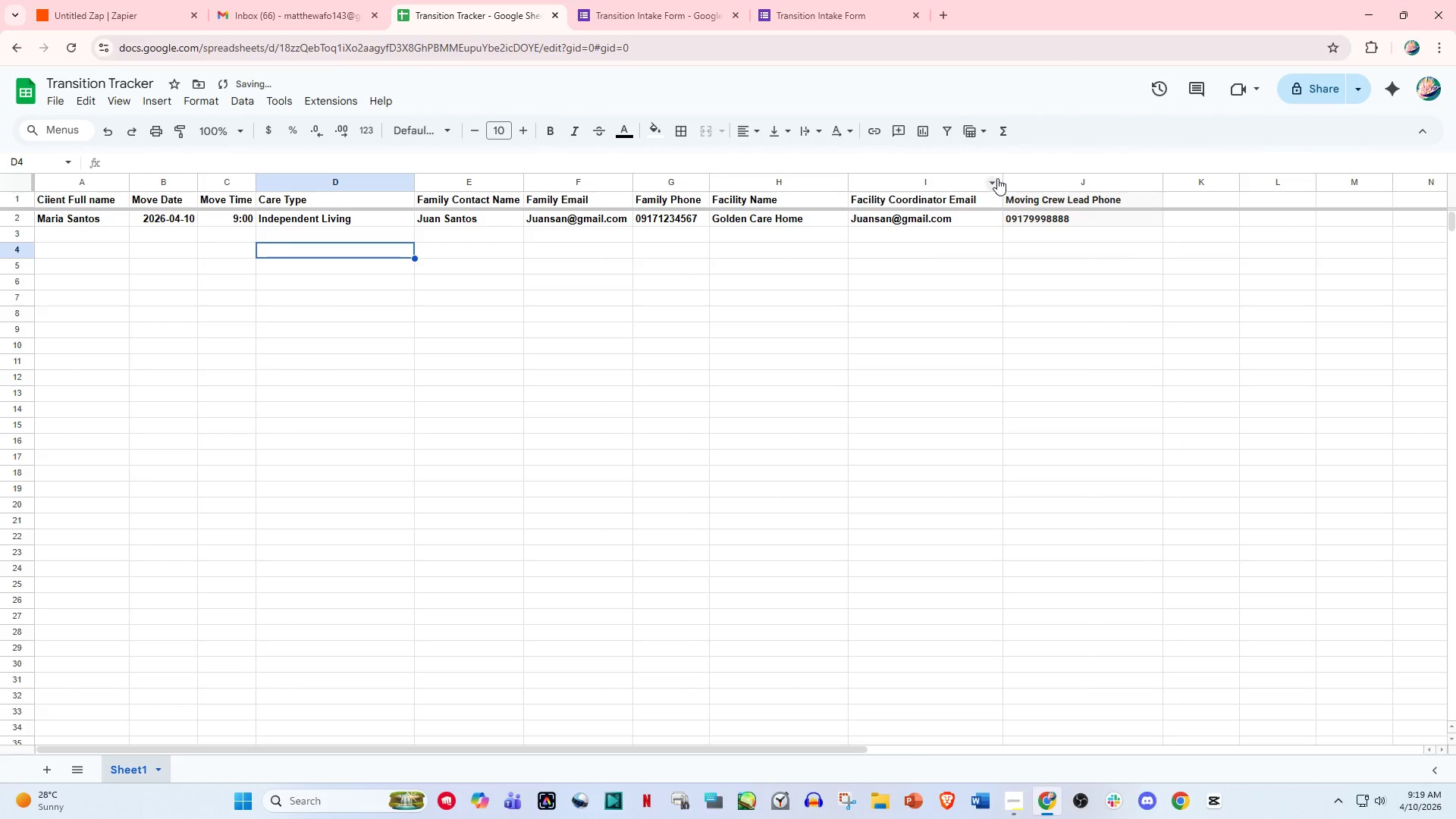 
left_click_drag(start_coordinate=[1003, 178], to_coordinate=[1059, 180])
 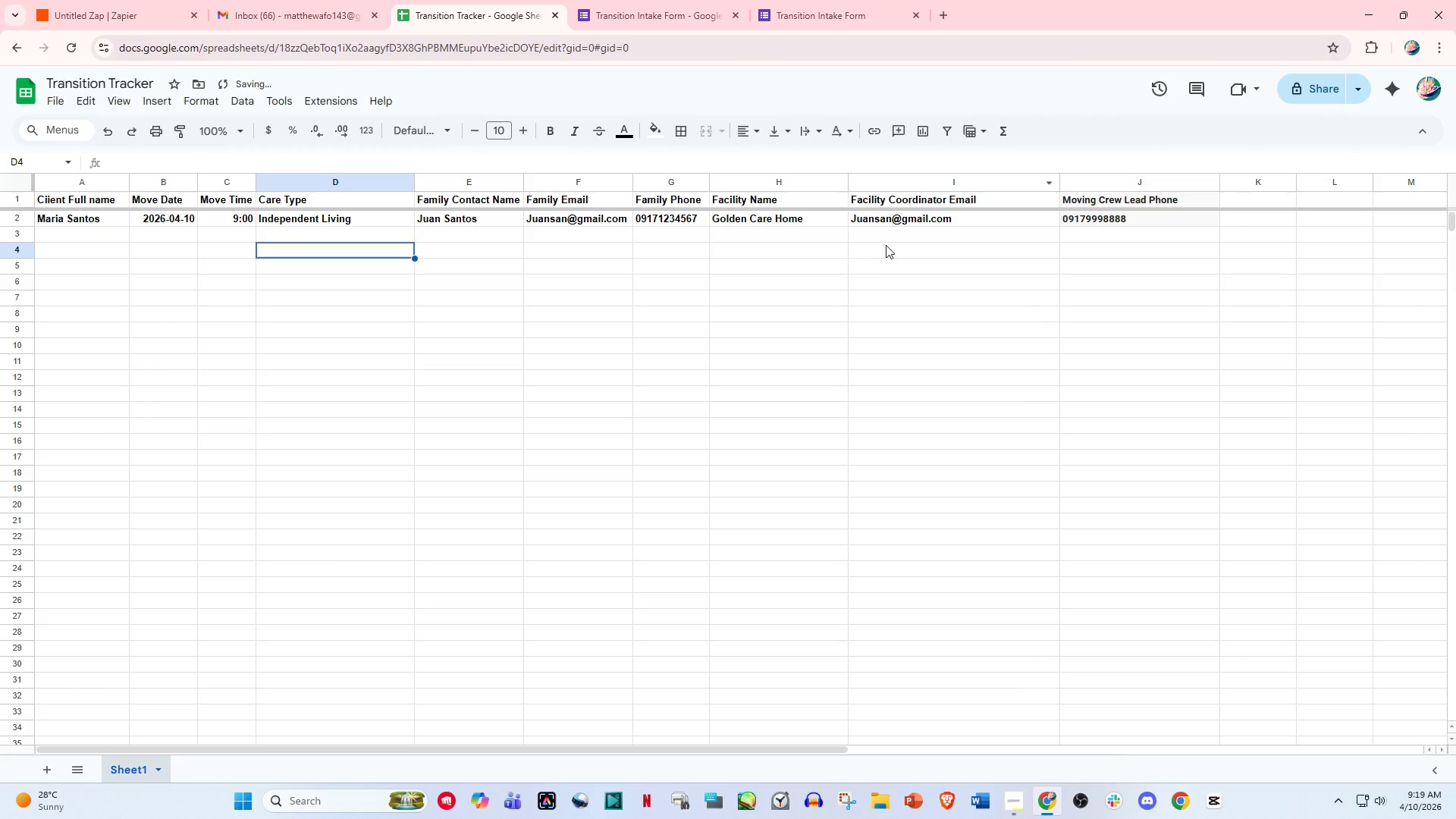 
left_click([862, 265])
 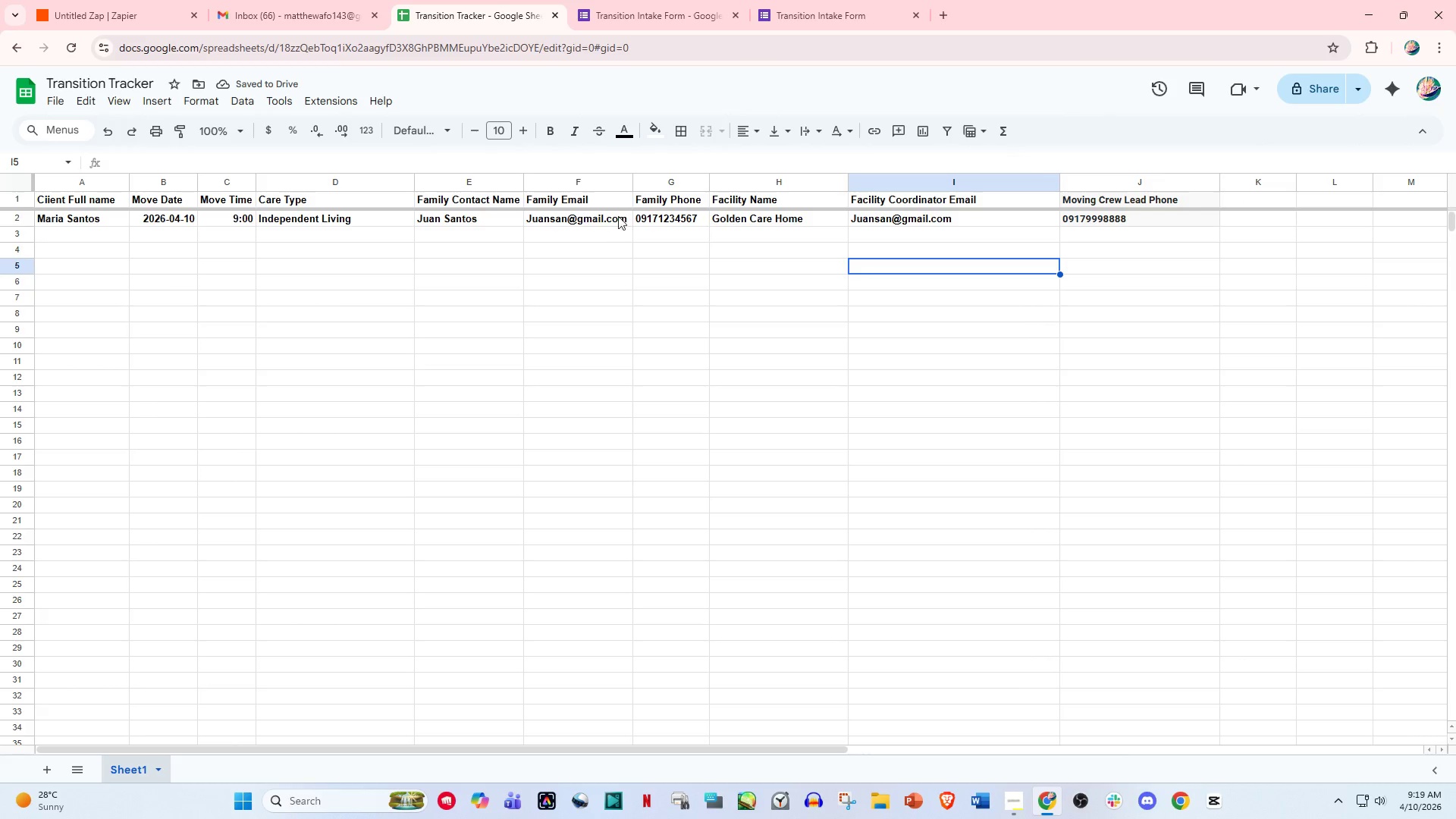 
left_click_drag(start_coordinate=[634, 180], to_coordinate=[676, 180])
 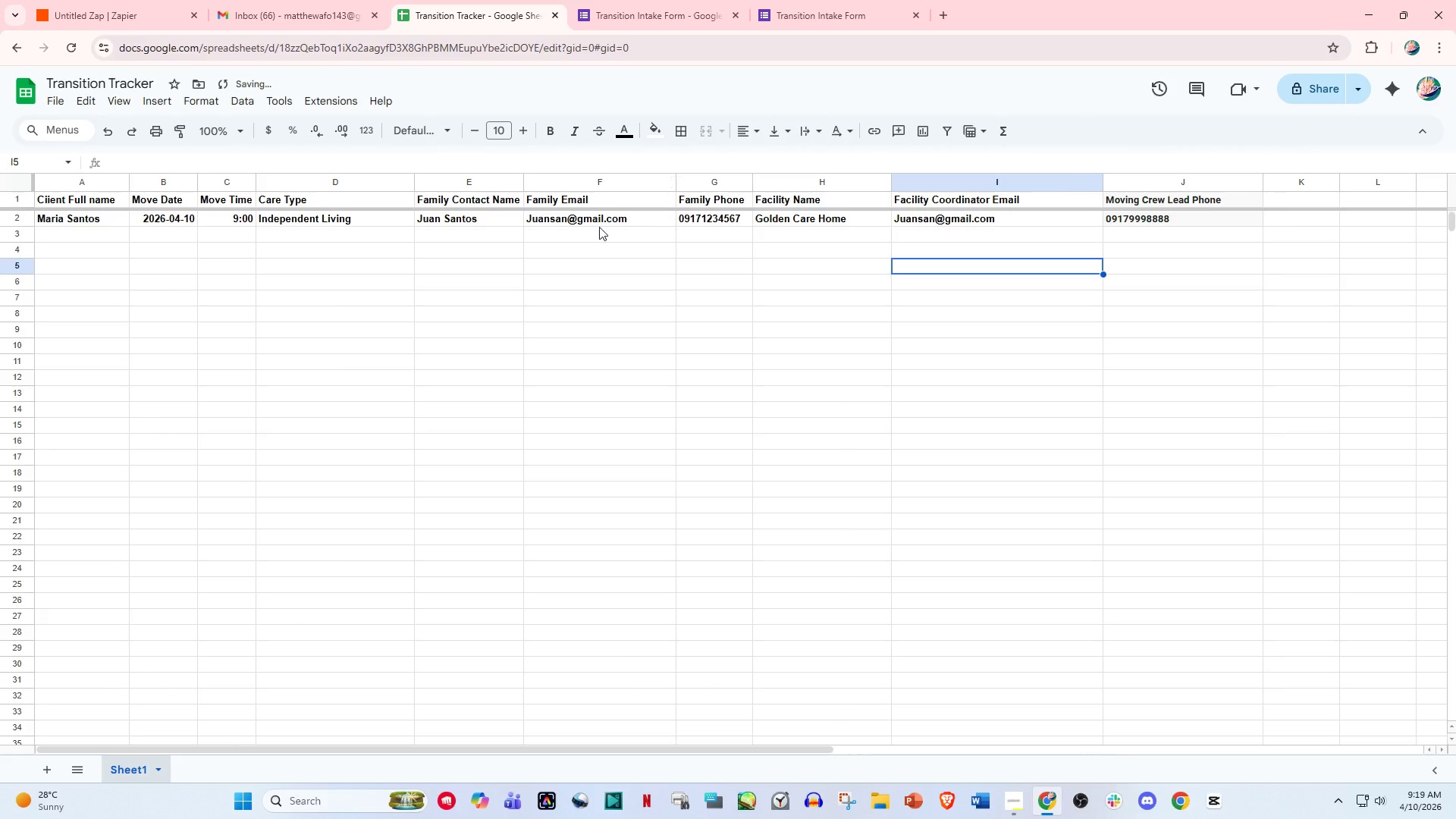 
left_click([574, 287])
 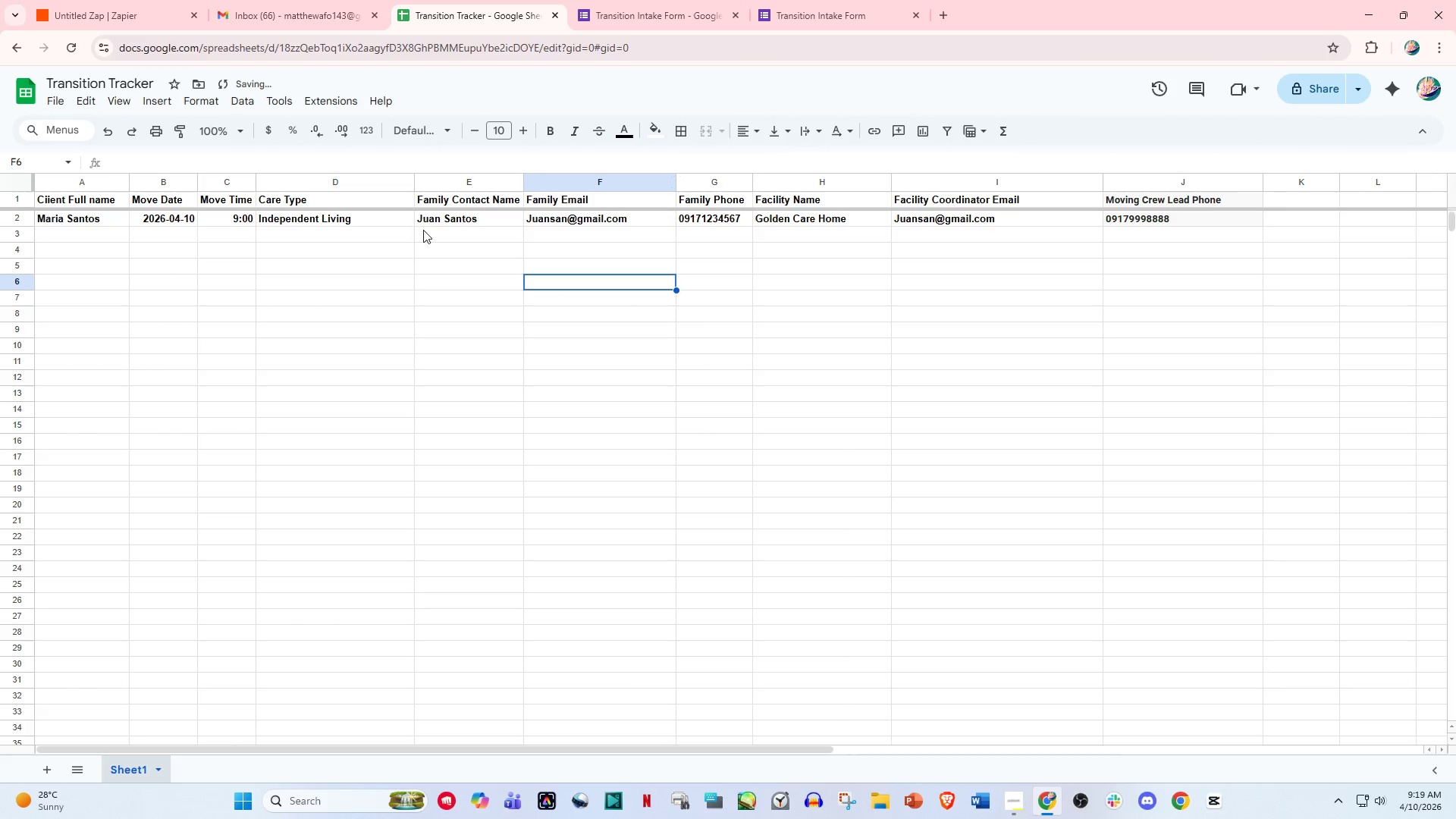 
left_click([416, 214])
 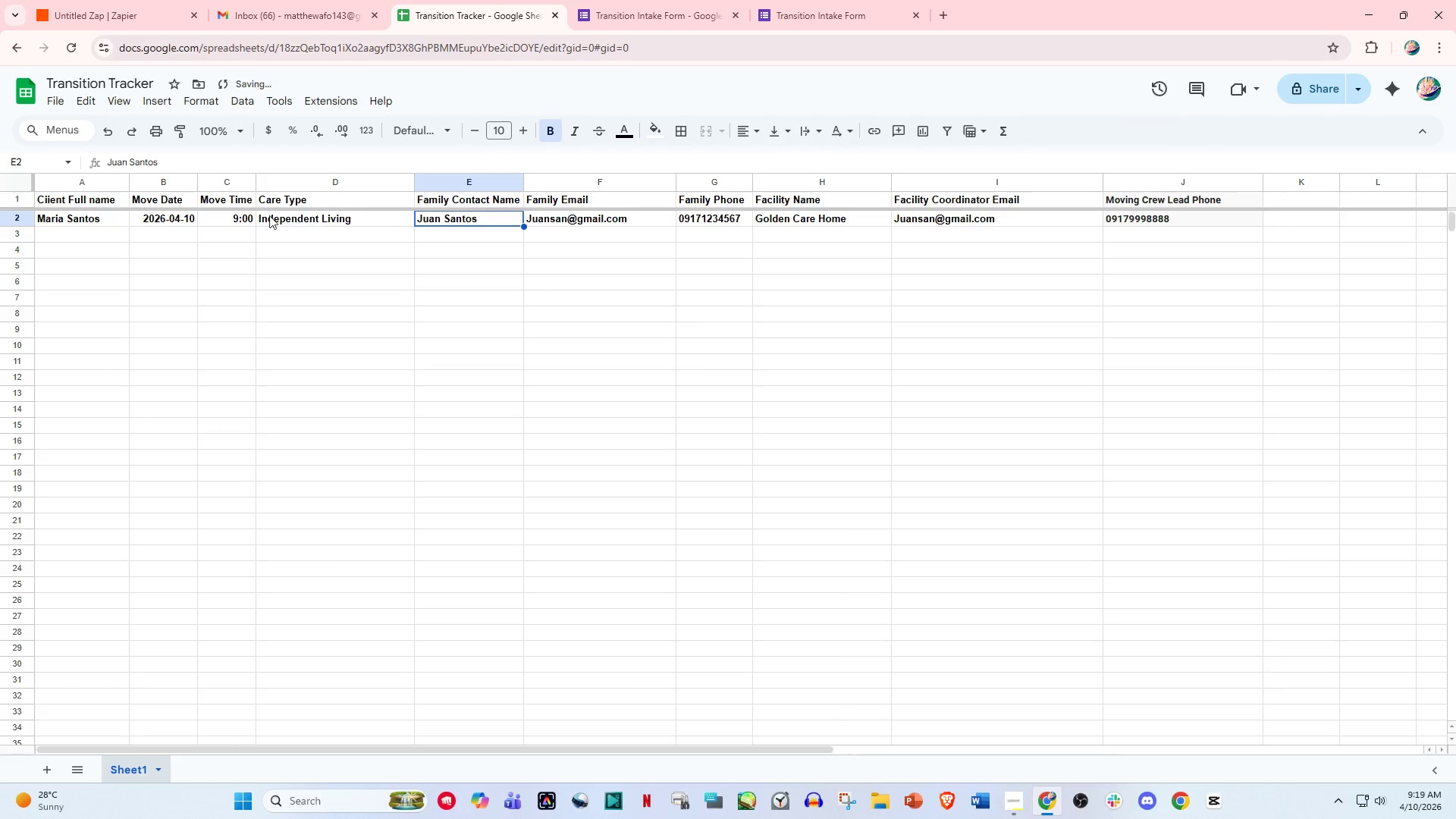 
left_click([257, 219])
 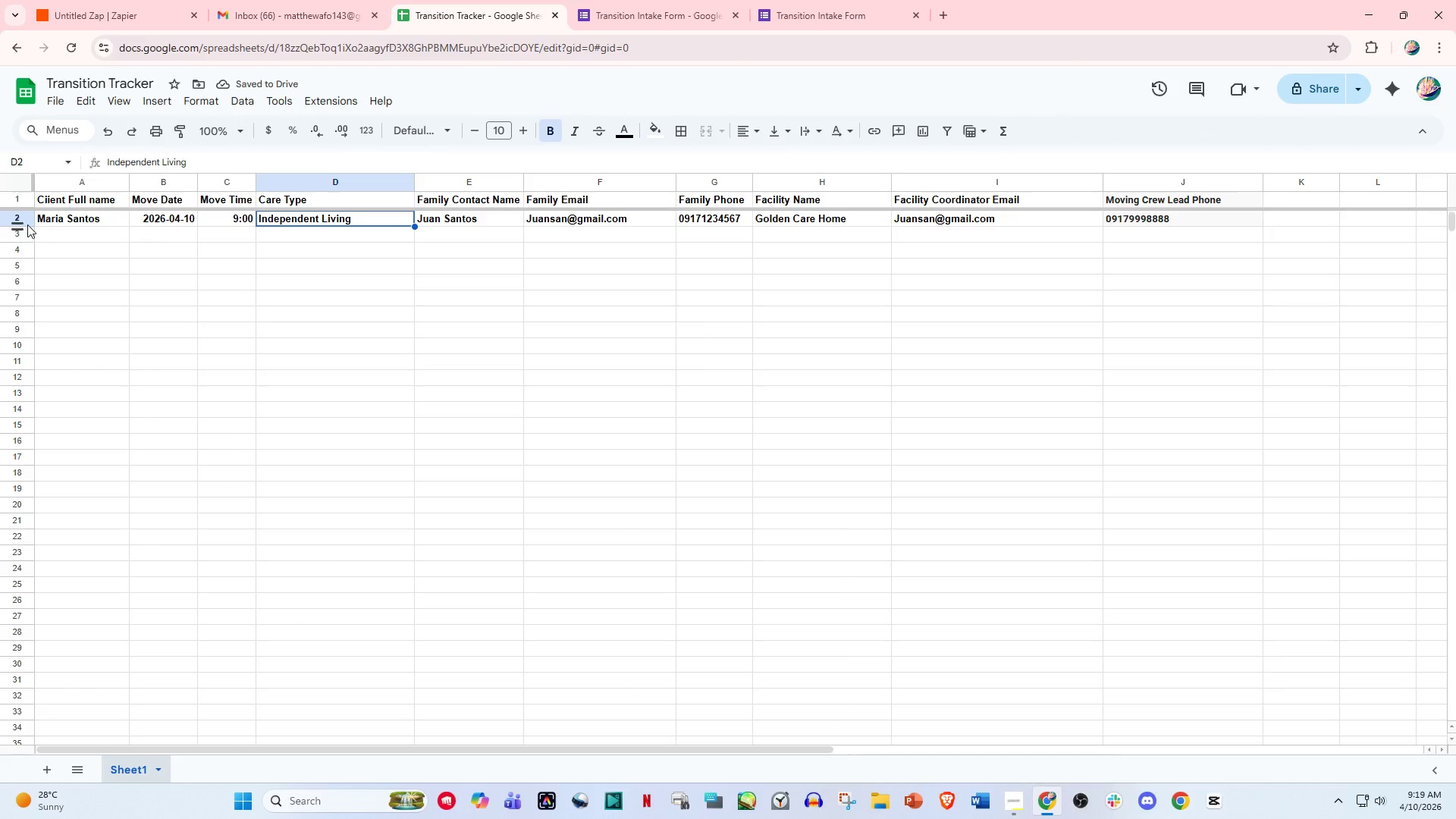 
left_click([23, 223])
 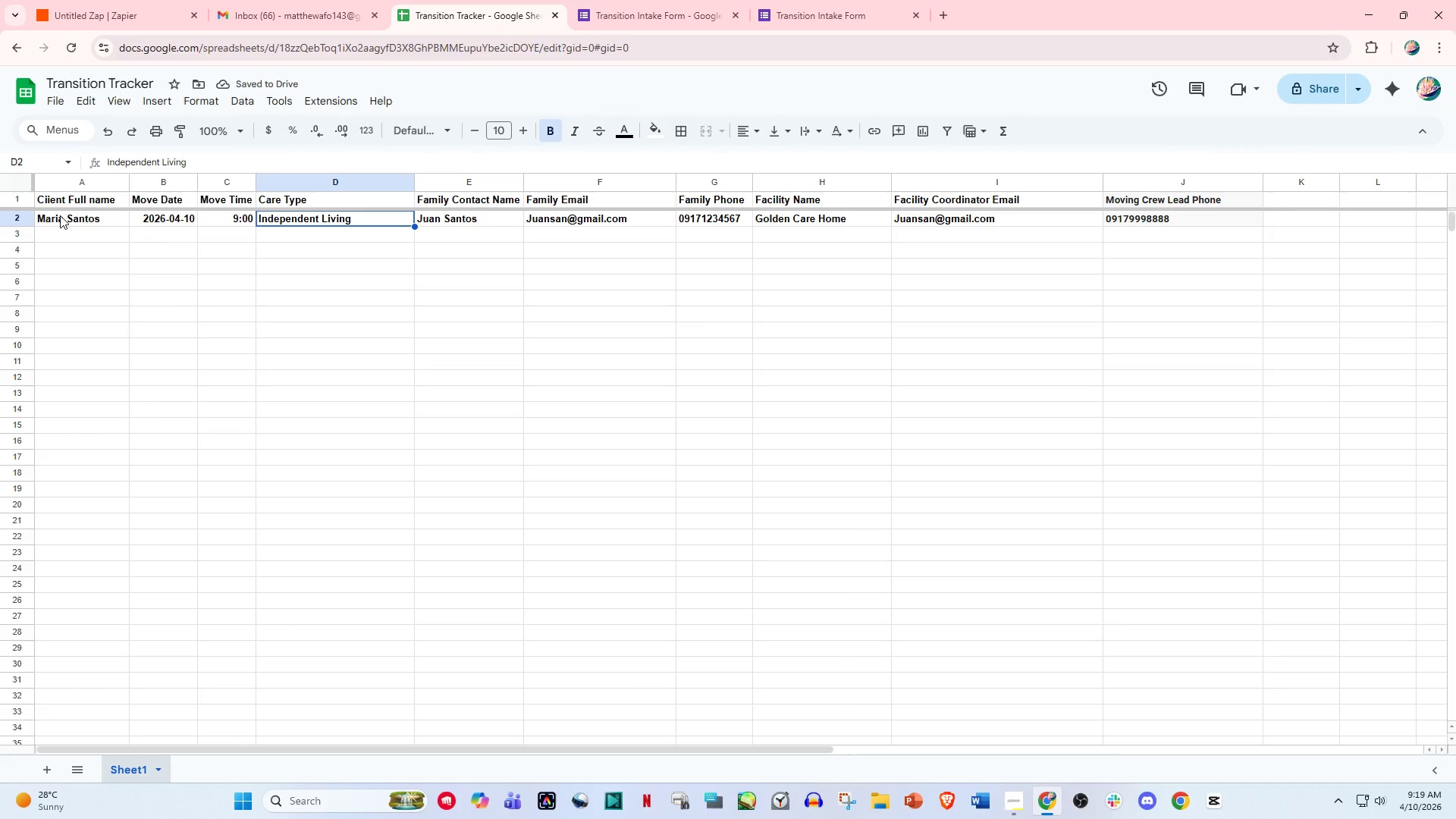 
left_click([133, 267])
 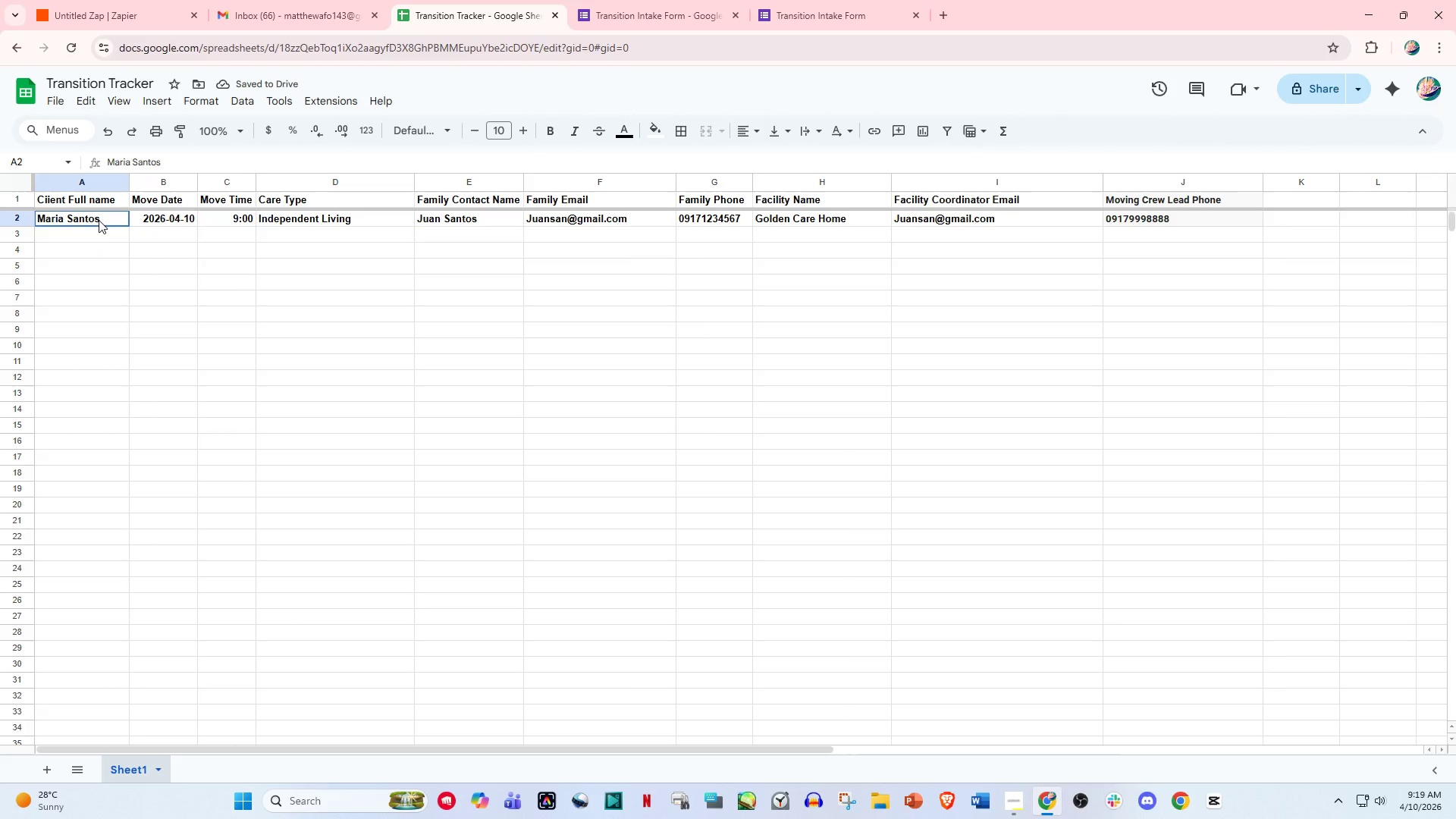 
left_click_drag(start_coordinate=[80, 217], to_coordinate=[1159, 668])
 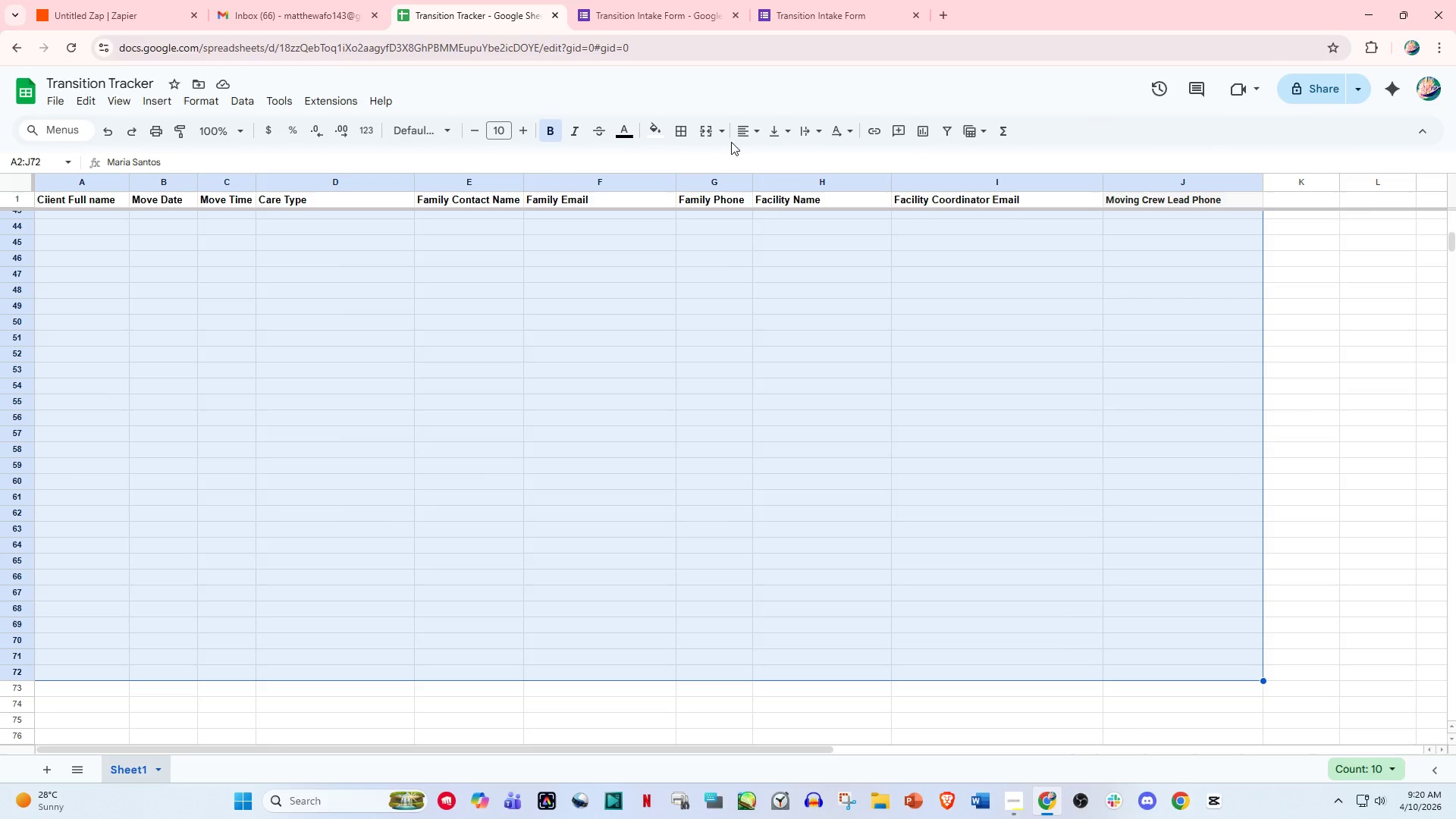 
left_click([752, 133])
 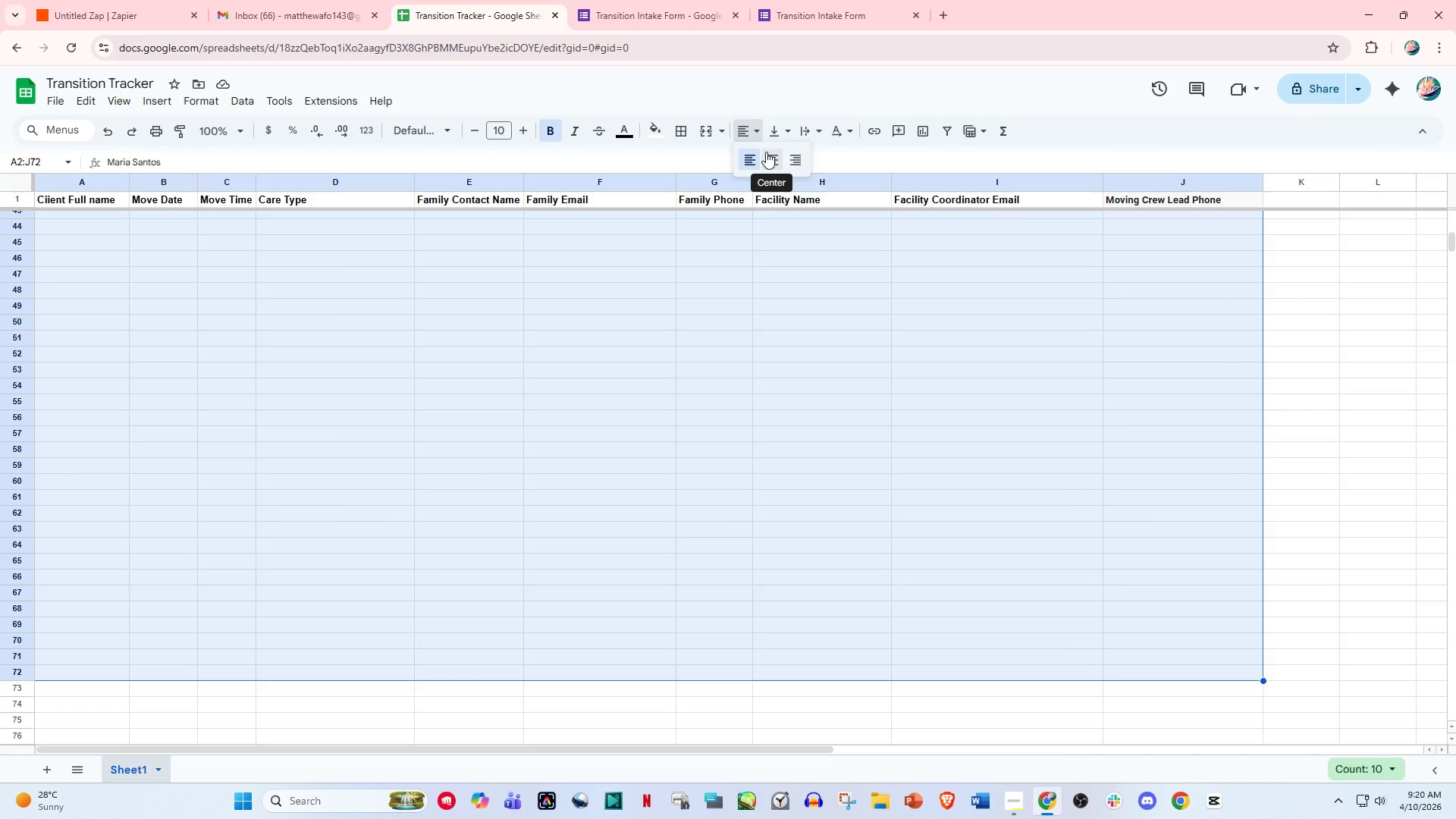 
left_click([752, 127])
 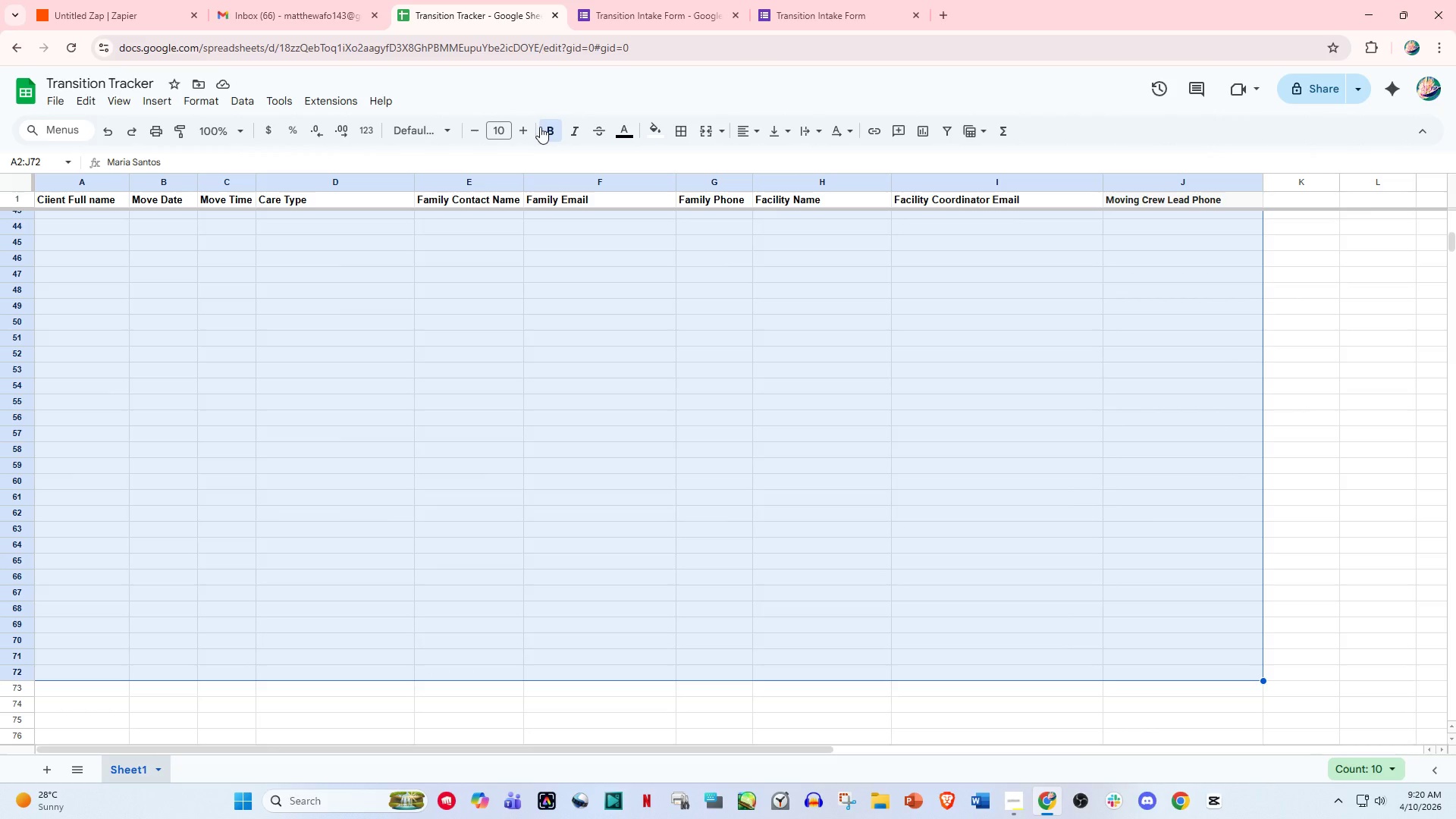 
left_click([547, 127])
 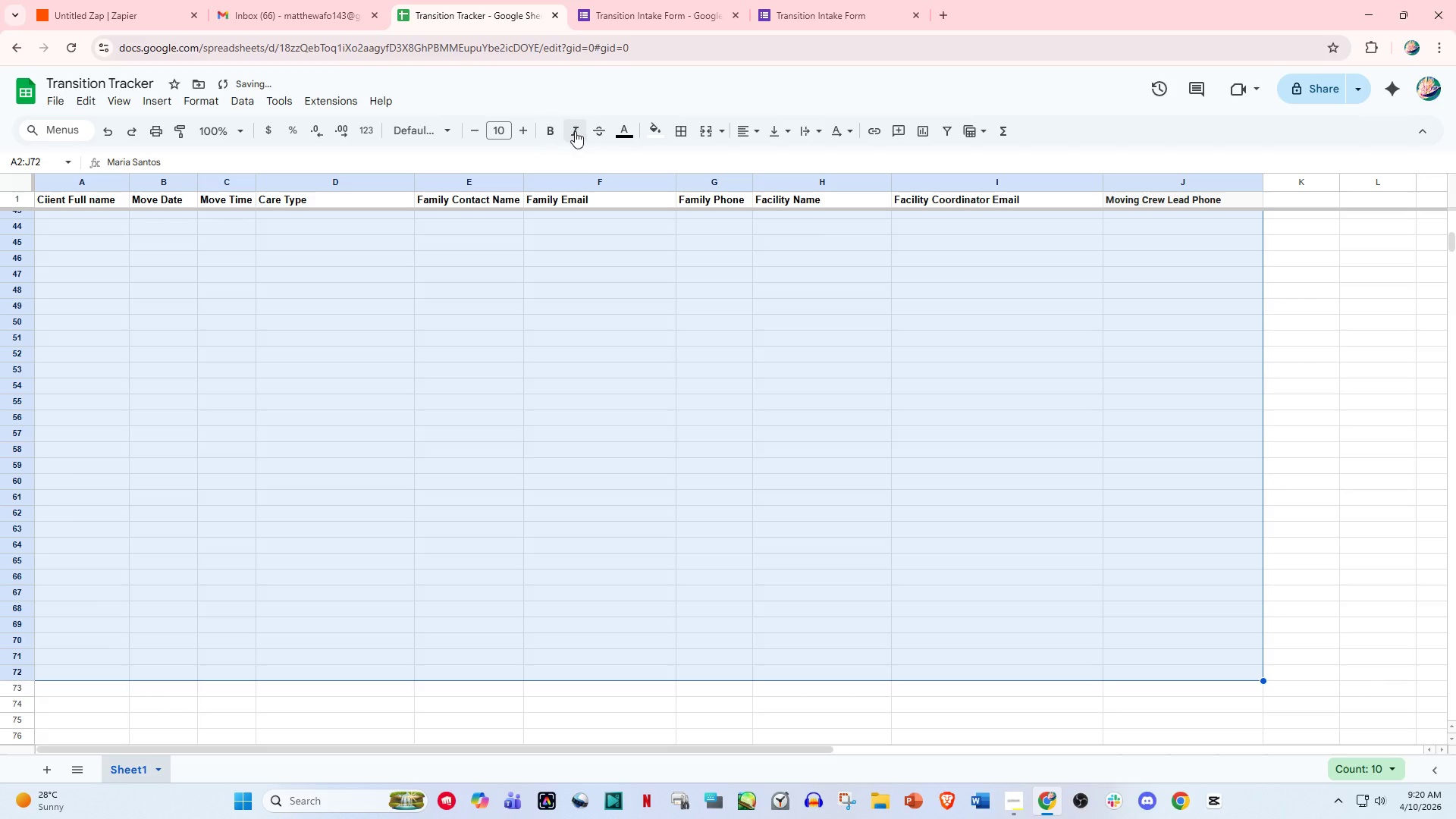 
left_click([575, 131])
 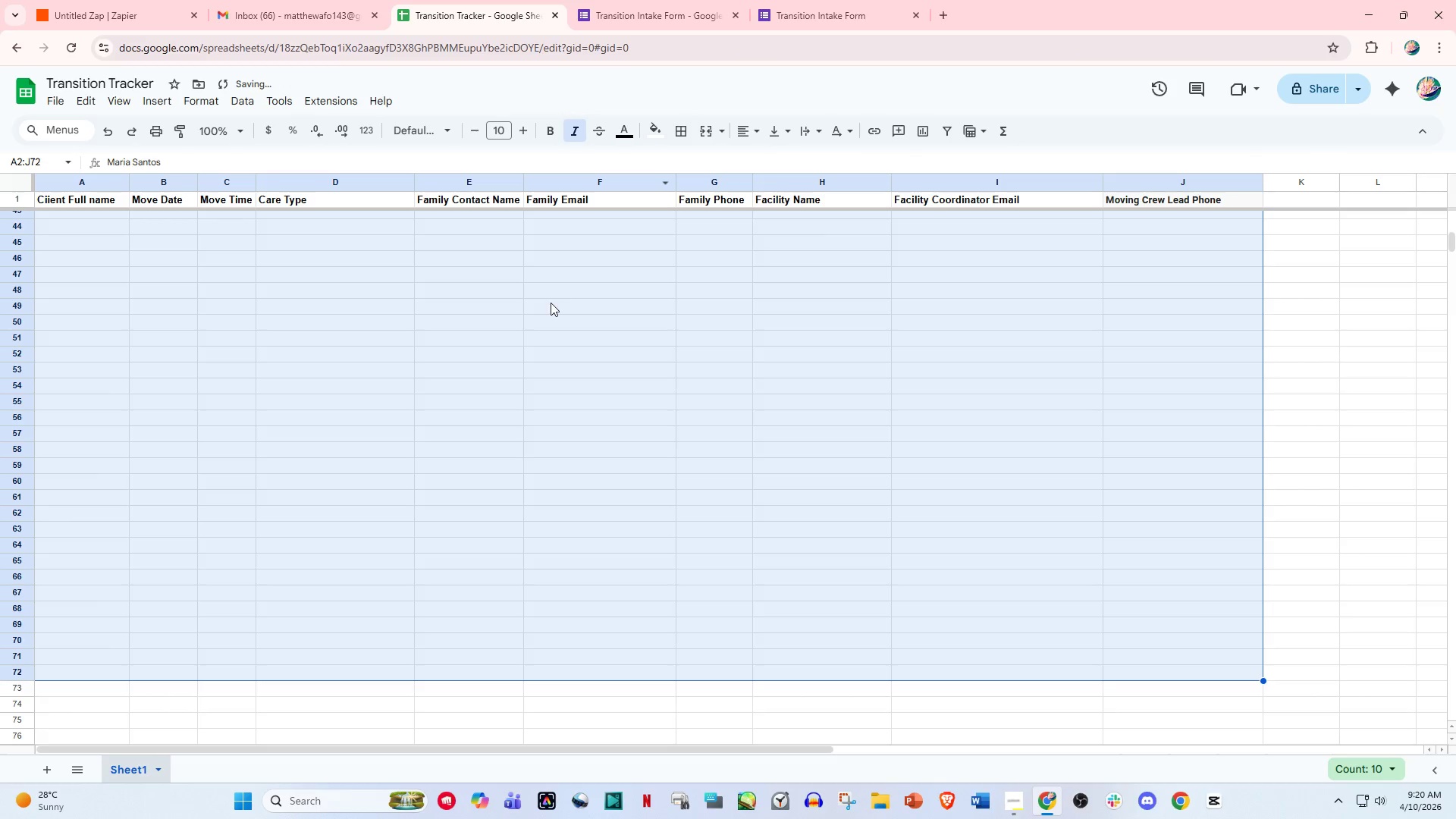 
left_click([551, 303])
 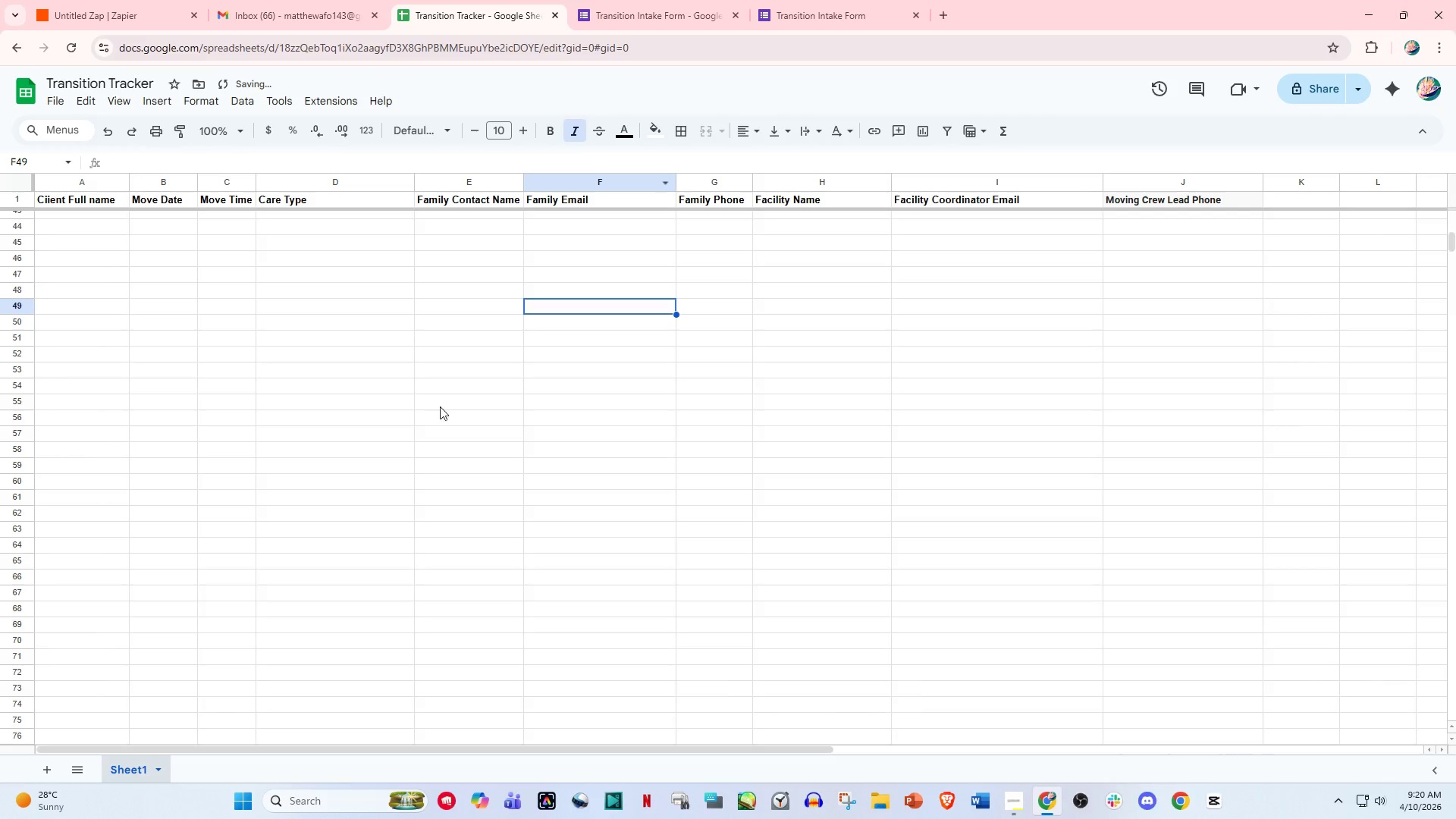 
left_click([457, 413])
 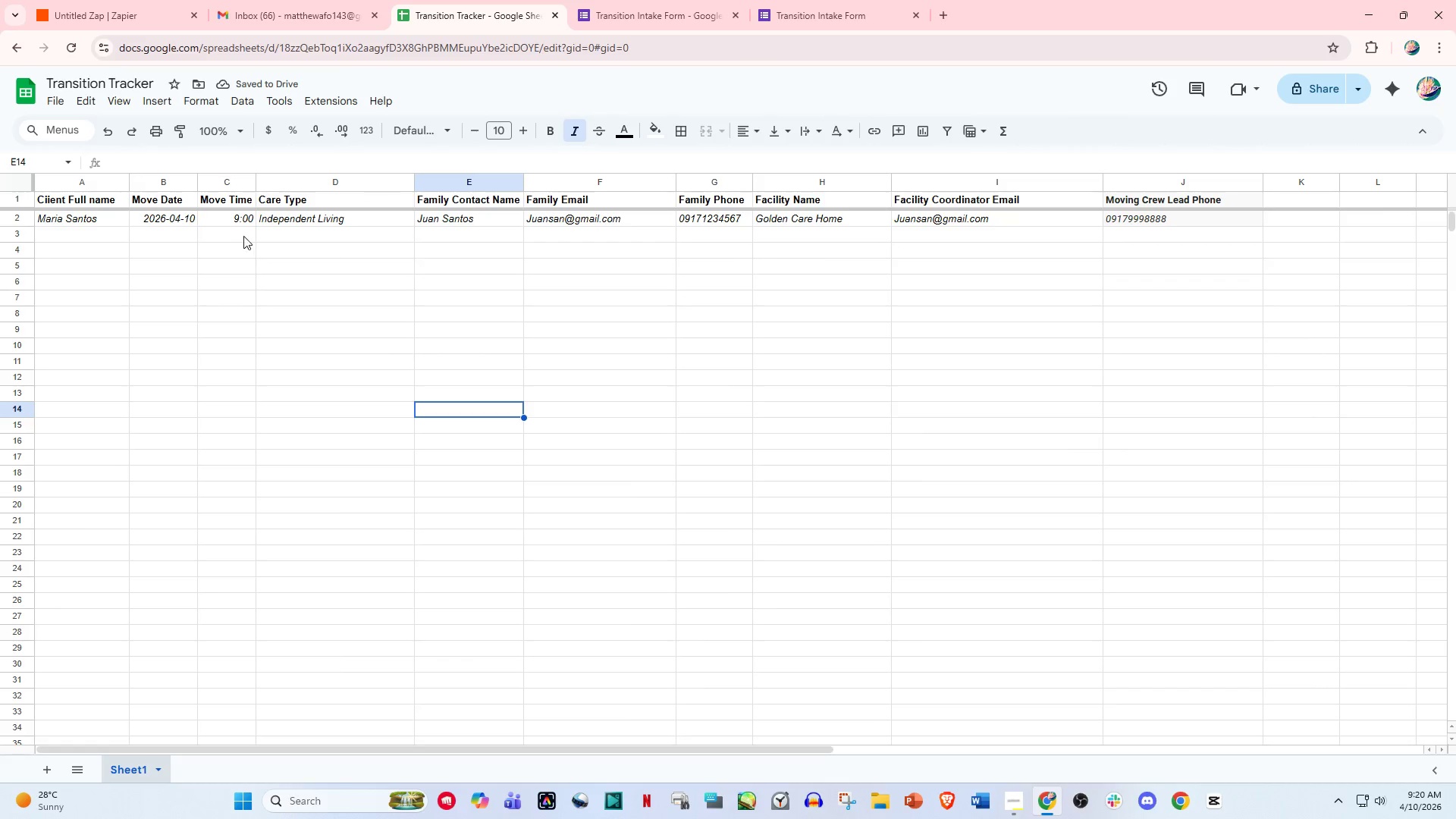 
scroll: coordinate [457, 425], scroll_direction: up, amount: 18.0
 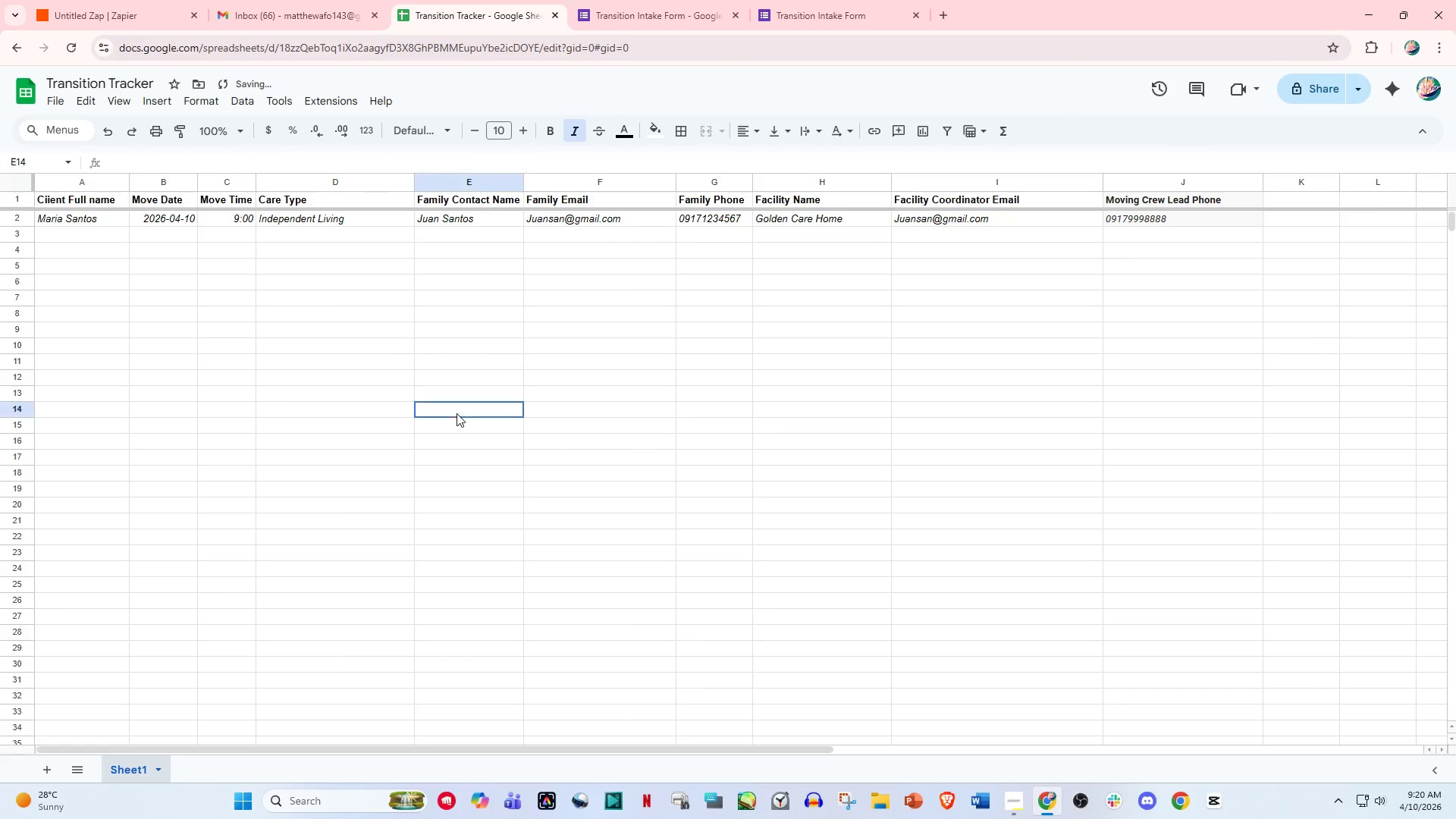 
left_click([228, 220])
 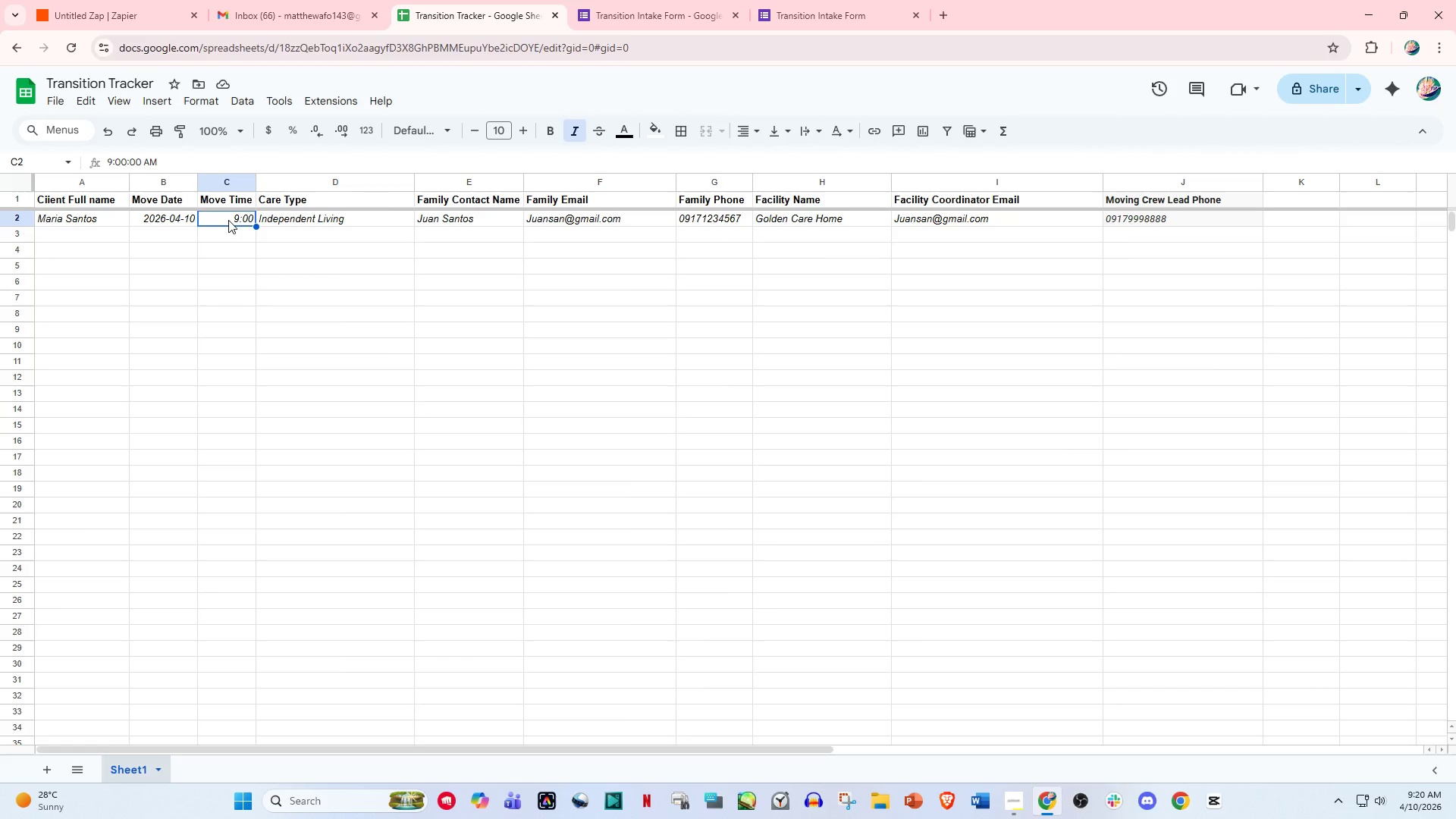 
left_click([244, 266])
 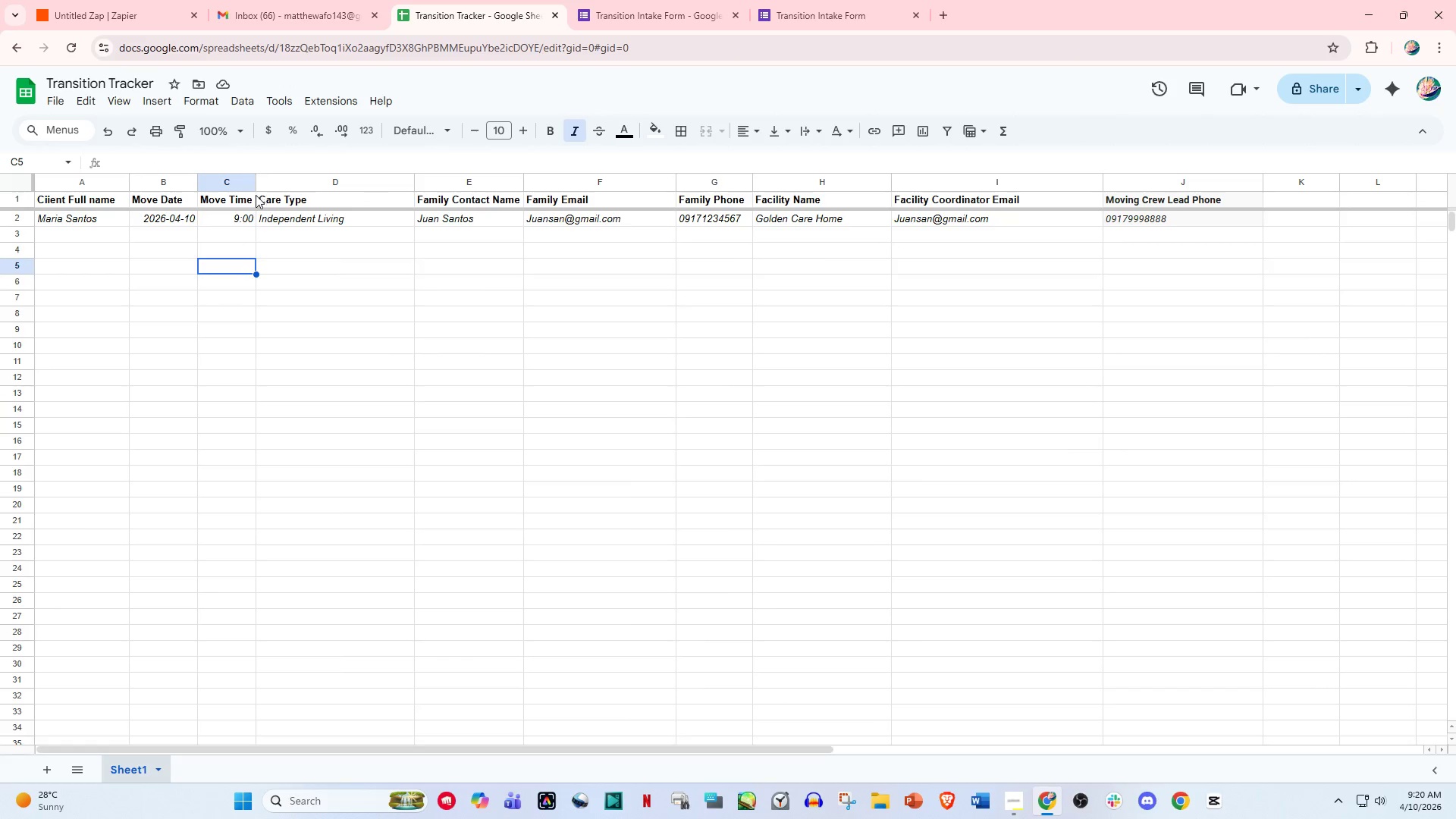 
left_click([226, 222])
 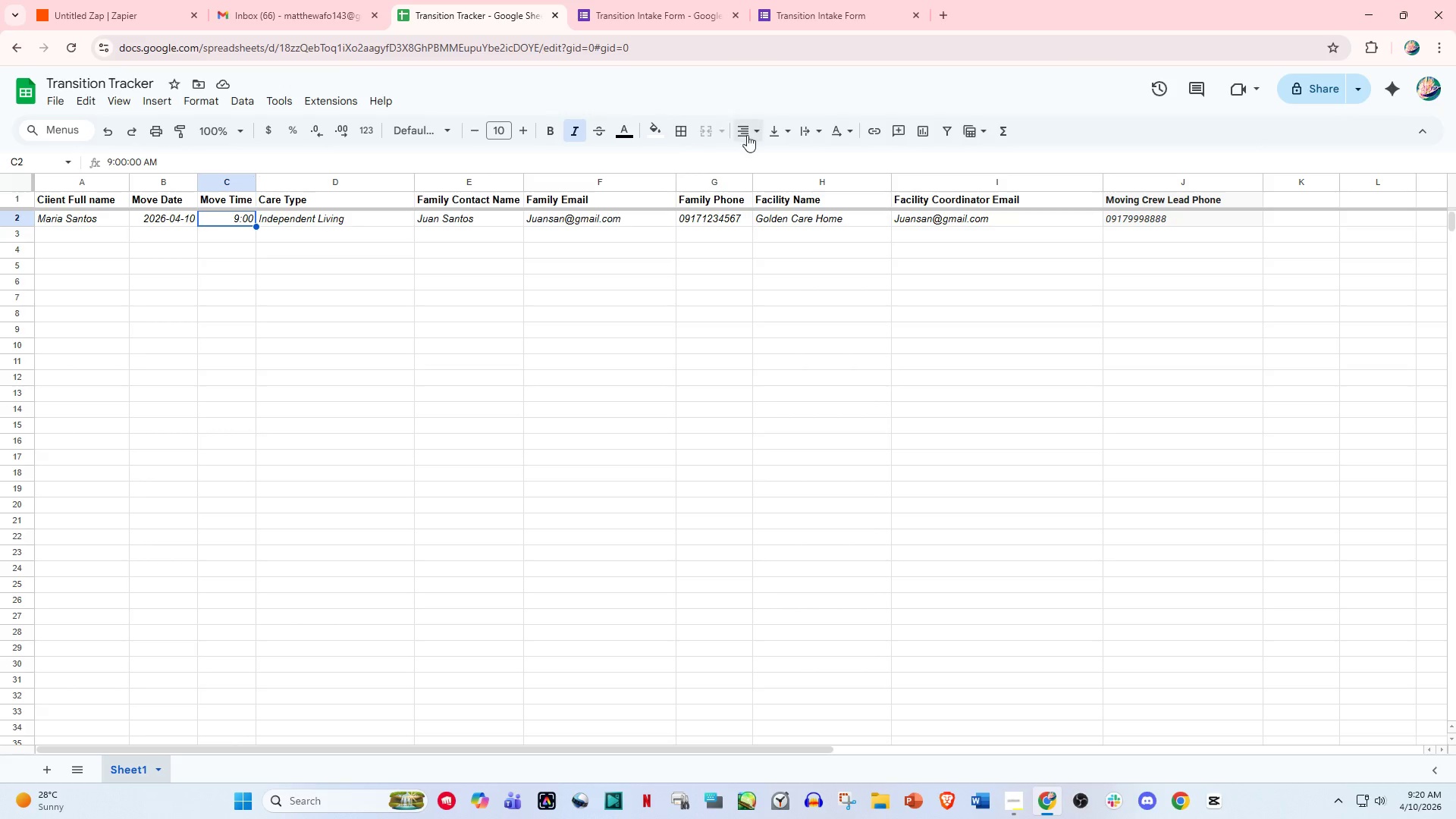 
left_click([762, 133])
 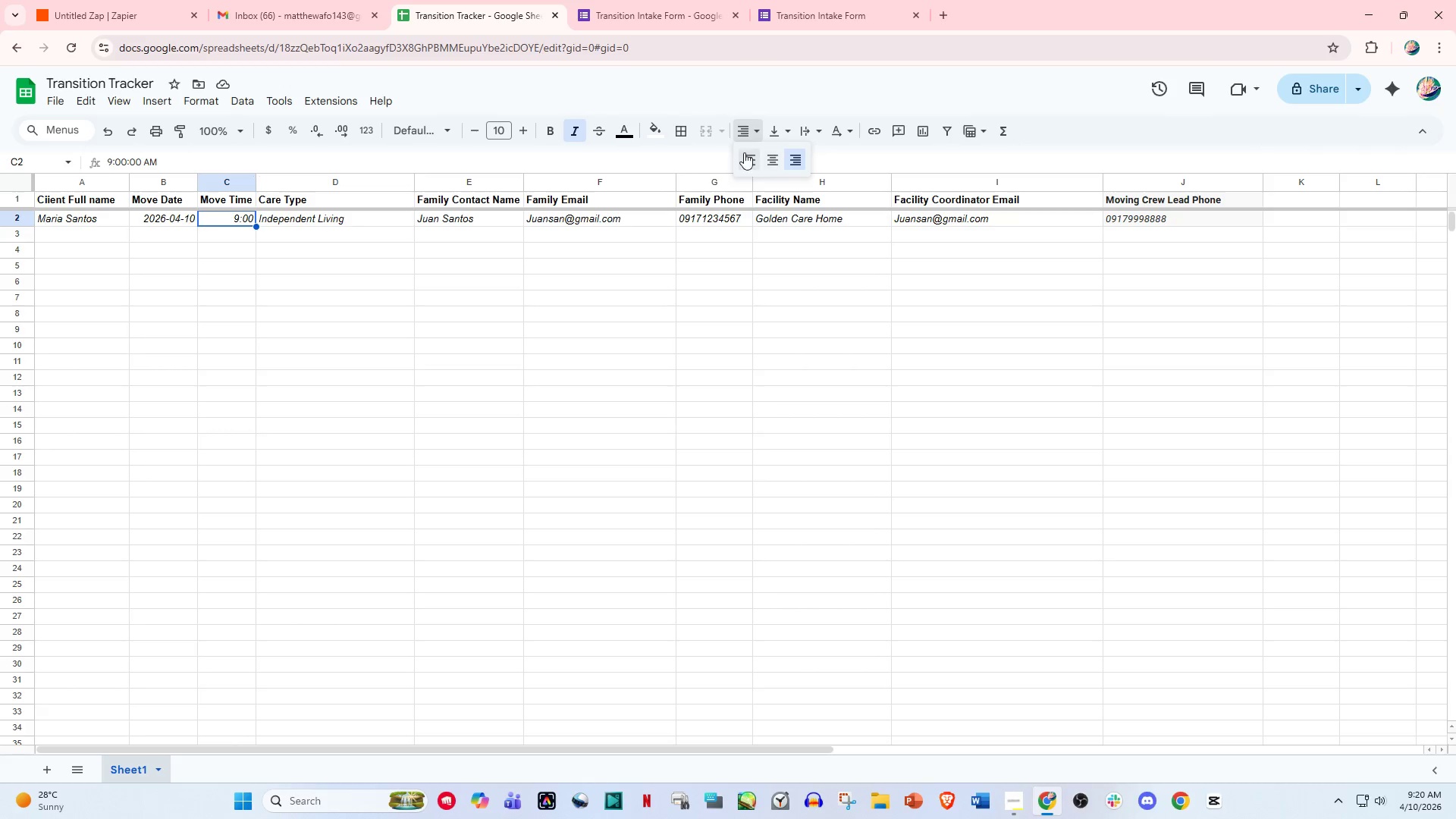 
left_click([744, 152])
 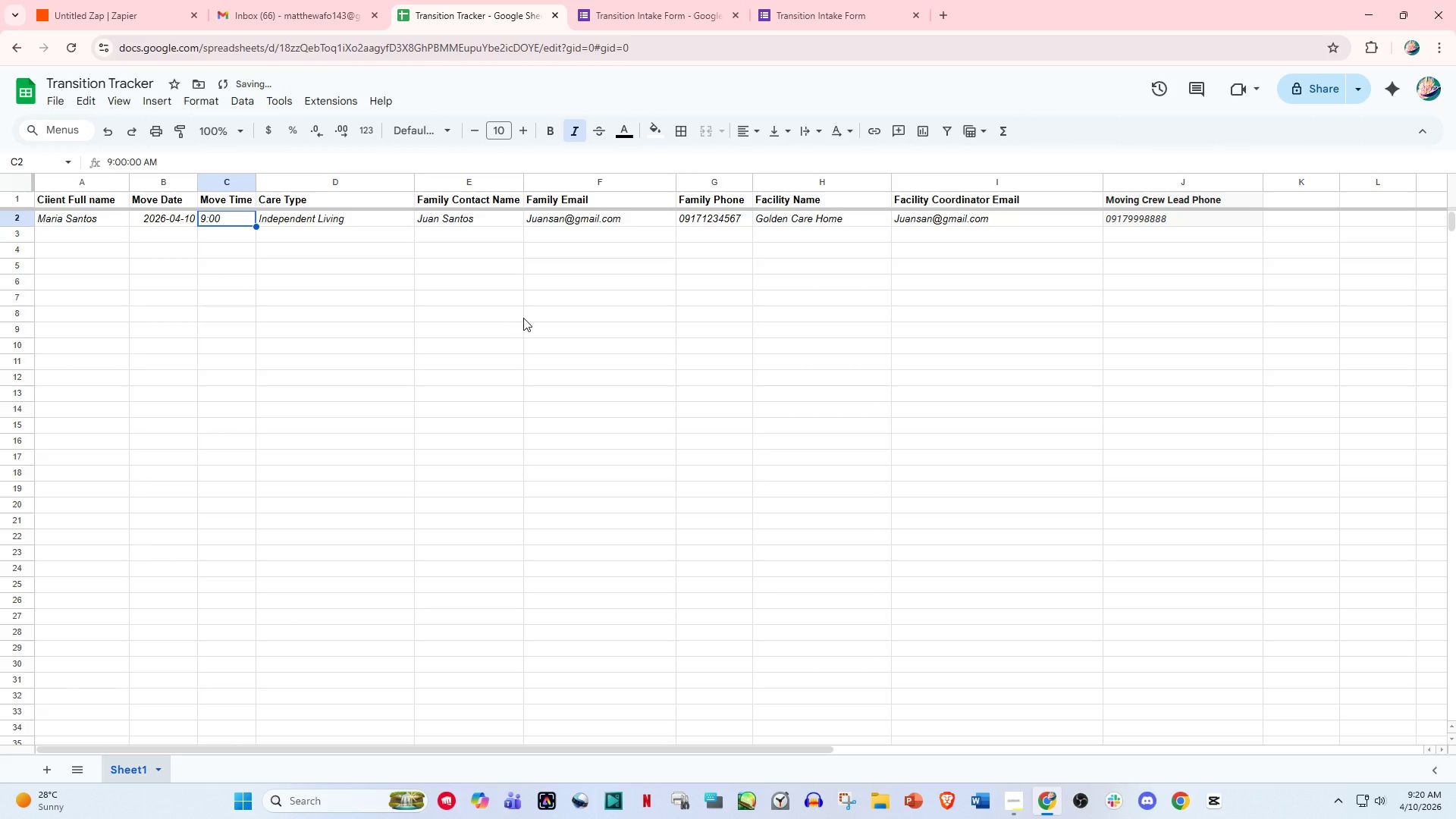 
left_click([529, 320])
 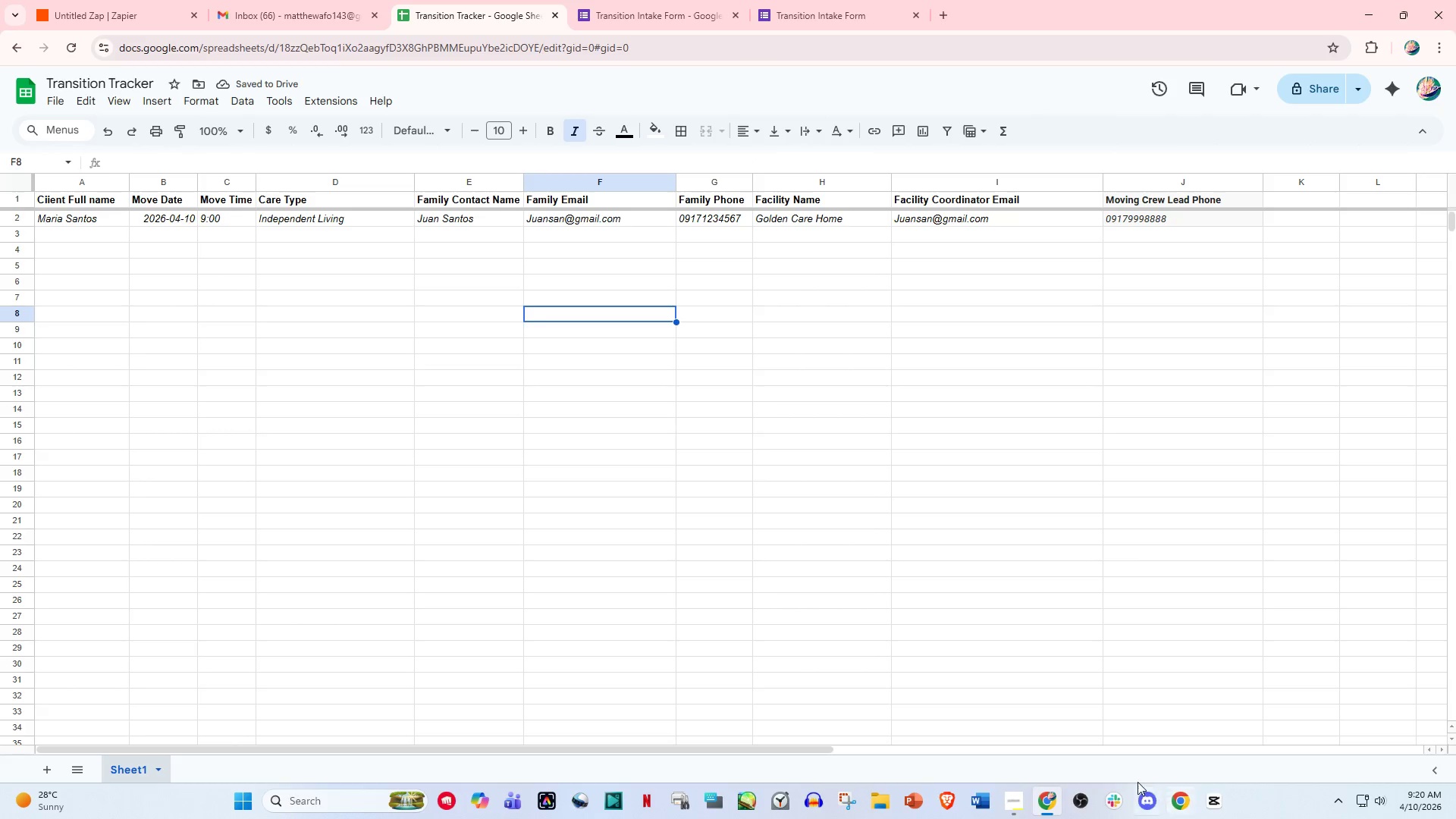 
left_click([1052, 807])